 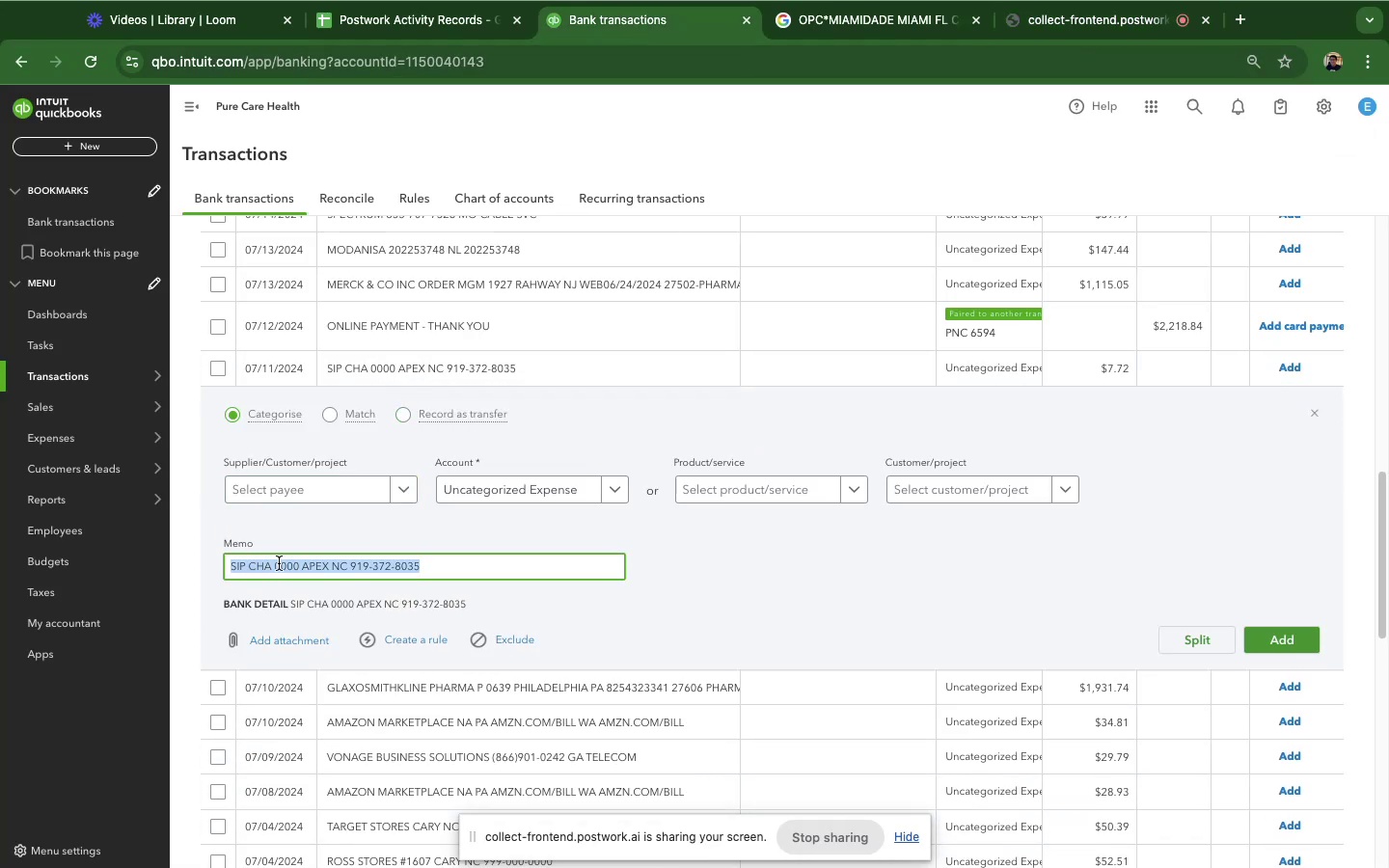 
left_click([340, 574])
 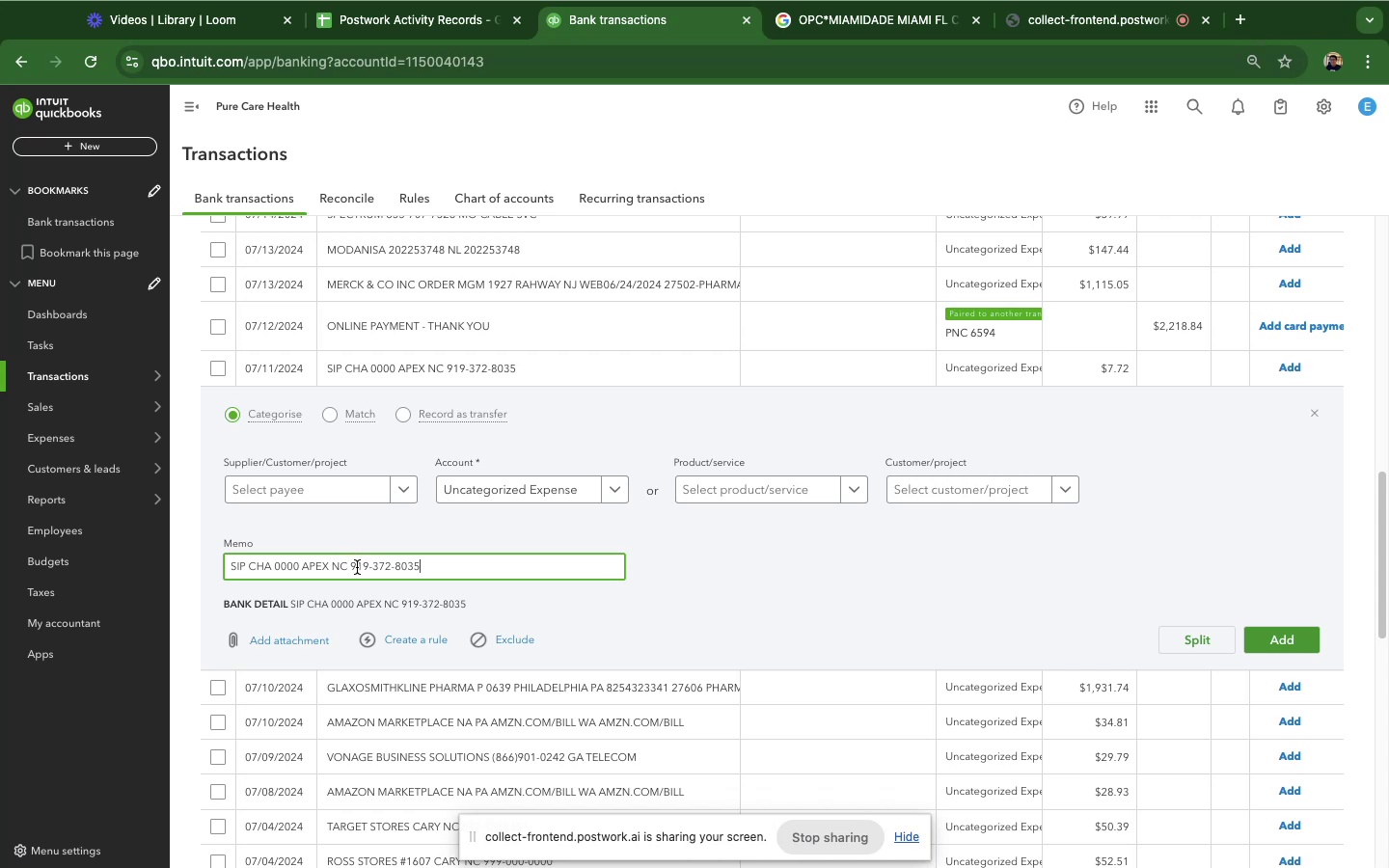 
left_click_drag(start_coordinate=[346, 566], to_coordinate=[198, 565])
 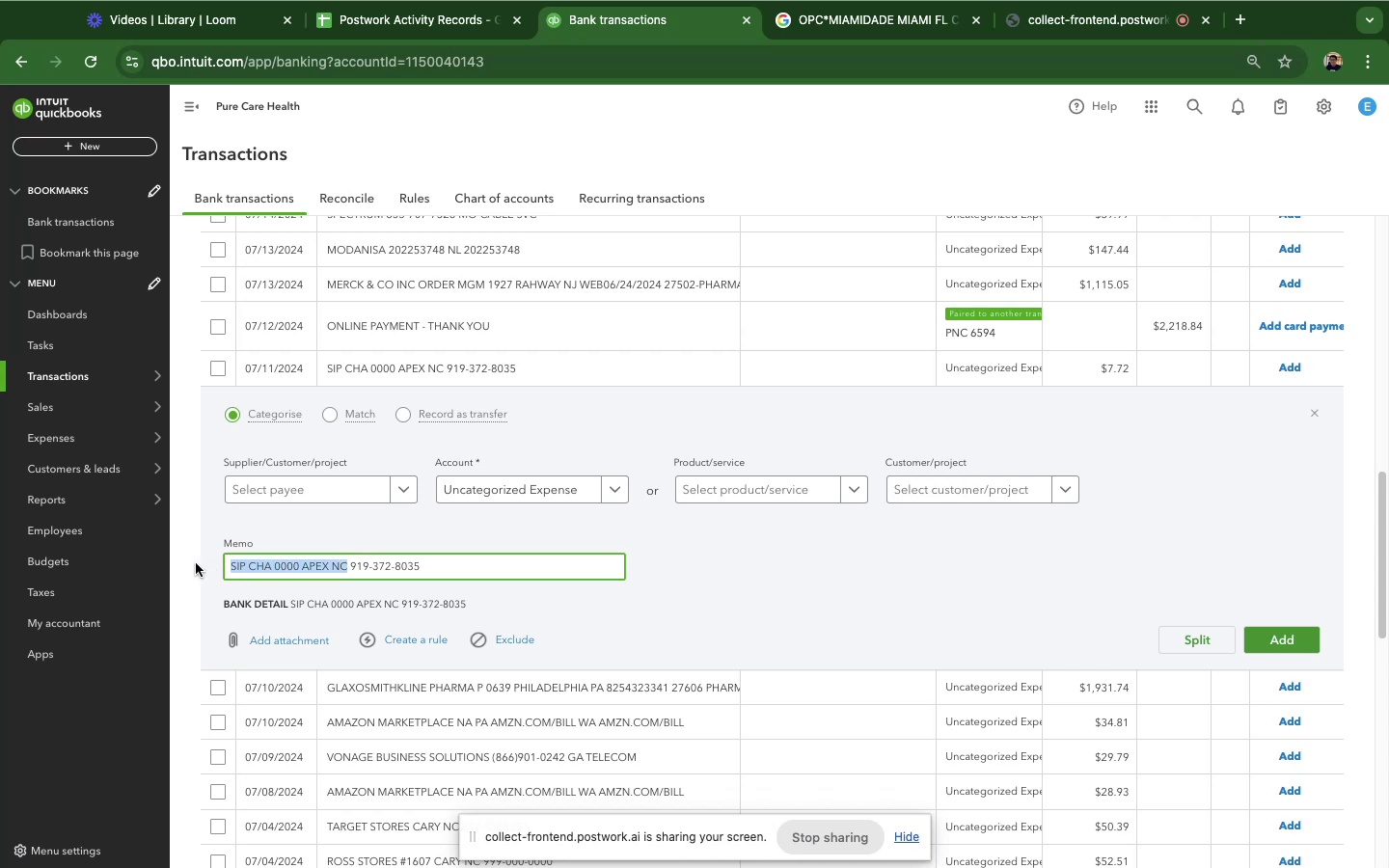 
key(Meta+CommandLeft)
 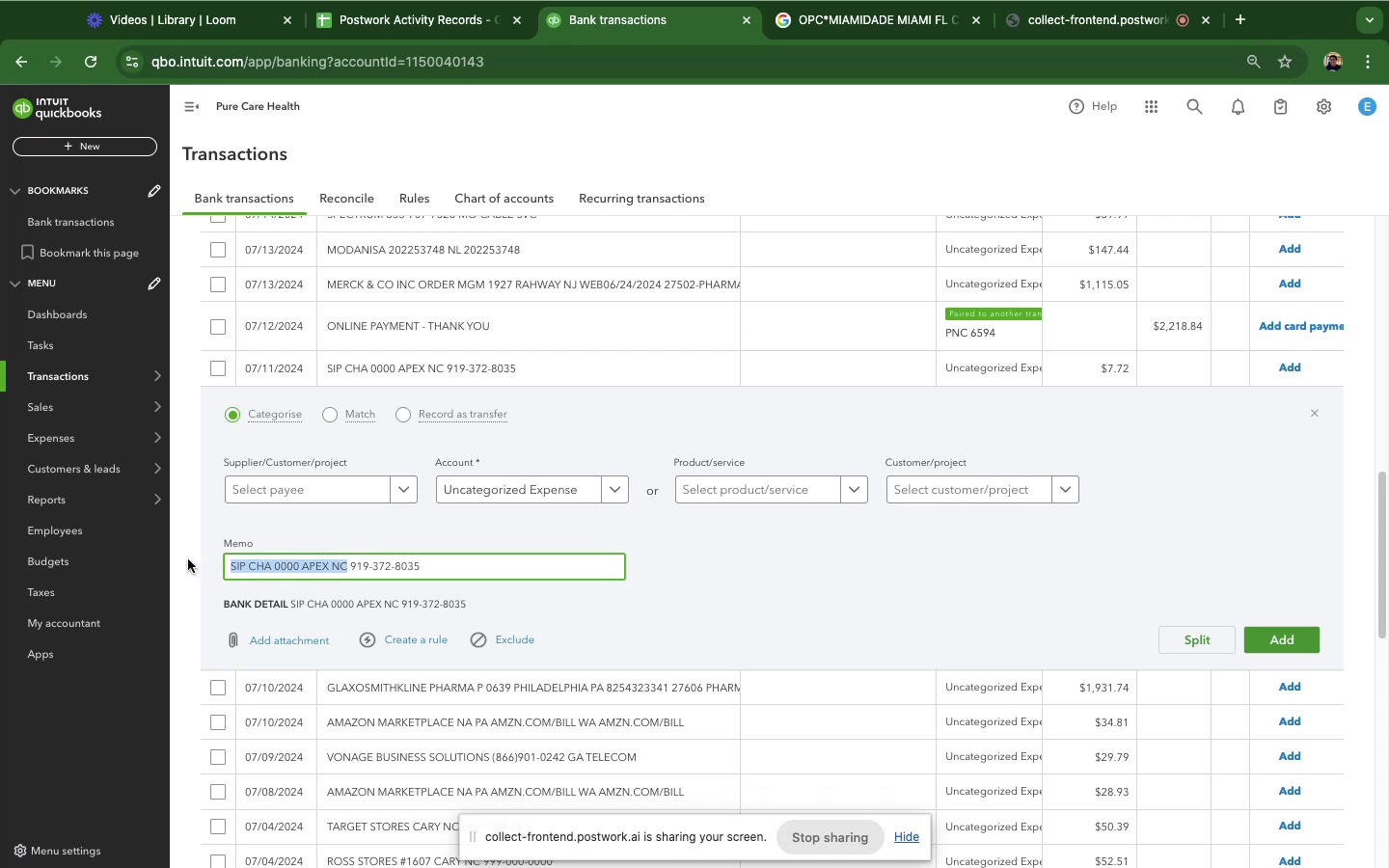 
key(Meta+C)
 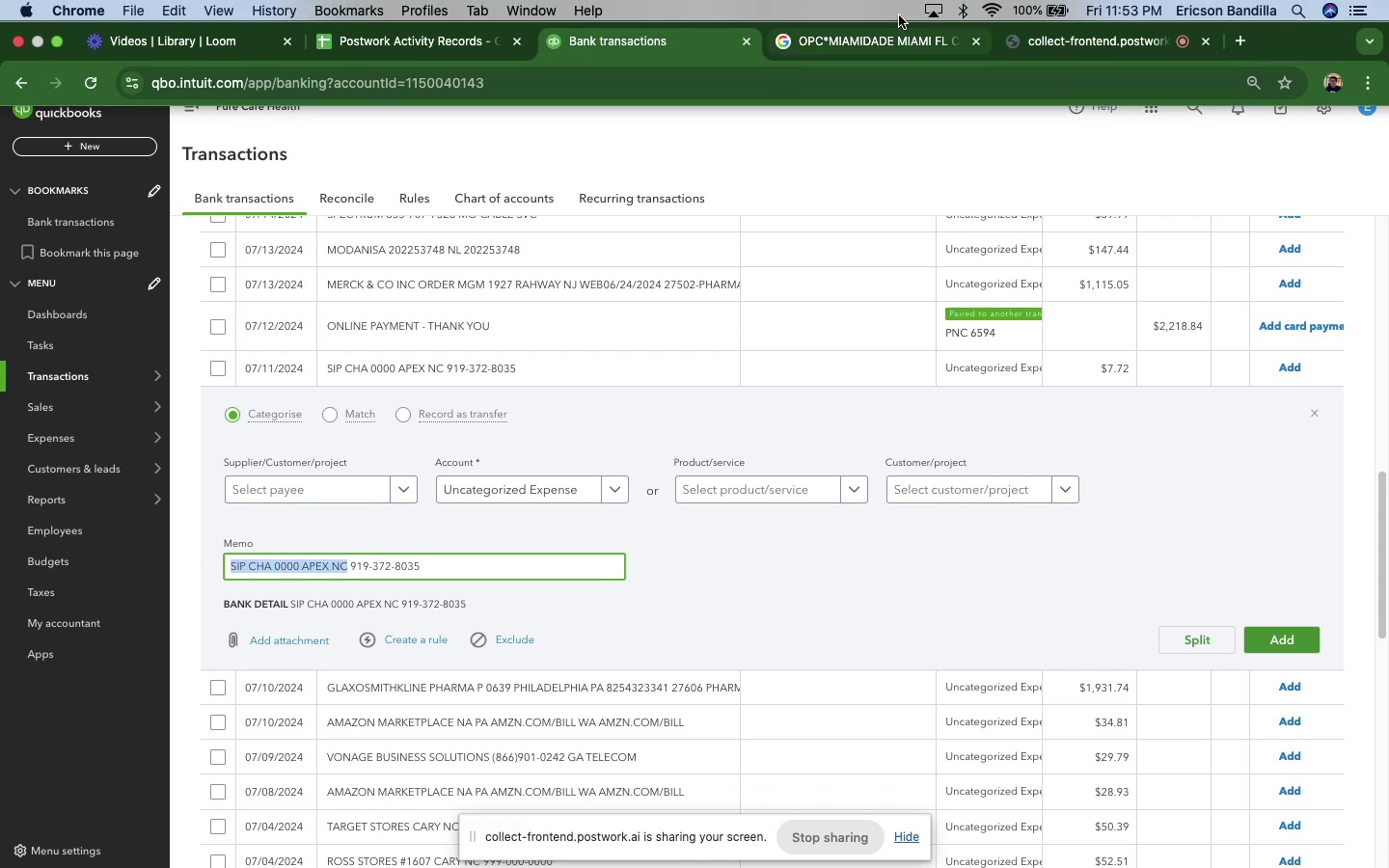 
double_click([876, 25])
 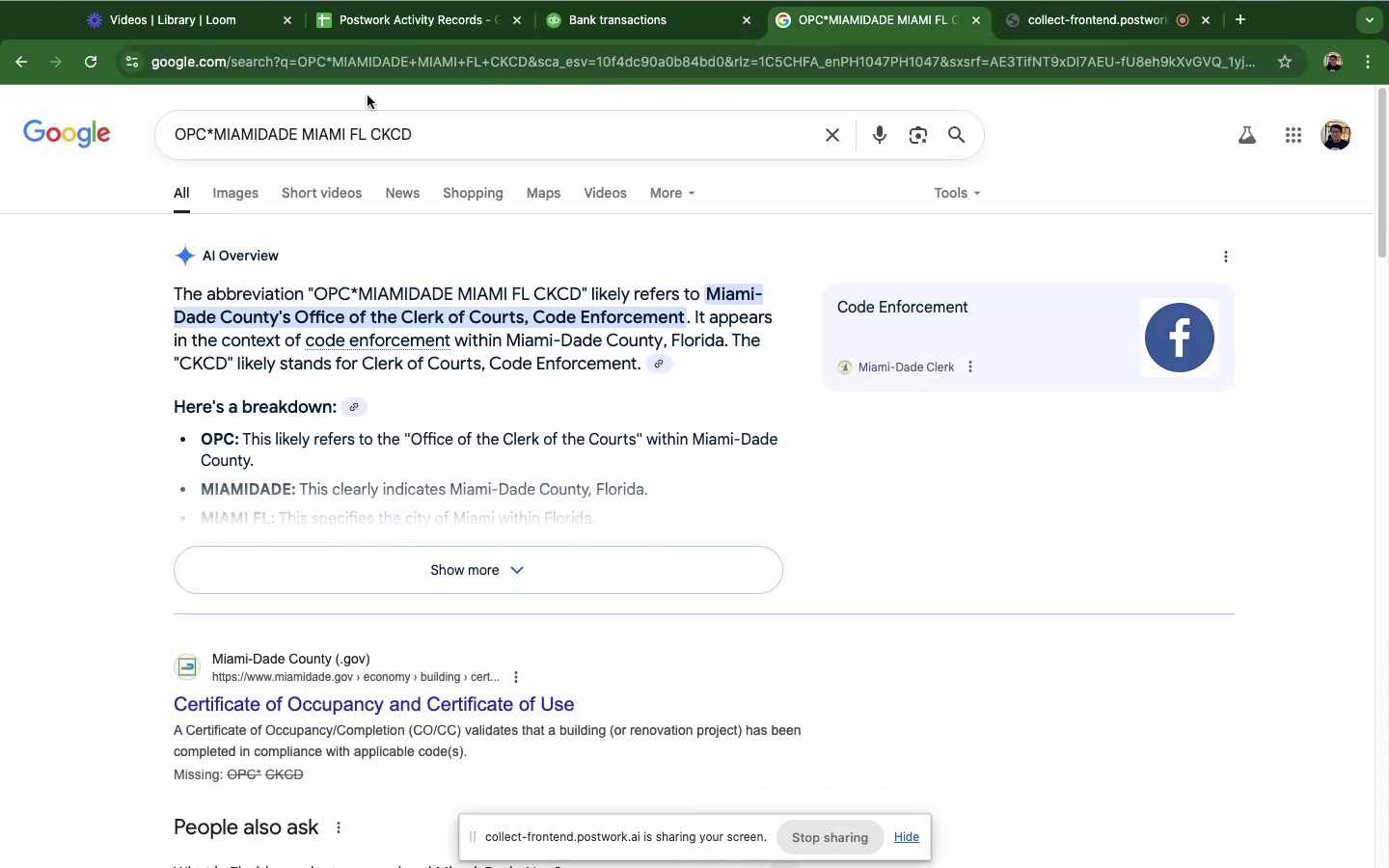 
double_click([311, 136])
 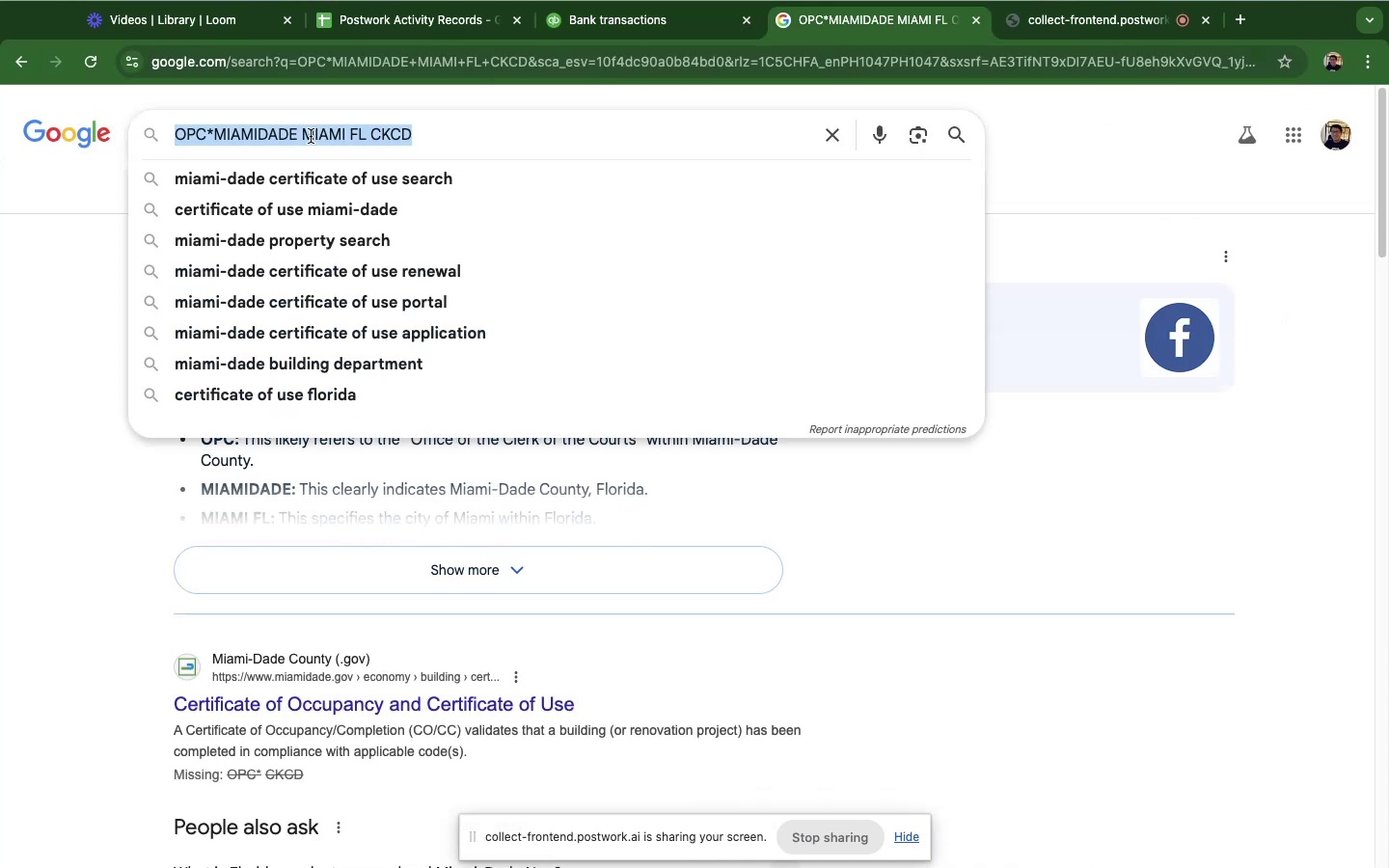 
triple_click([311, 136])
 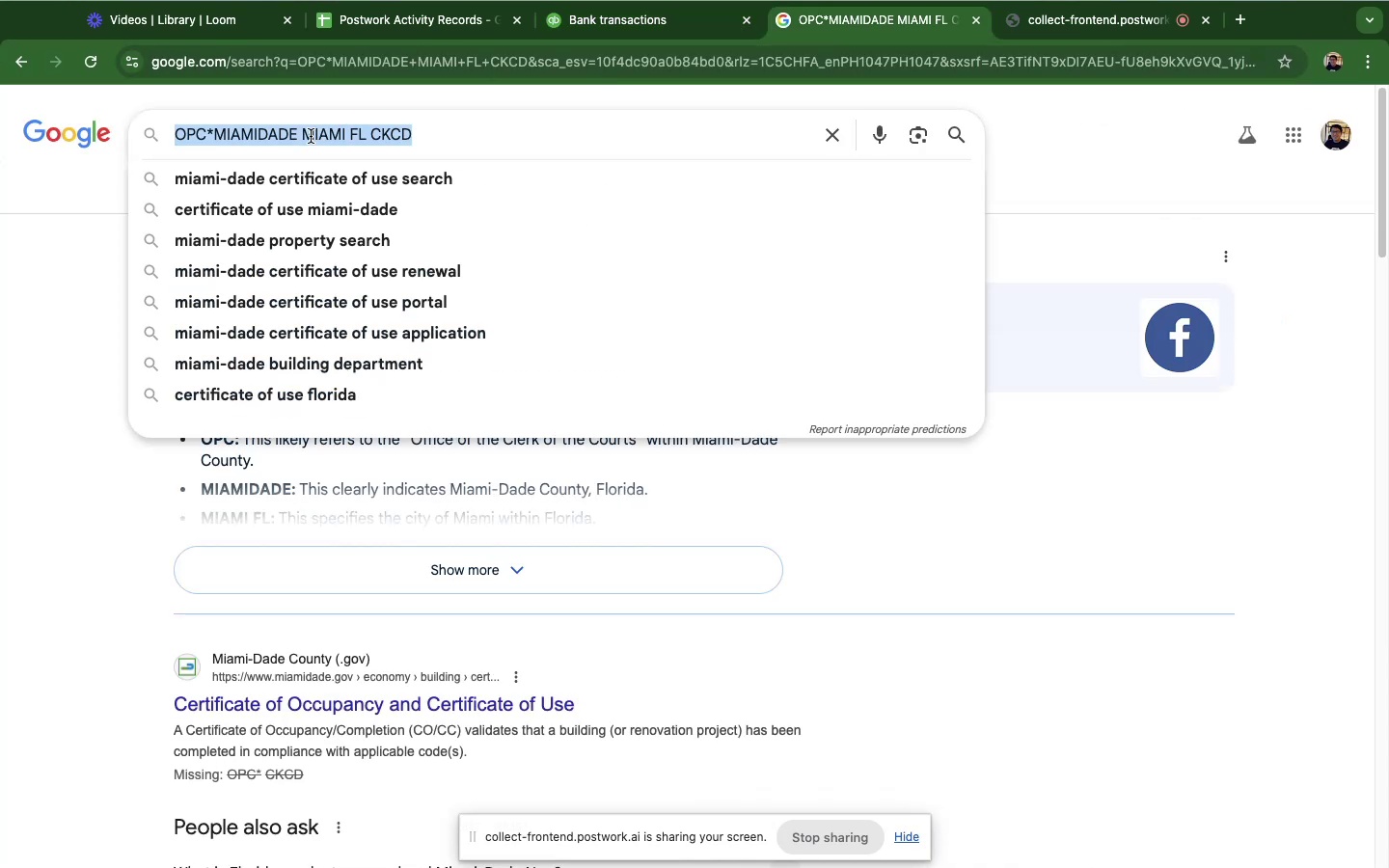 
key(Meta+CommandLeft)
 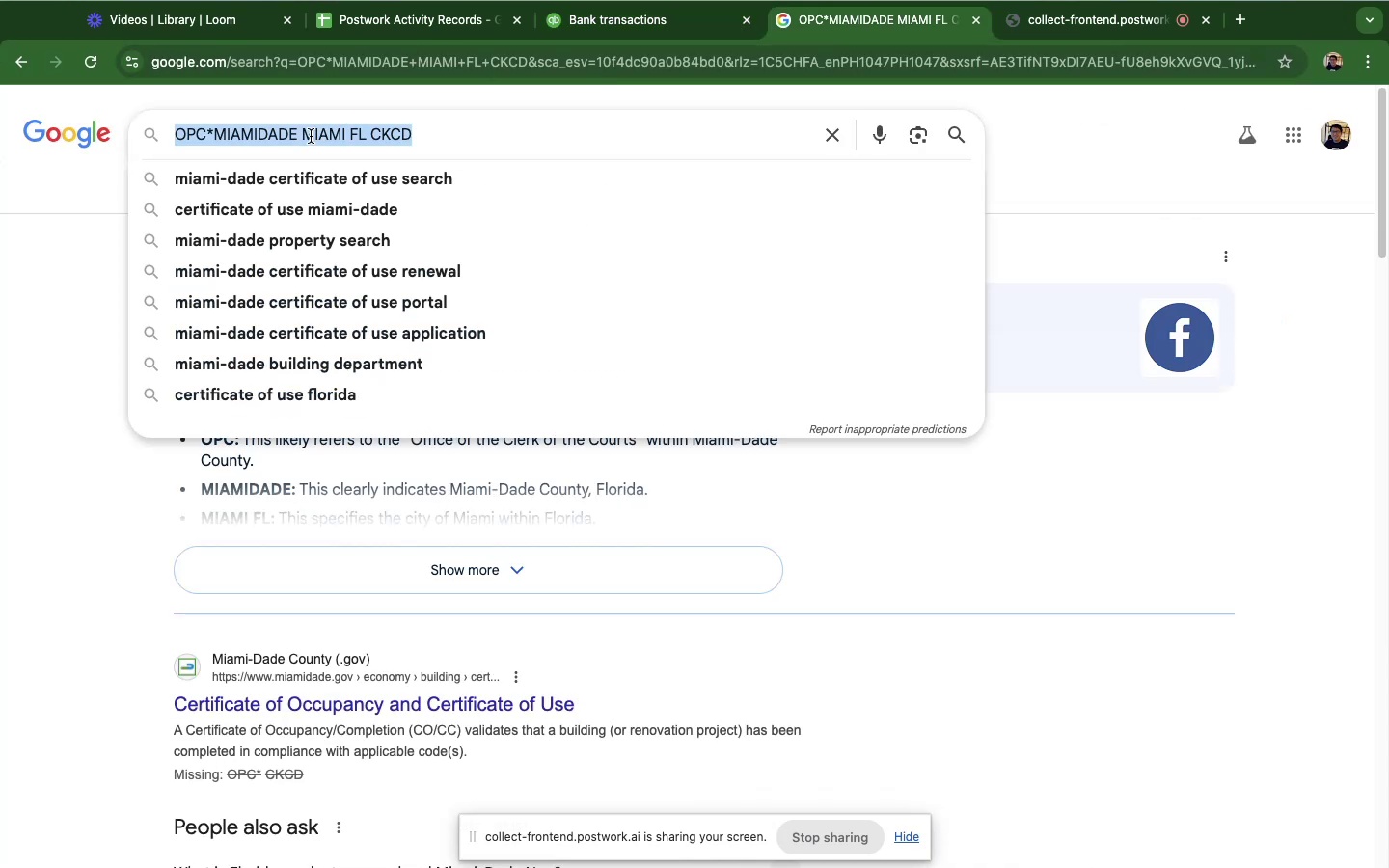 
key(Meta+V)
 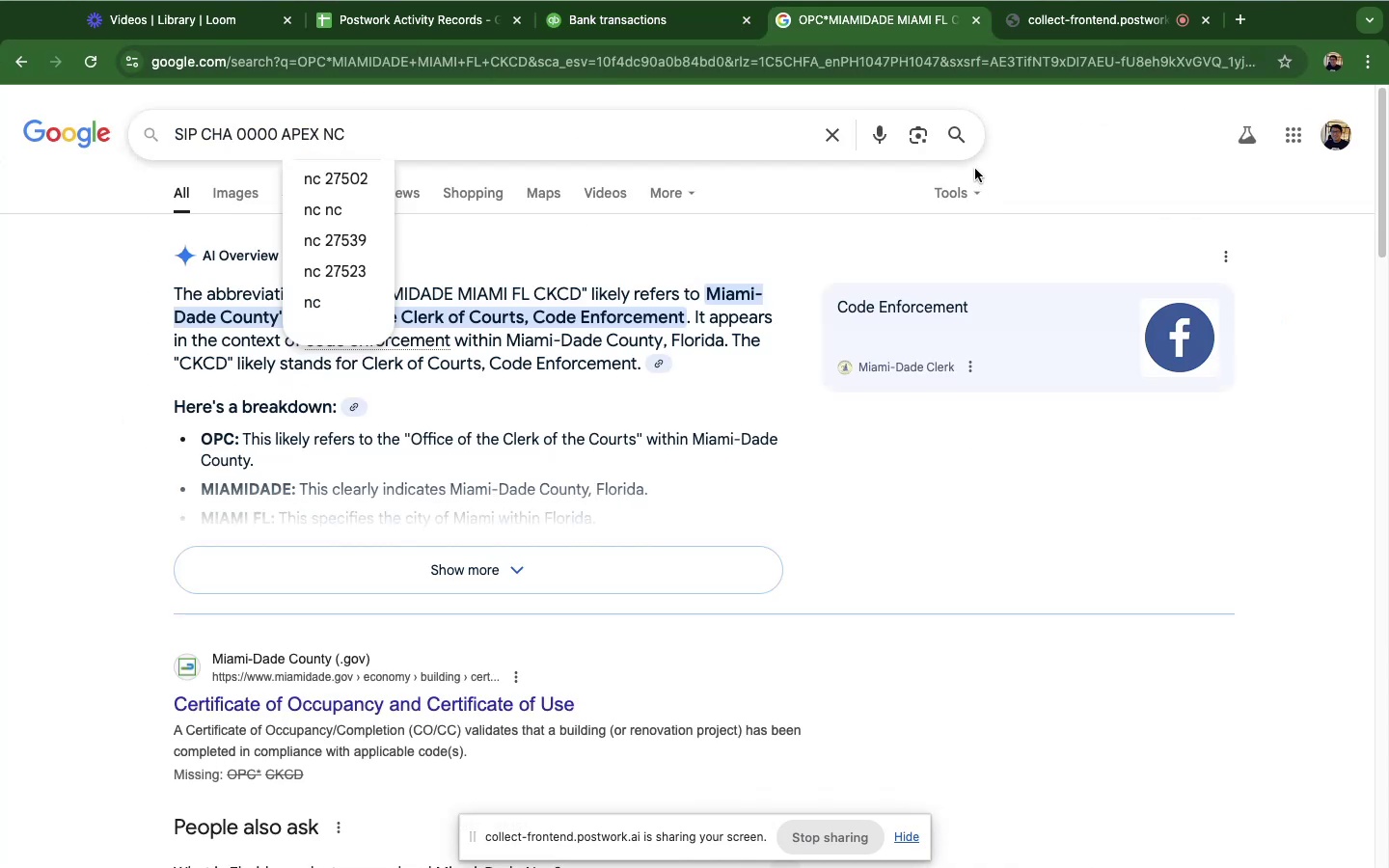 
key(Enter)
 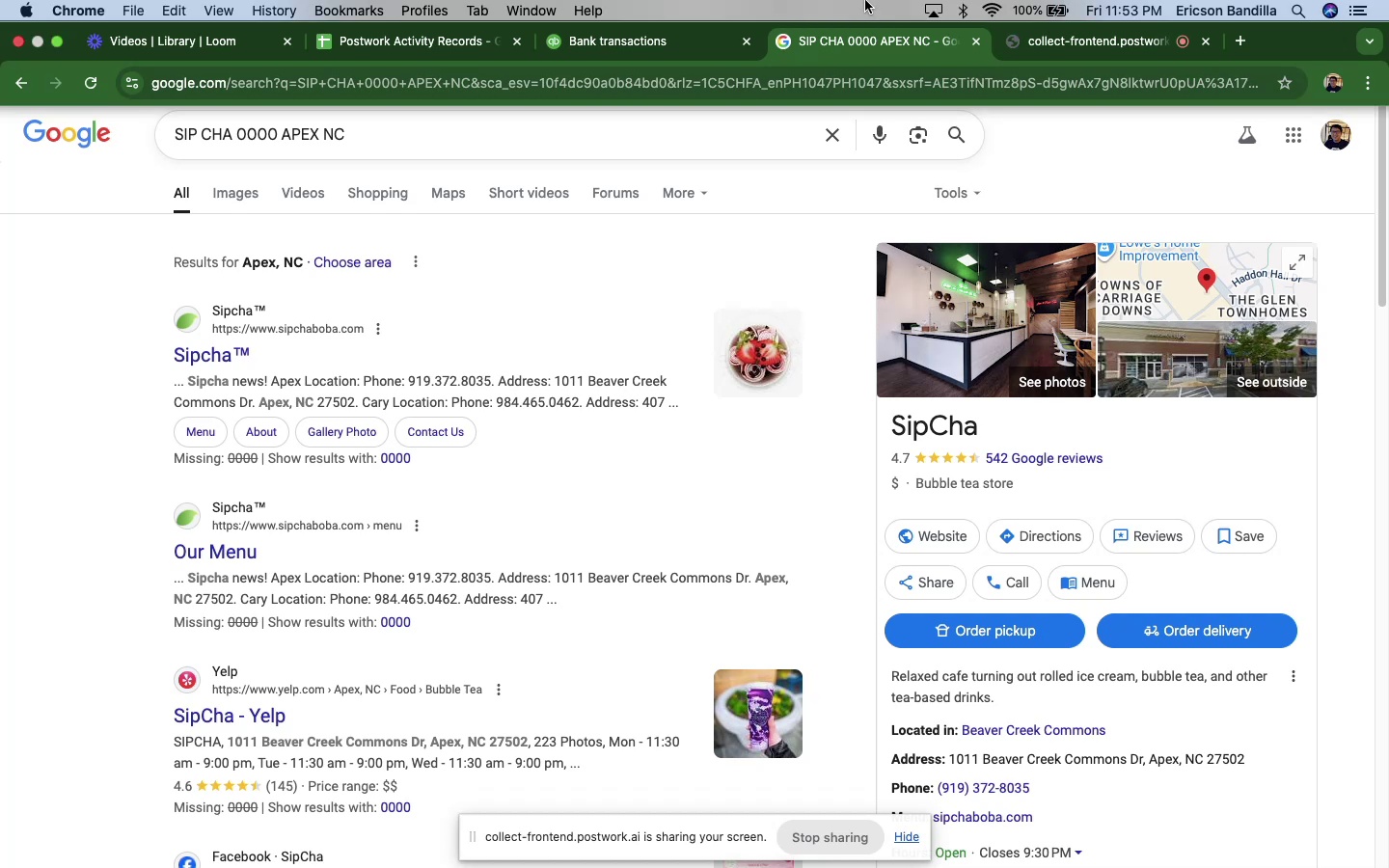 
wait(25.11)
 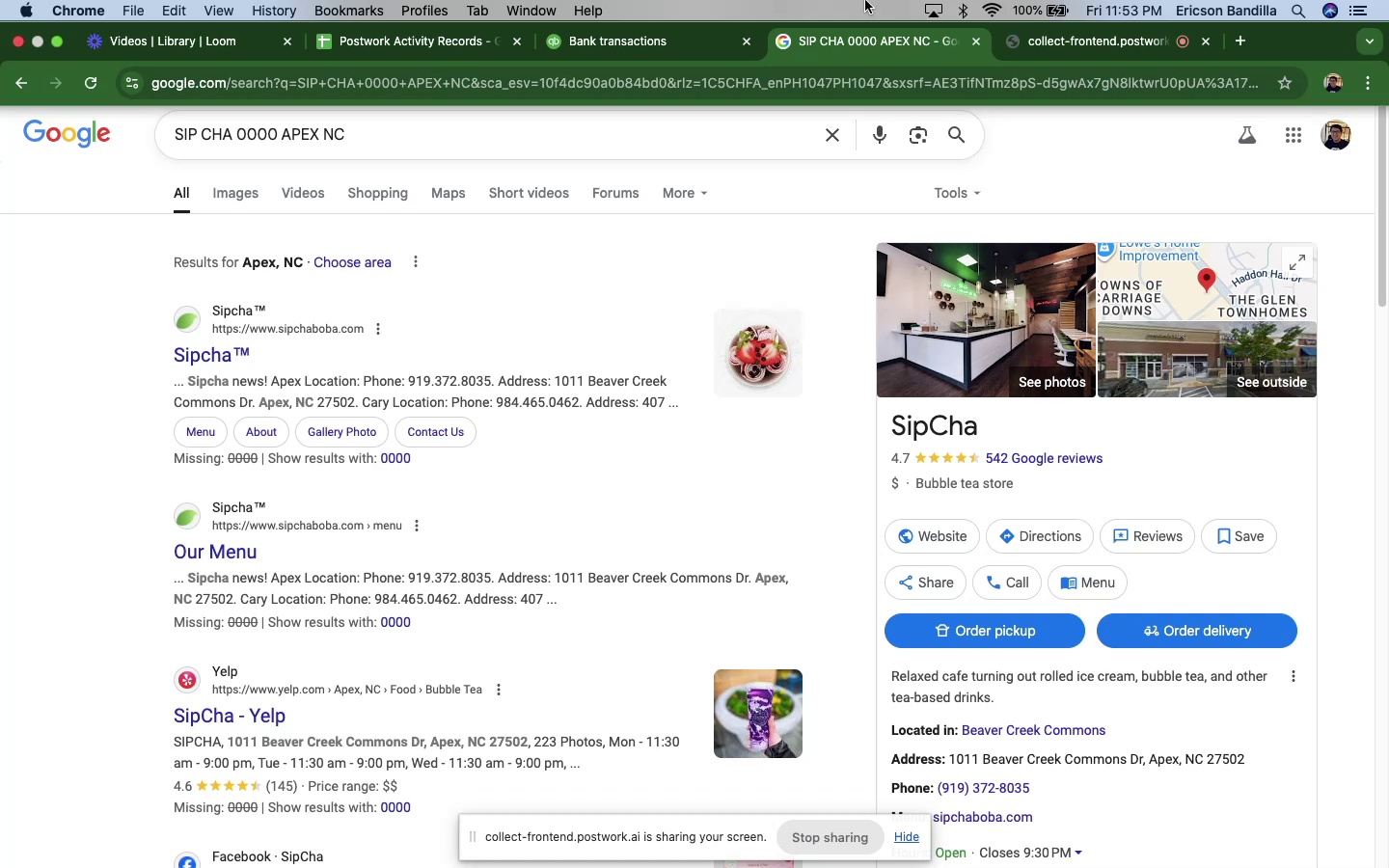 
left_click([1149, 149])
 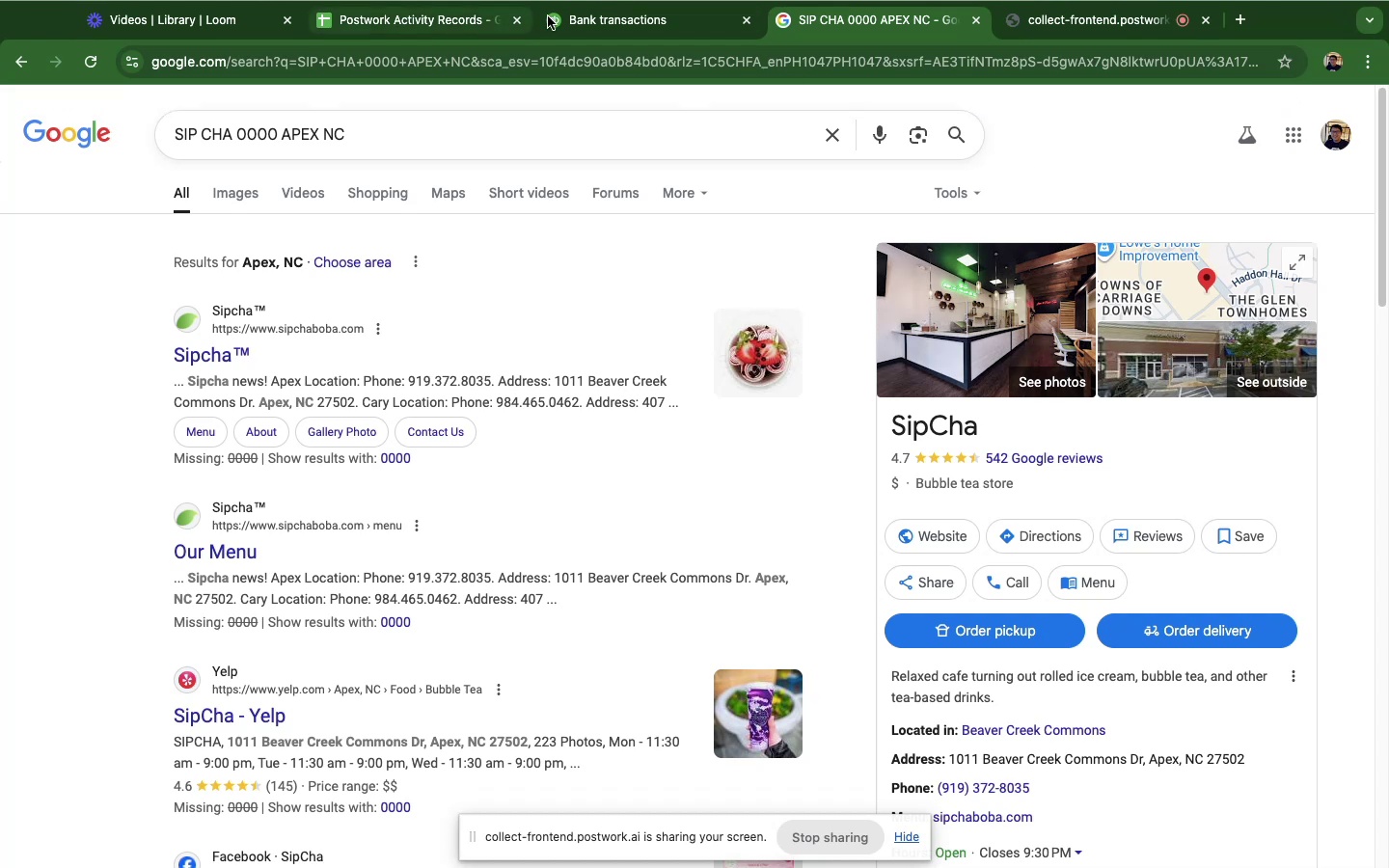 
left_click([595, 20])
 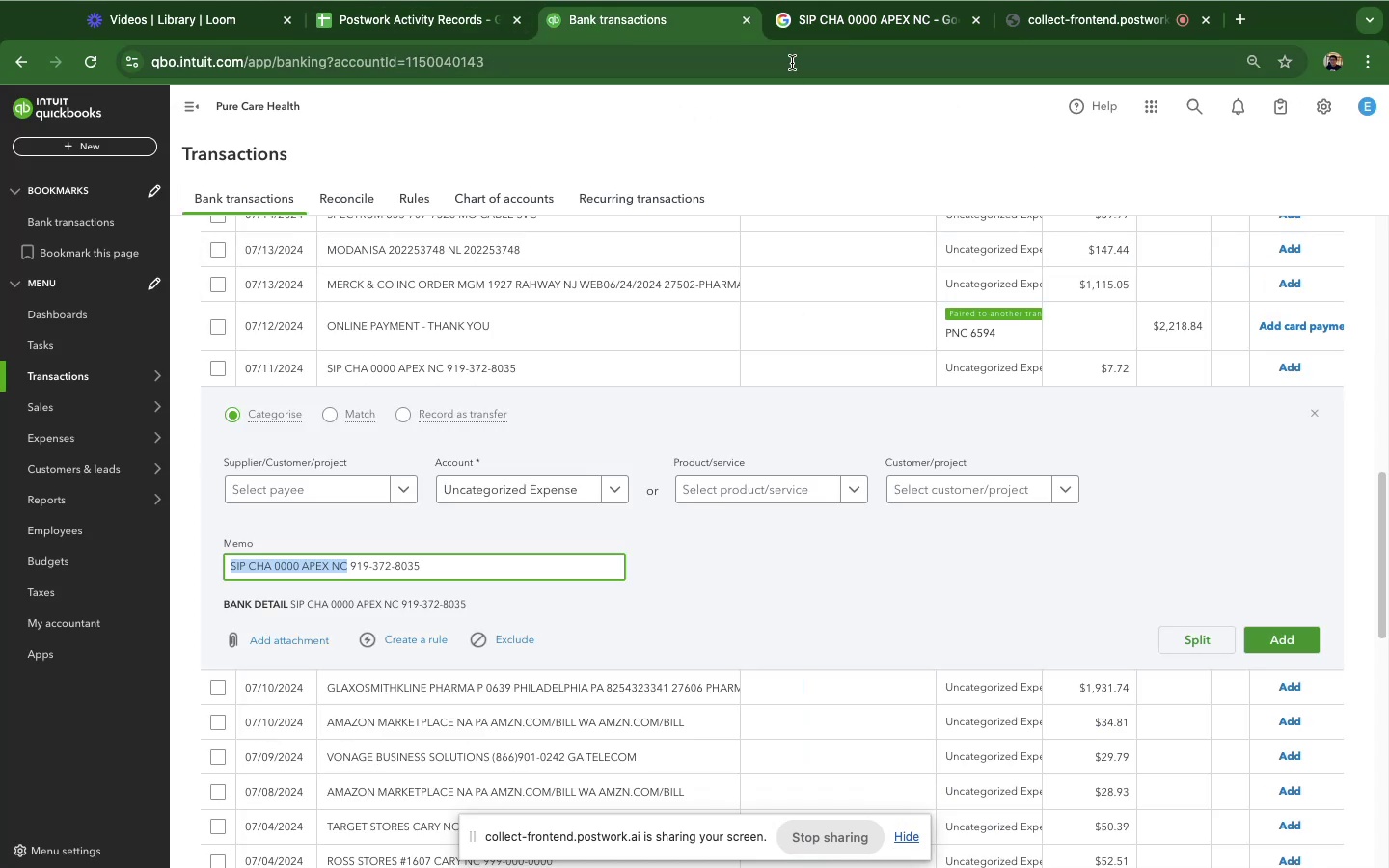 
left_click([815, 24])
 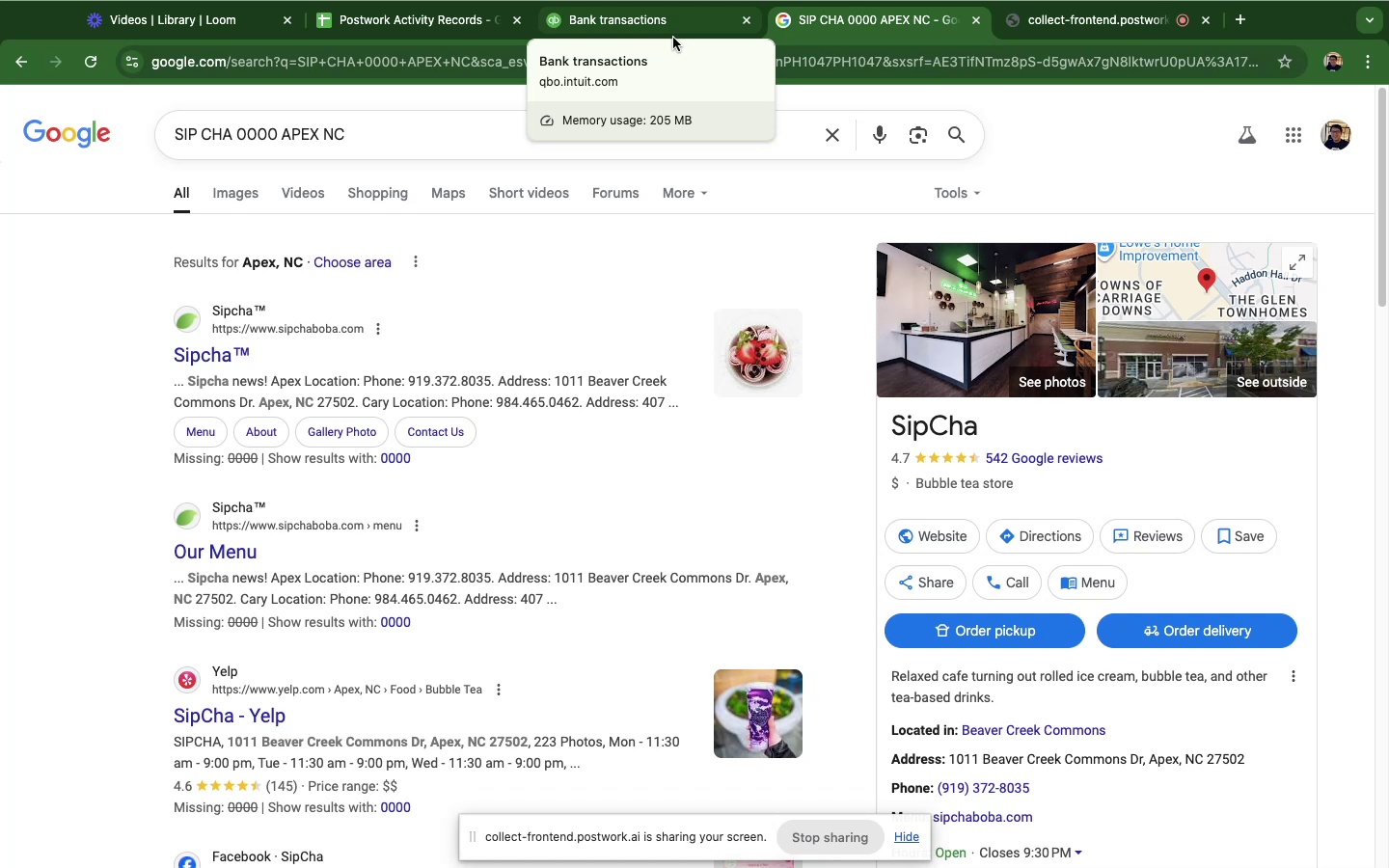 
wait(11.62)
 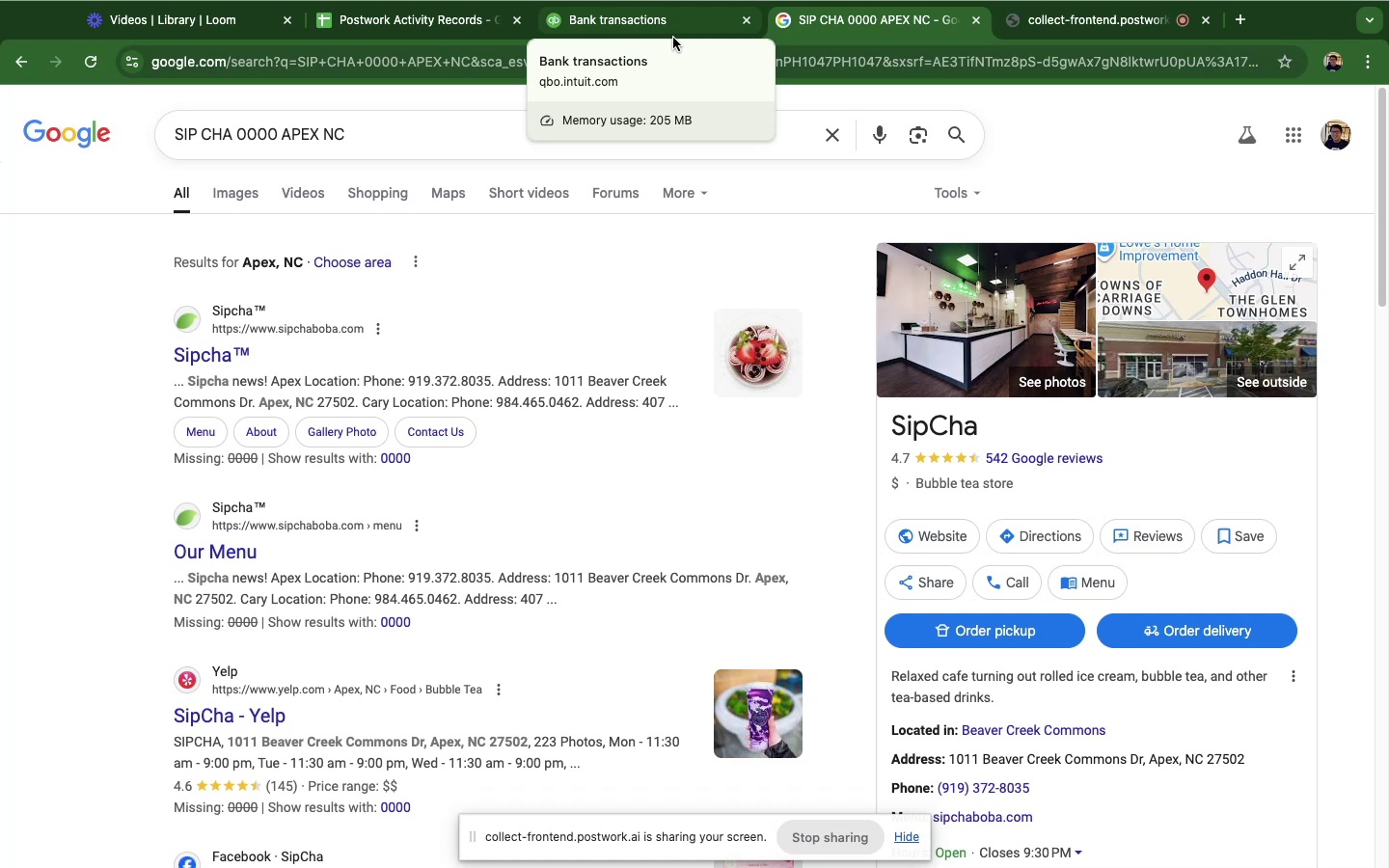 
left_click([673, 38])
 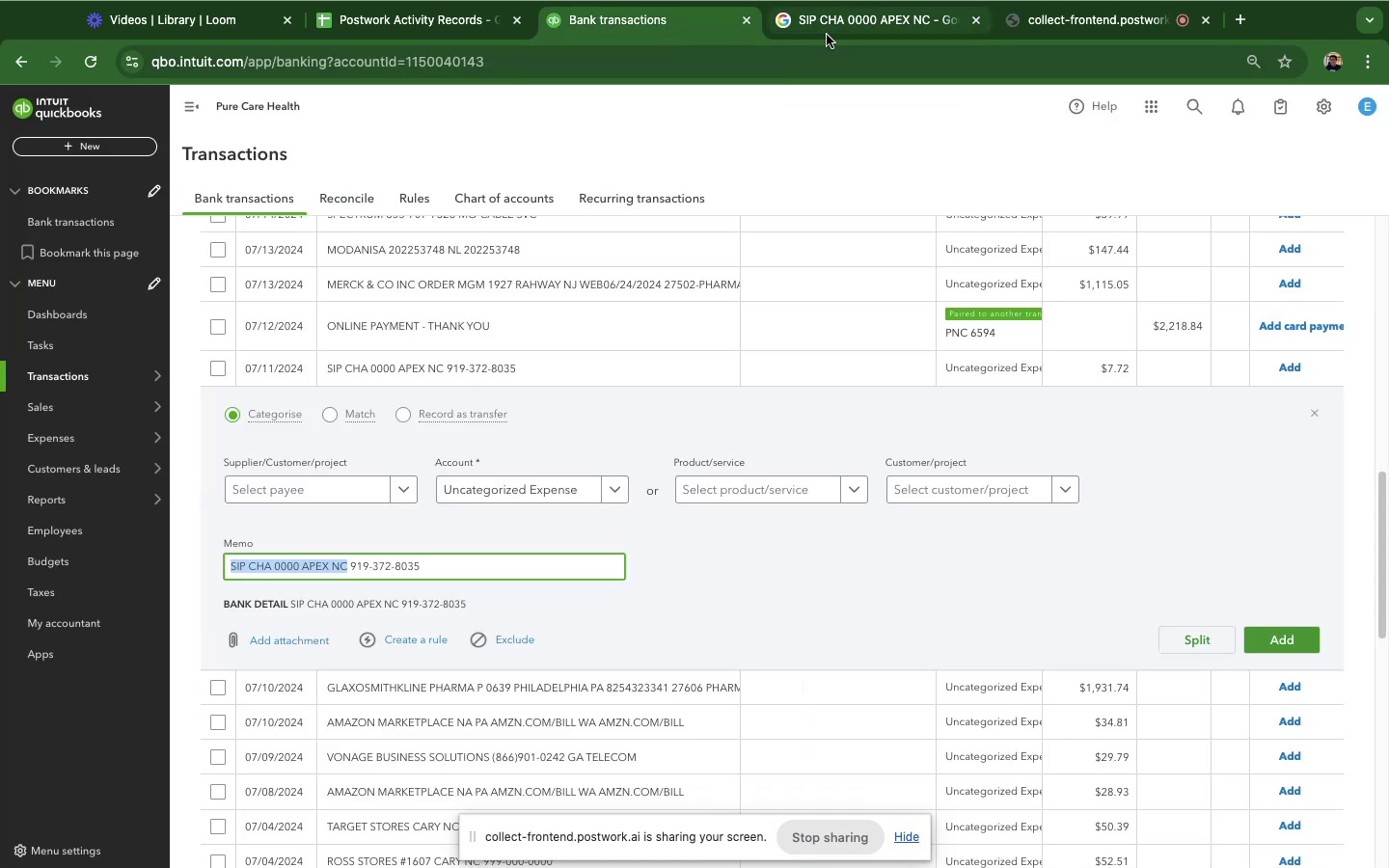 
left_click([827, 35])
 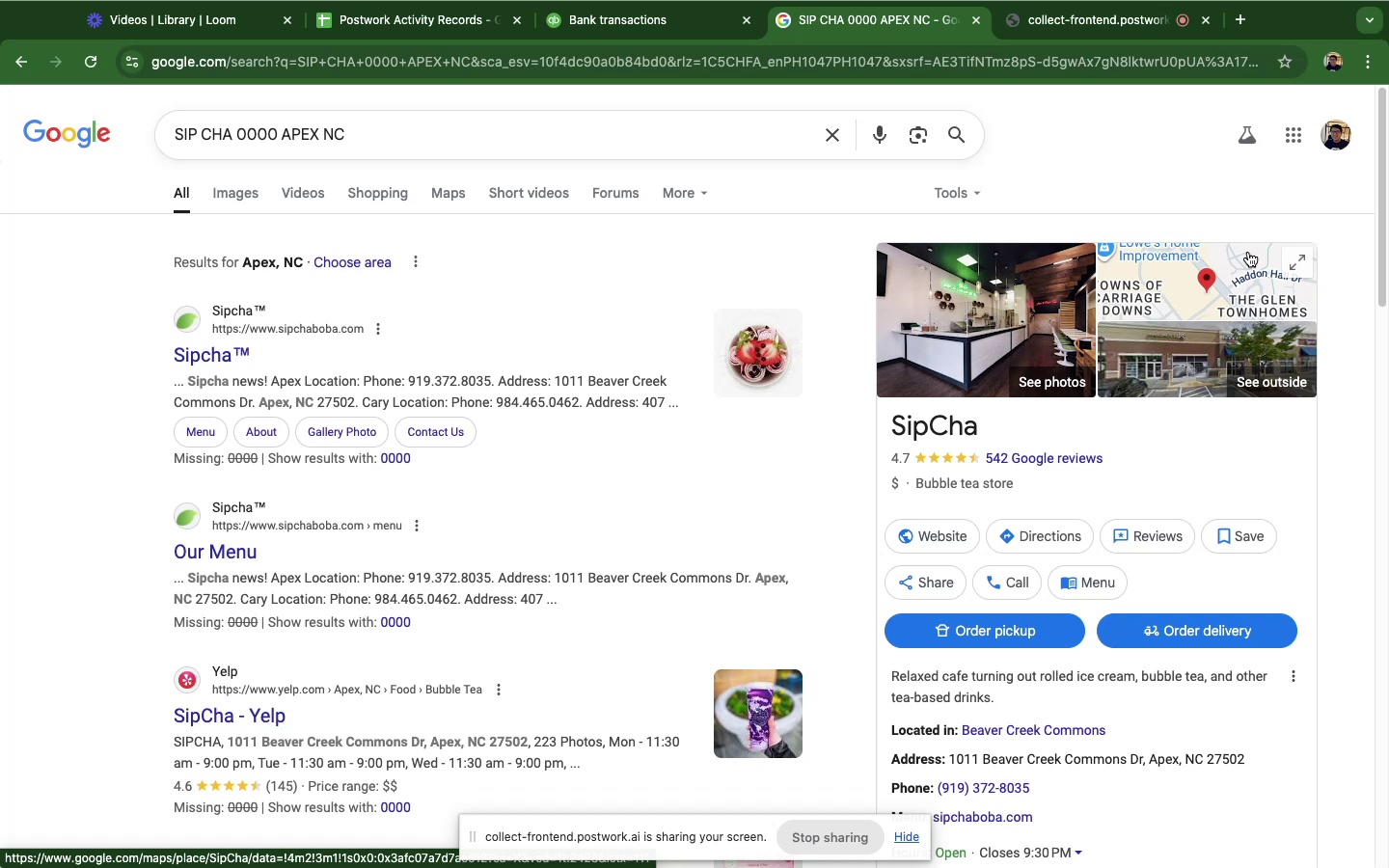 
wait(9.76)
 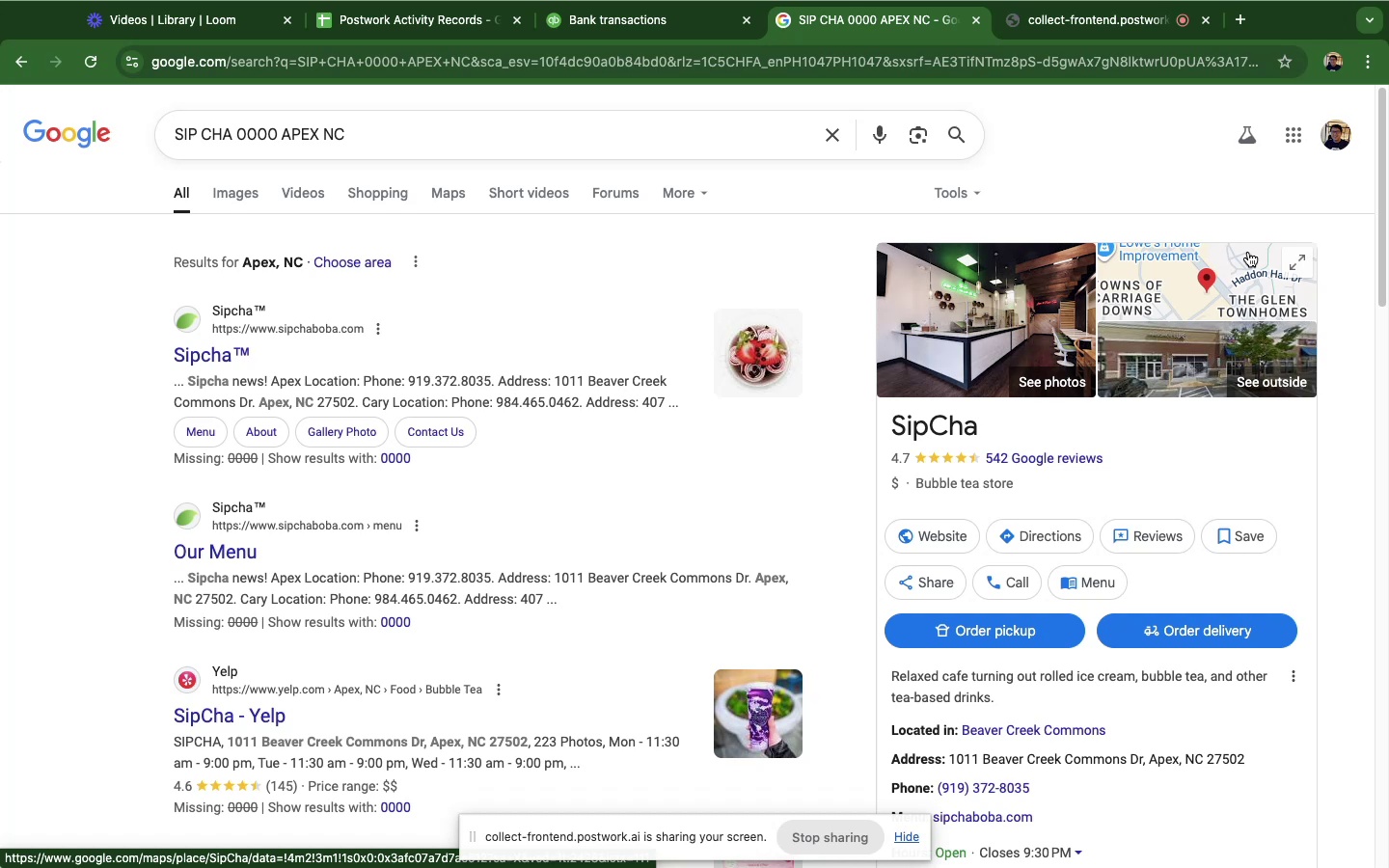 
left_click([622, 39])
 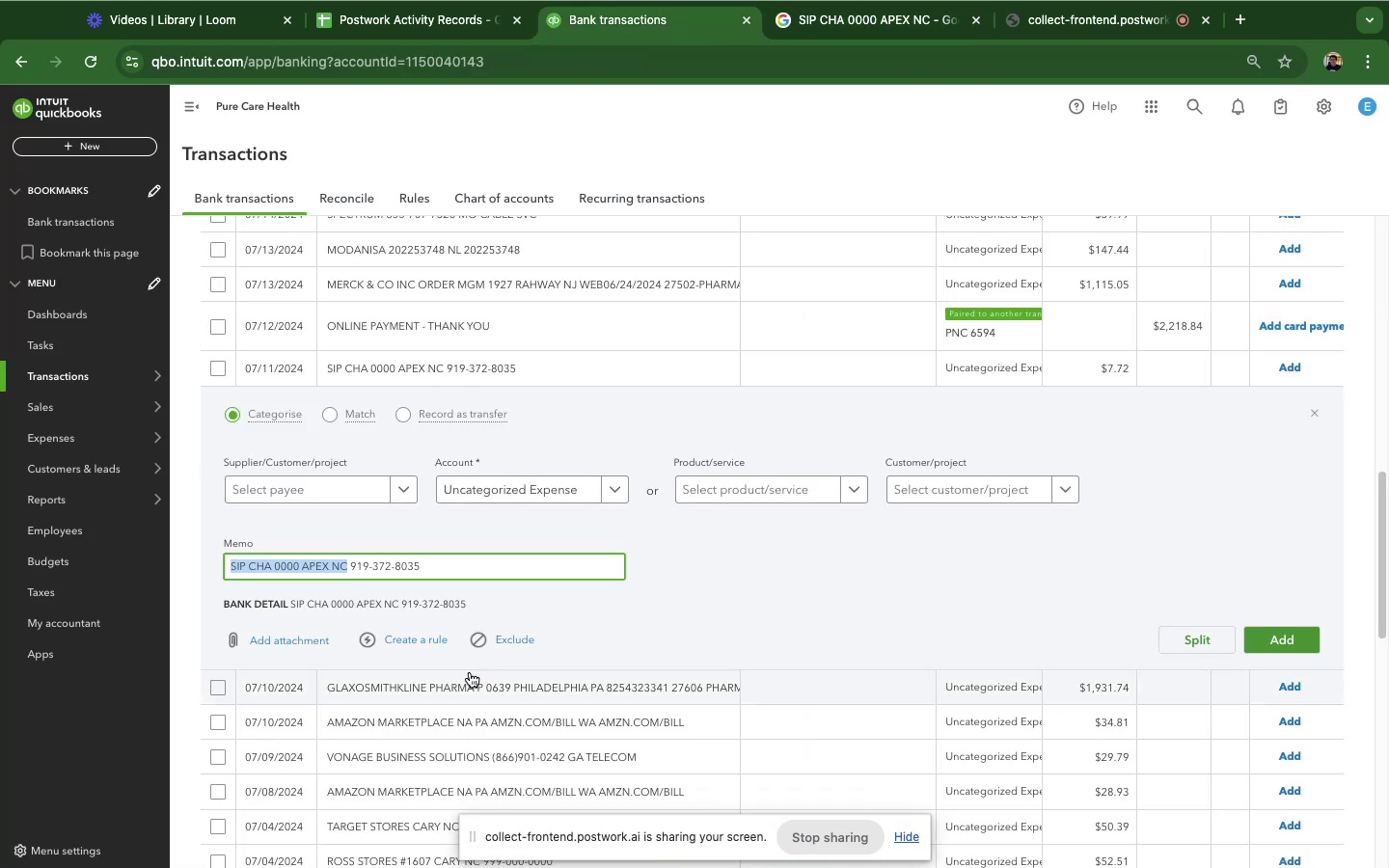 
scroll: coordinate [470, 672], scroll_direction: down, amount: 49.0
 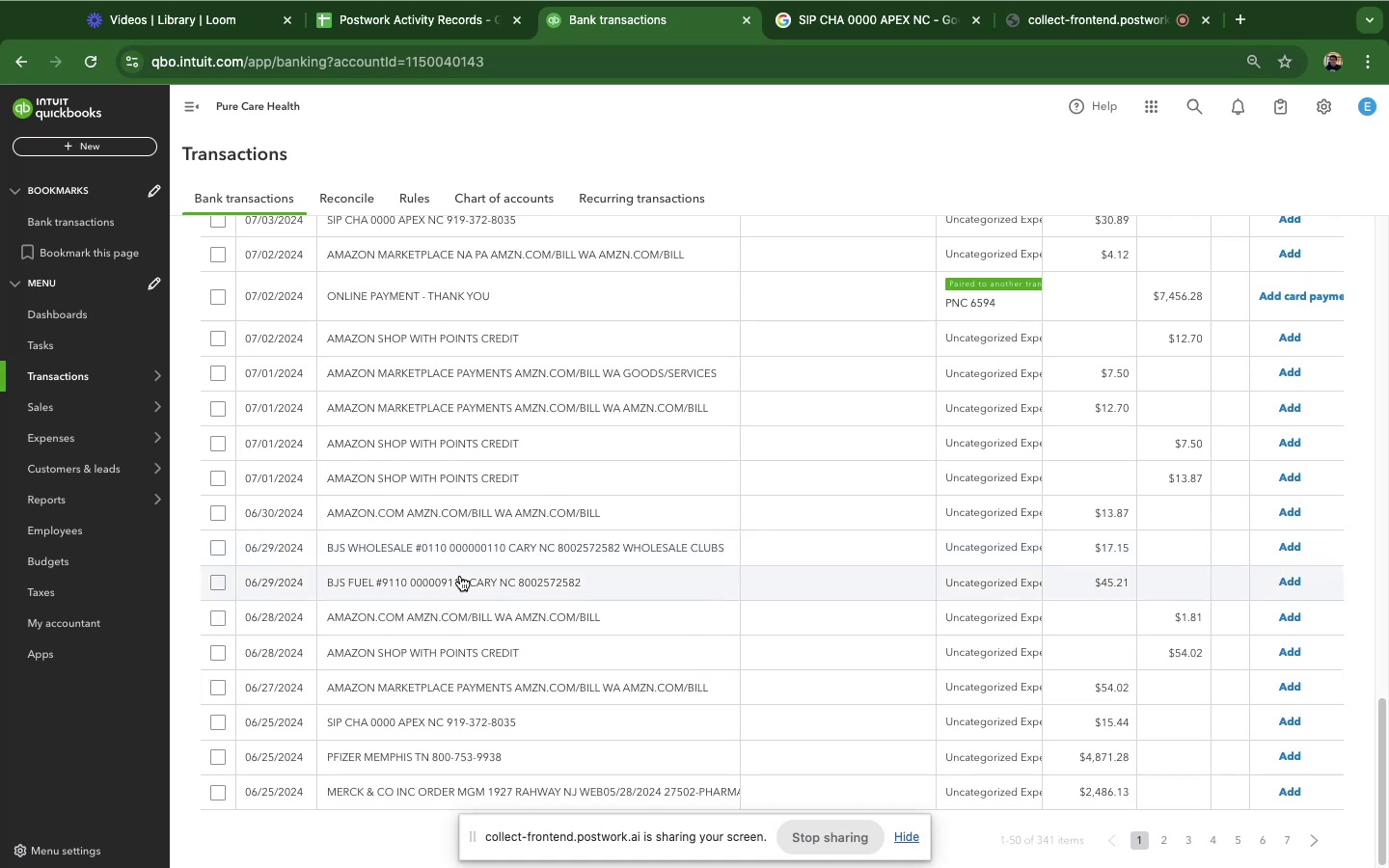 
left_click([464, 447])
 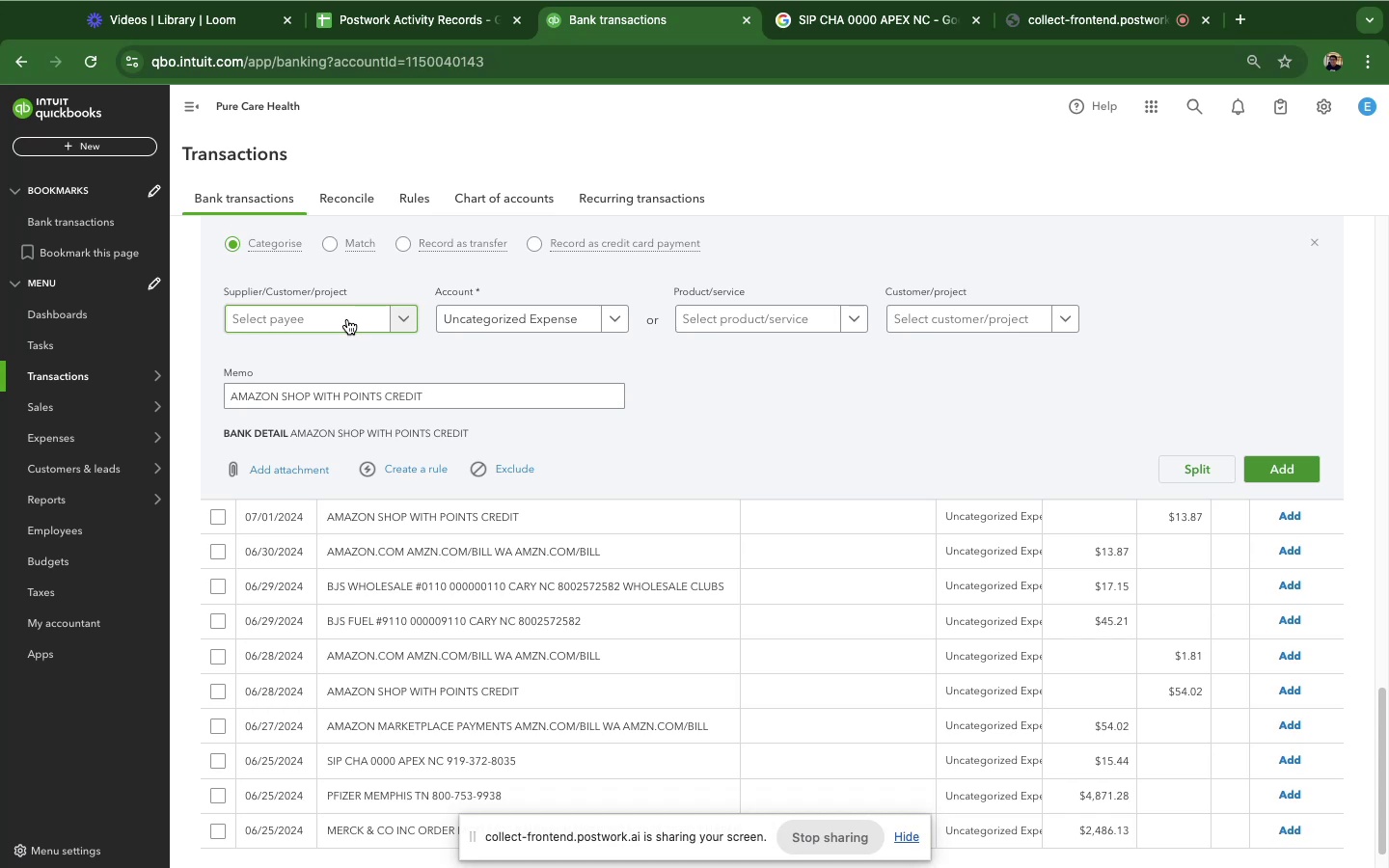 
wait(27.07)
 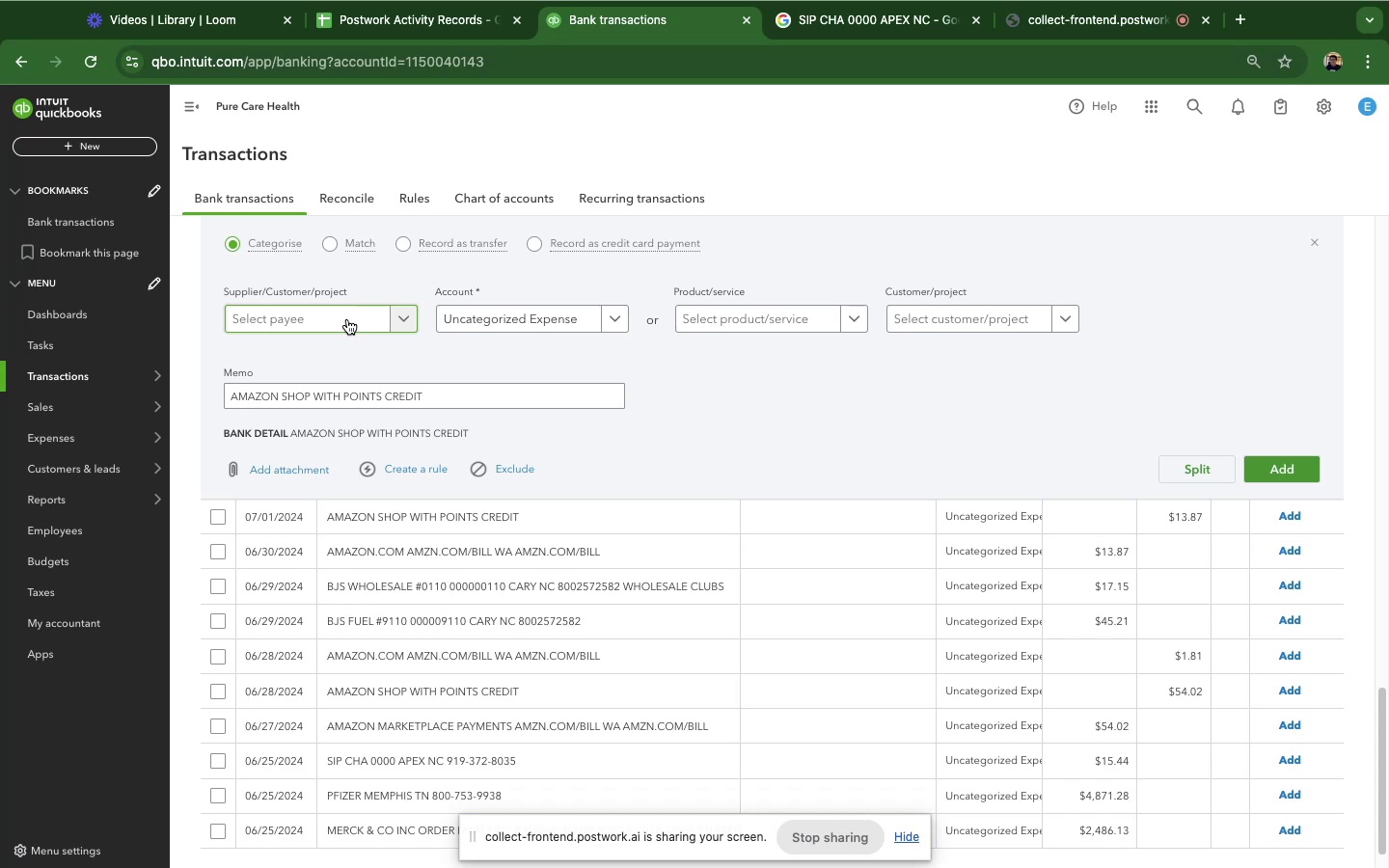 
left_click([918, 837])
 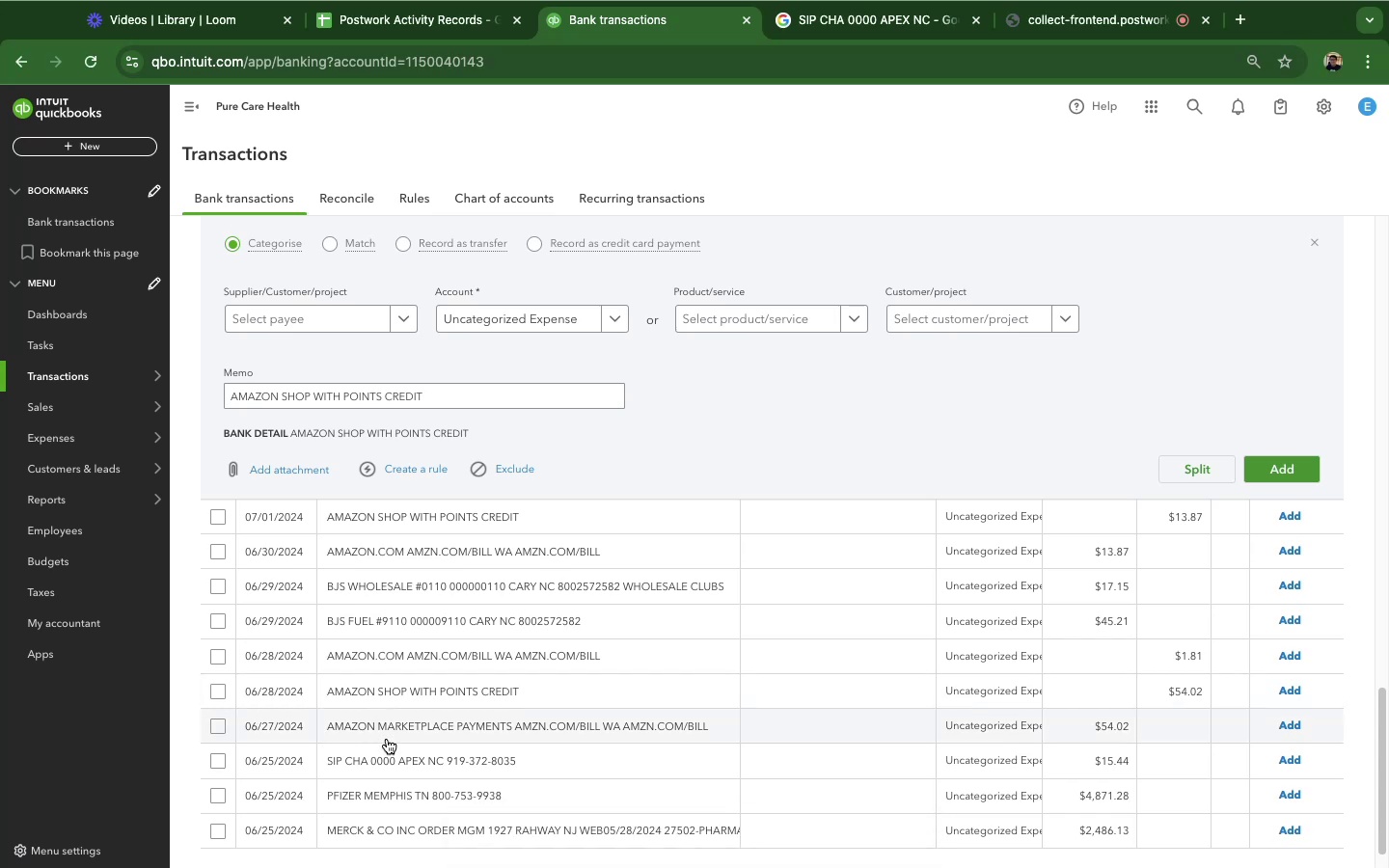 
scroll: coordinate [403, 715], scroll_direction: down, amount: 7.0
 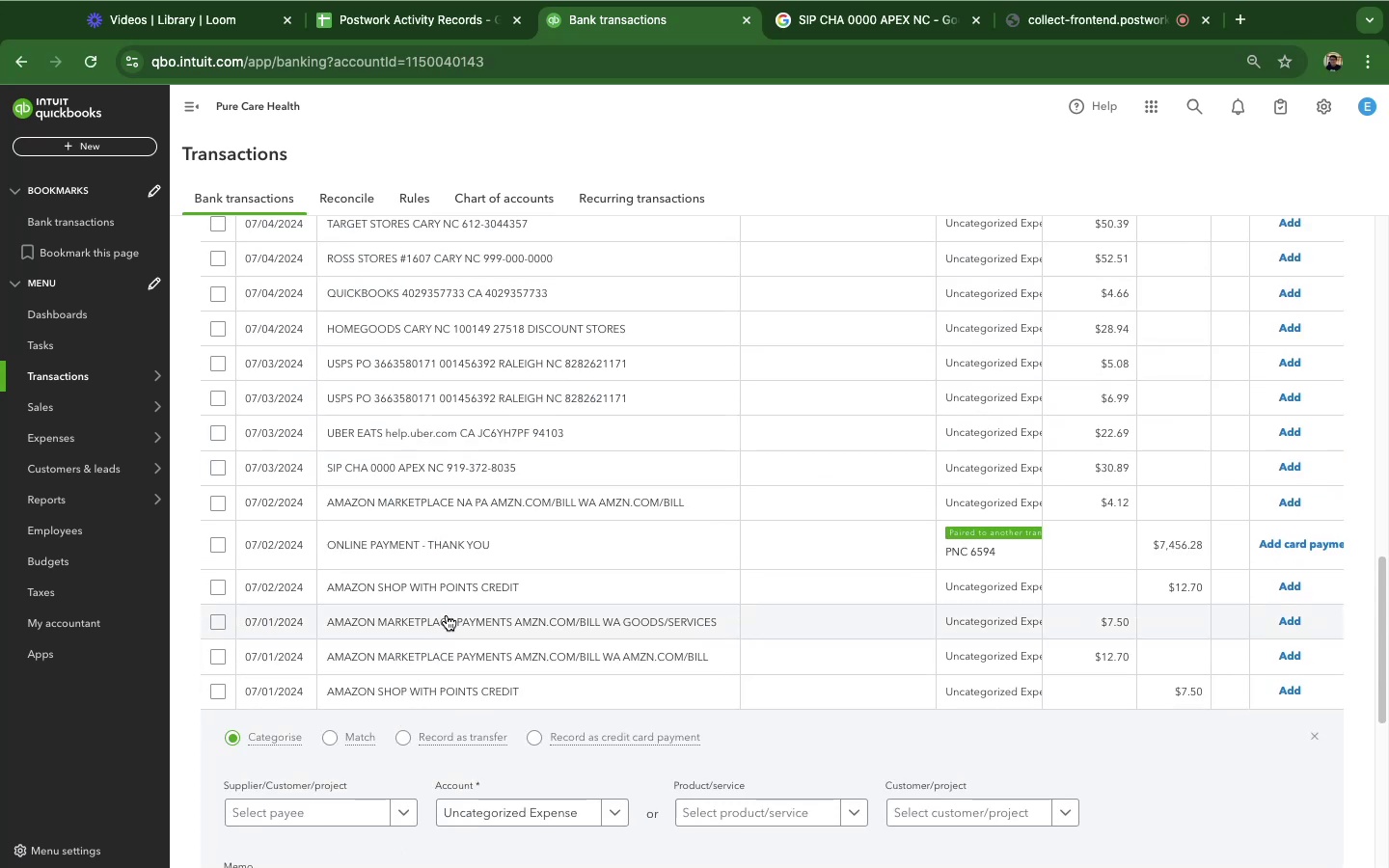 
left_click([459, 591])
 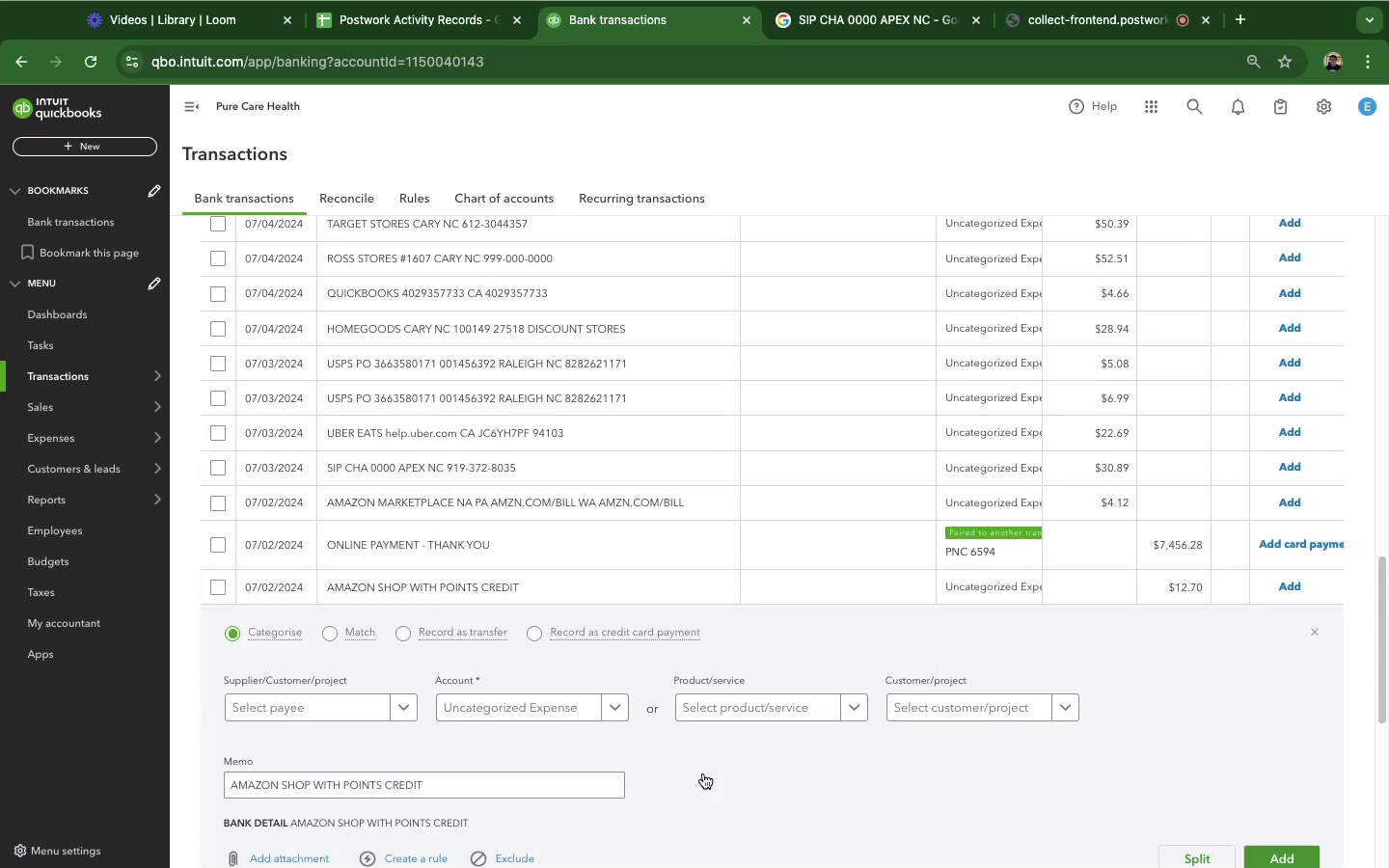 
scroll: coordinate [782, 682], scroll_direction: down, amount: 10.0
 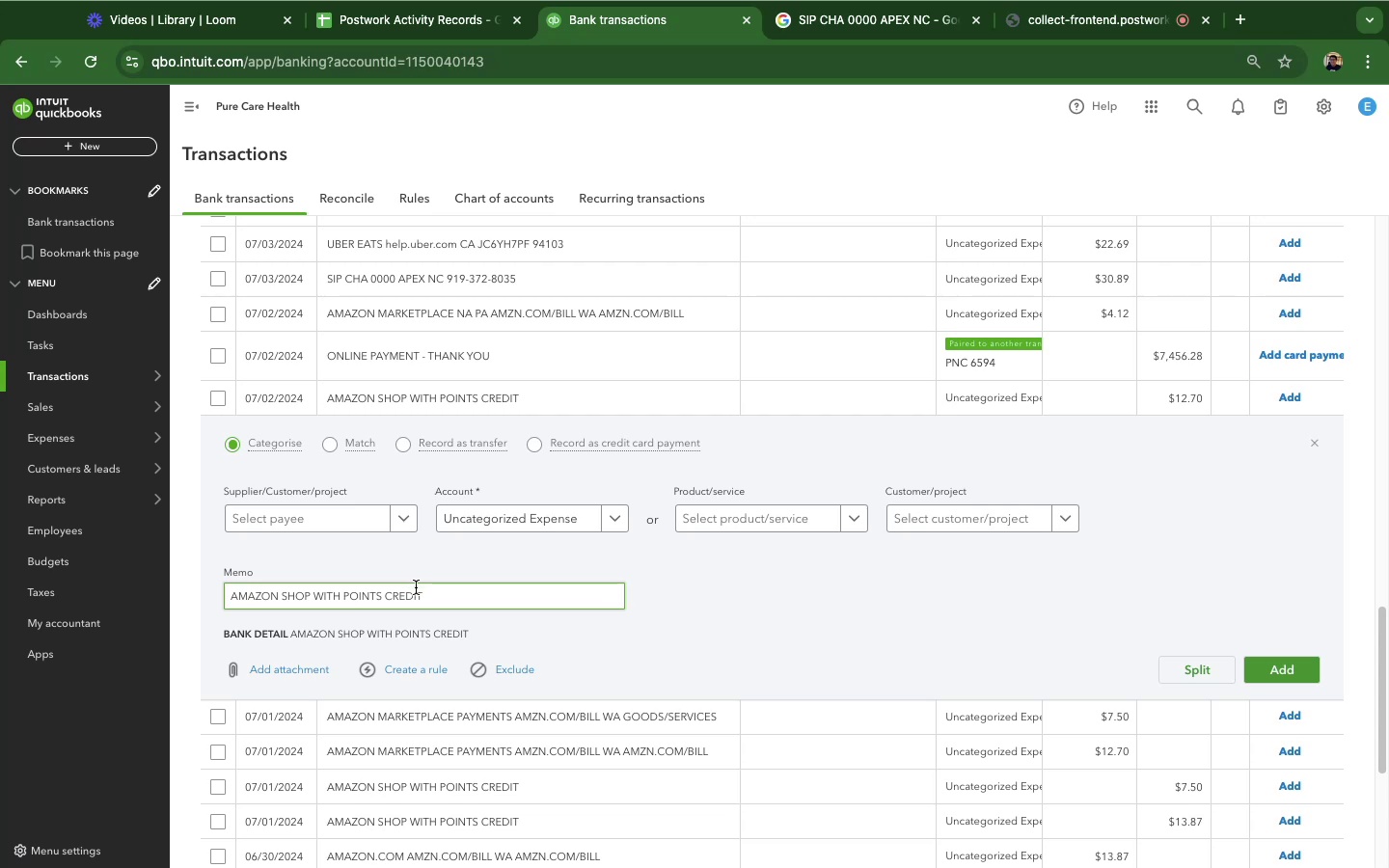 
wait(6.15)
 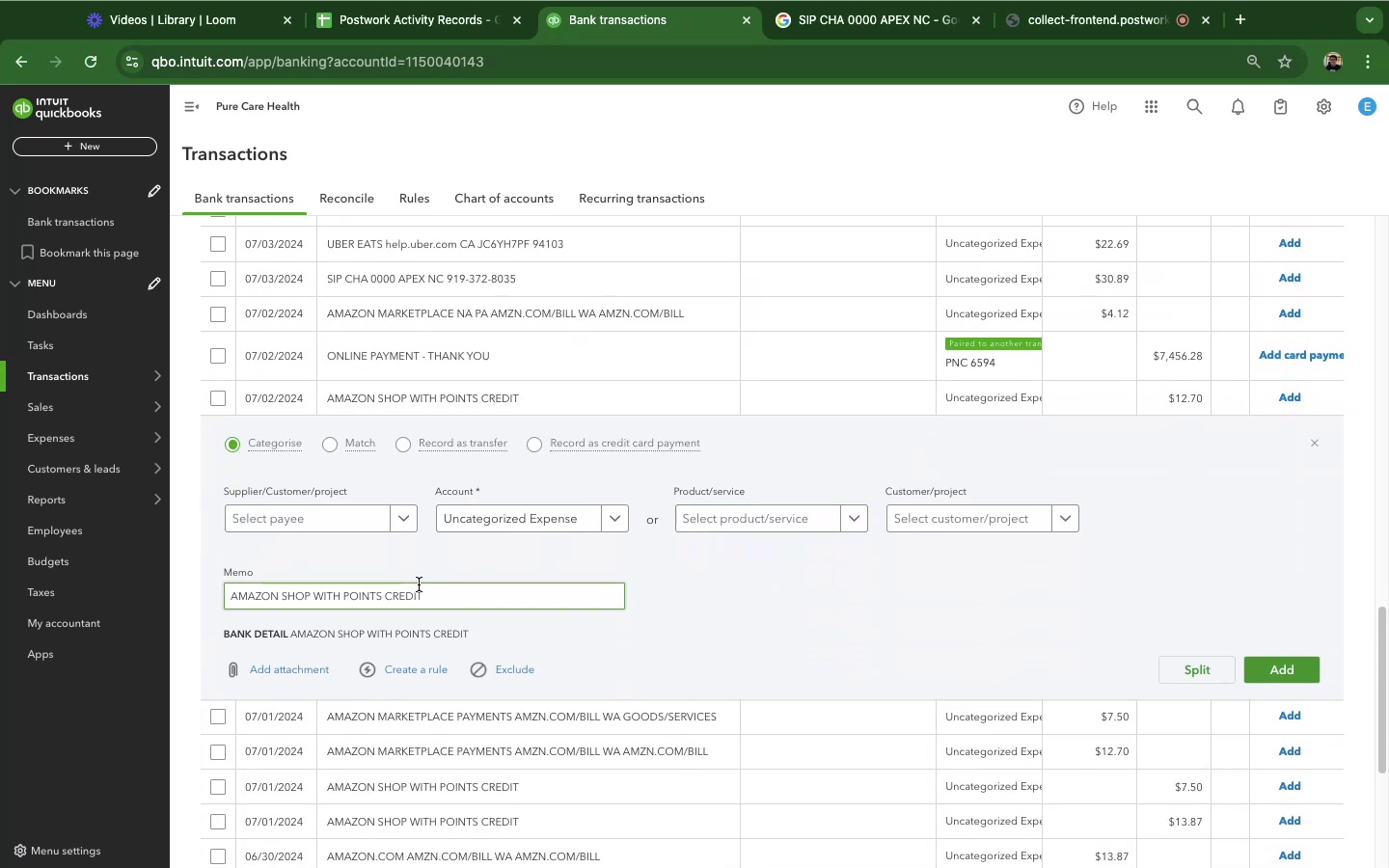 
left_click([341, 597])
 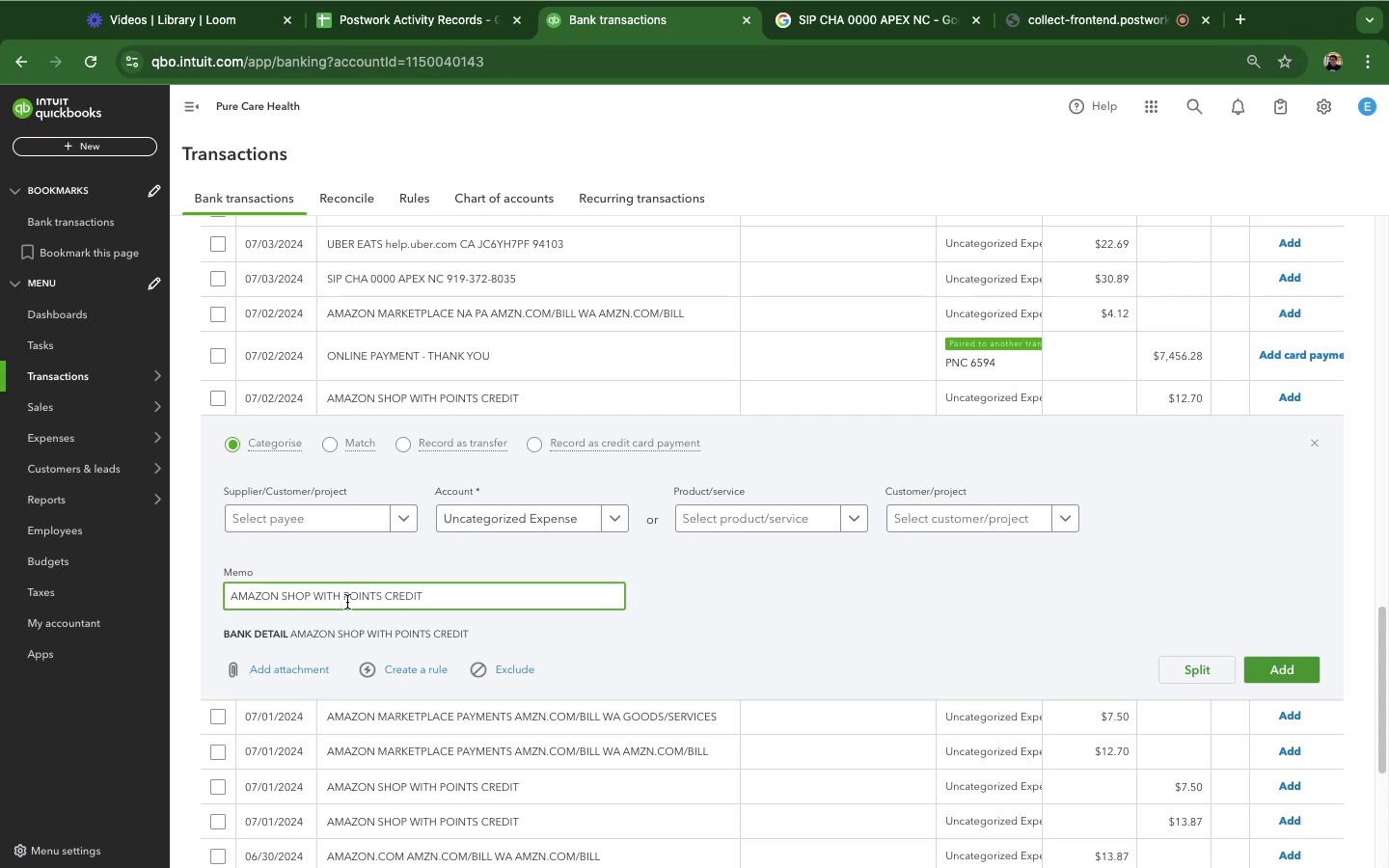 
left_click_drag(start_coordinate=[345, 600], to_coordinate=[224, 603])
 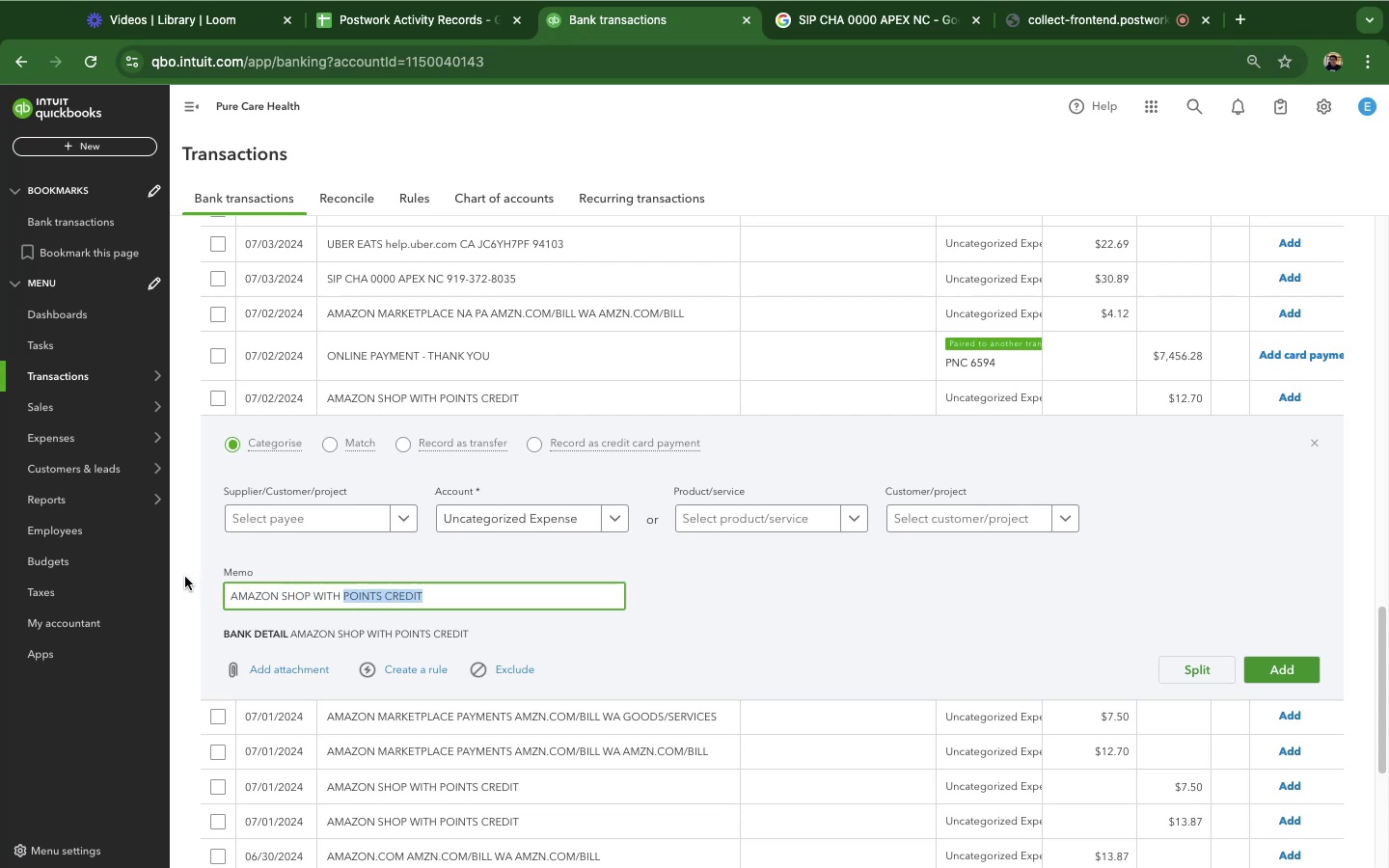 
left_click([185, 577])
 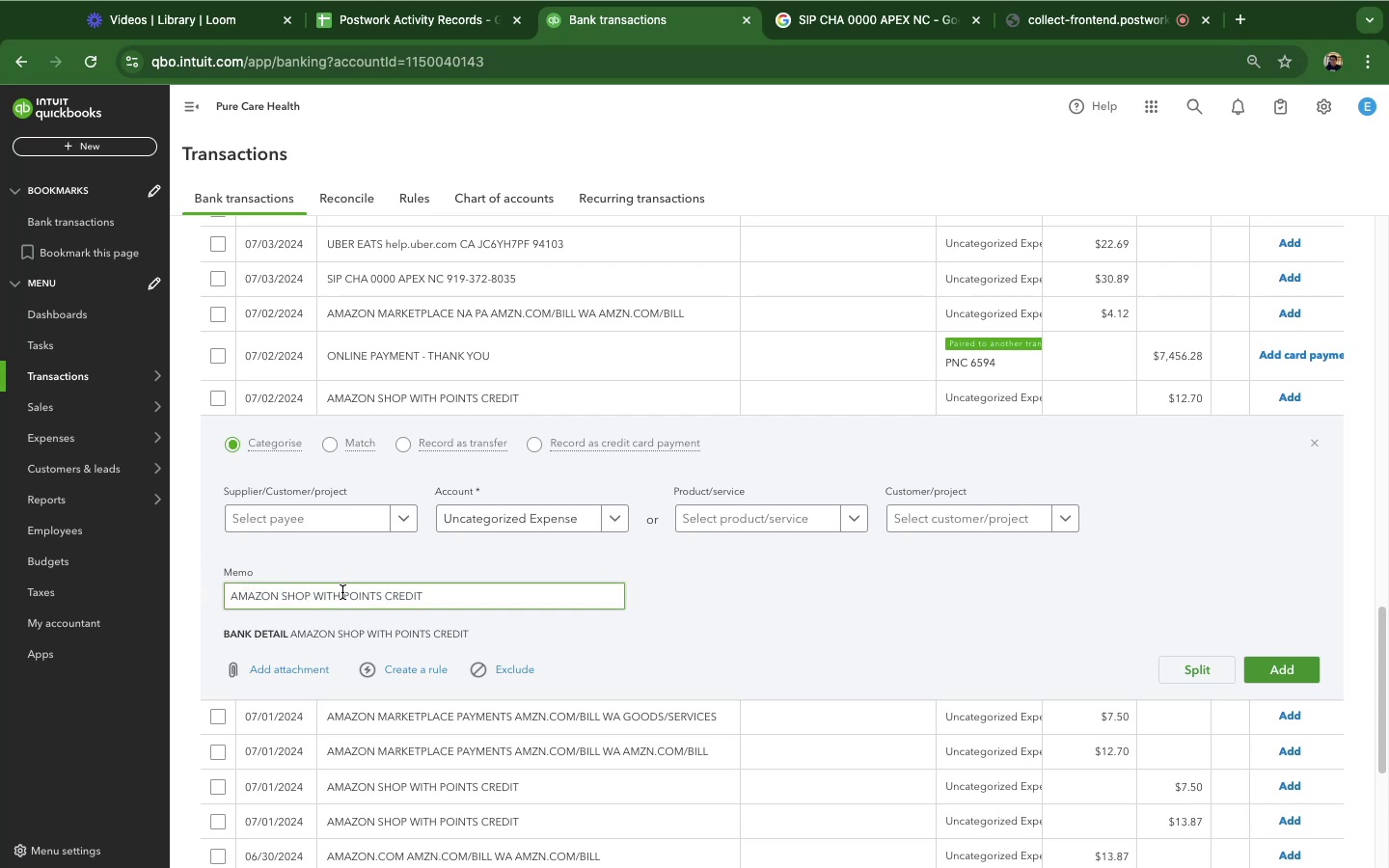 
left_click_drag(start_coordinate=[314, 599], to_coordinate=[211, 602])
 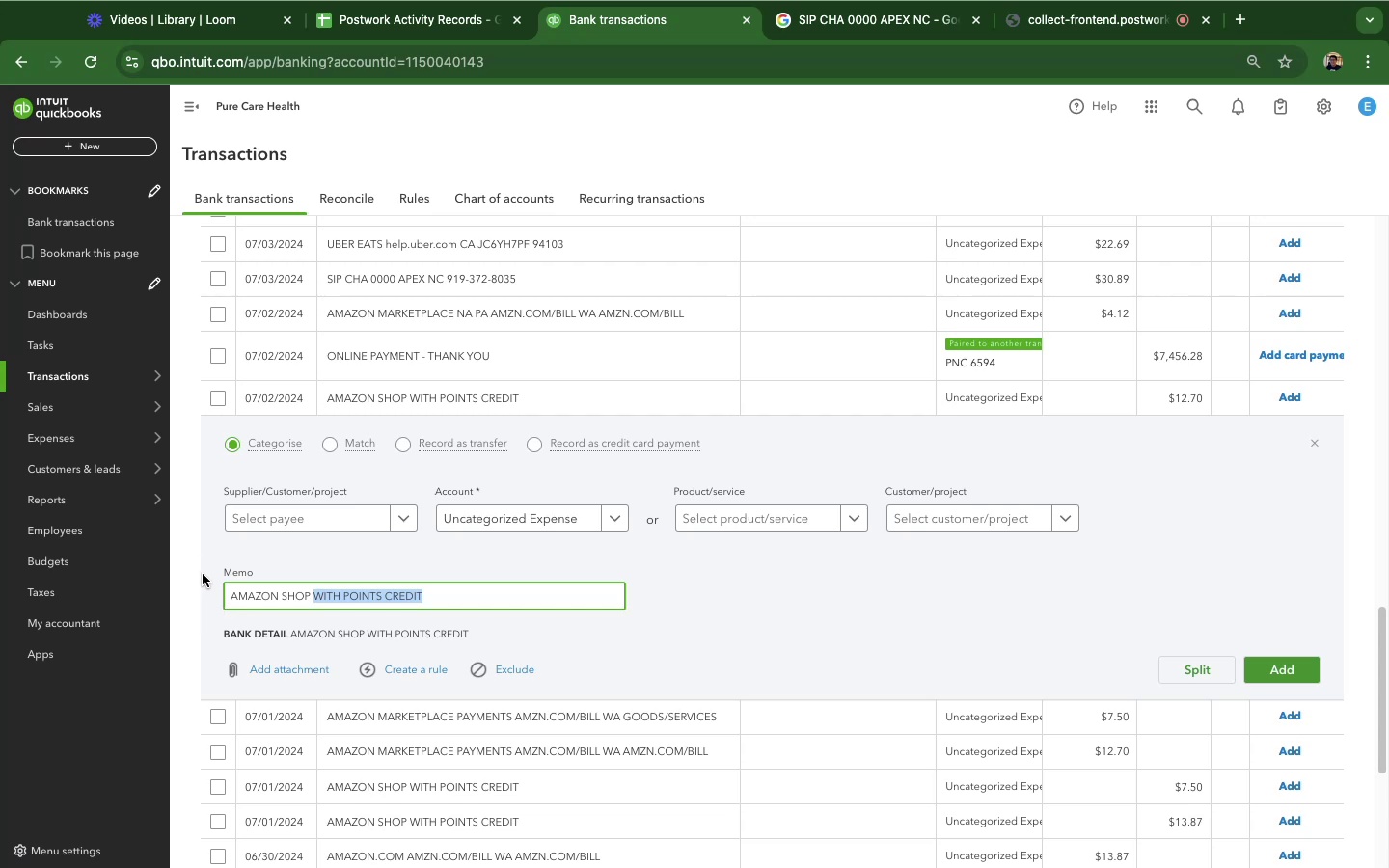 
left_click([203, 574])
 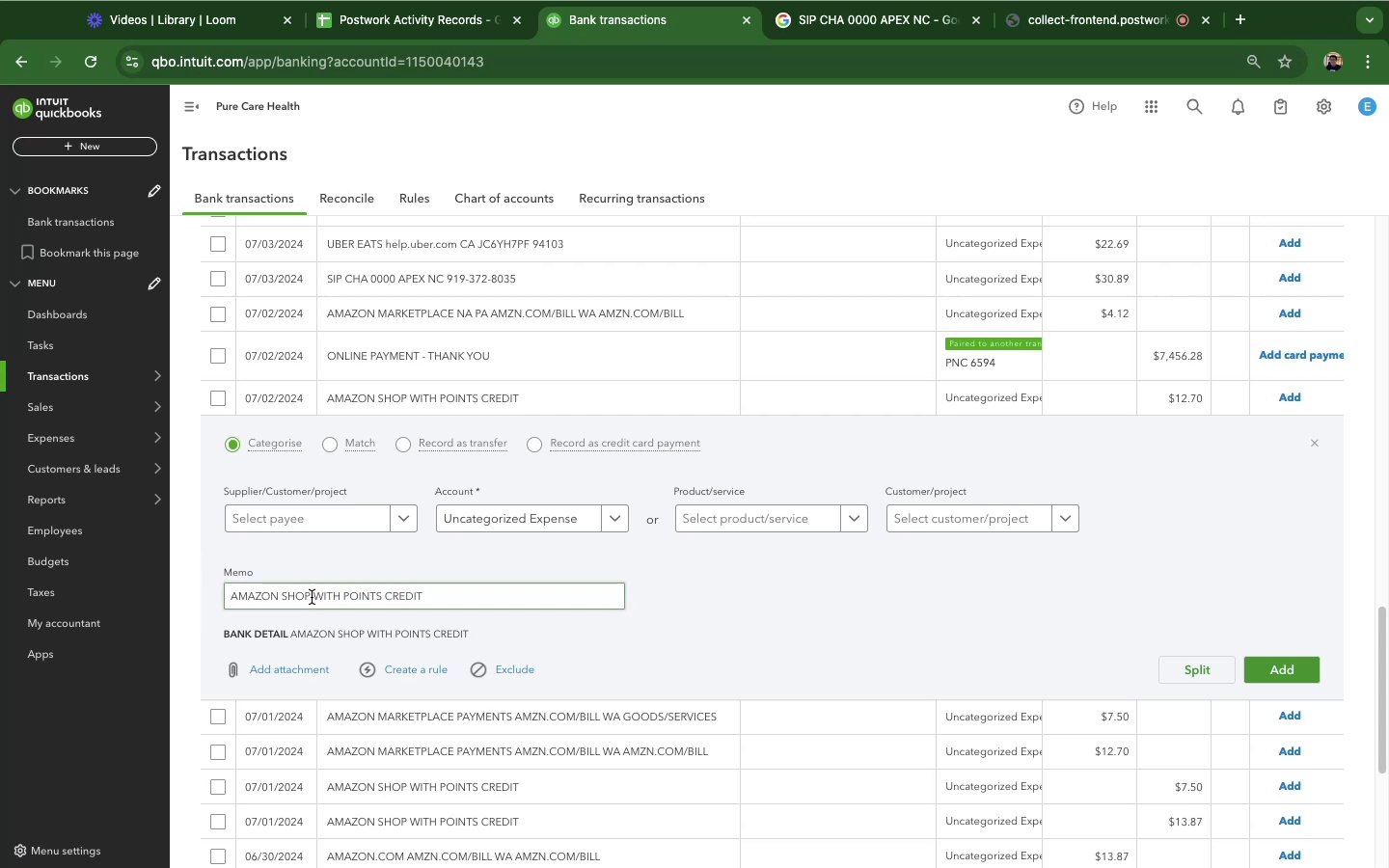 
left_click_drag(start_coordinate=[312, 597], to_coordinate=[220, 597])
 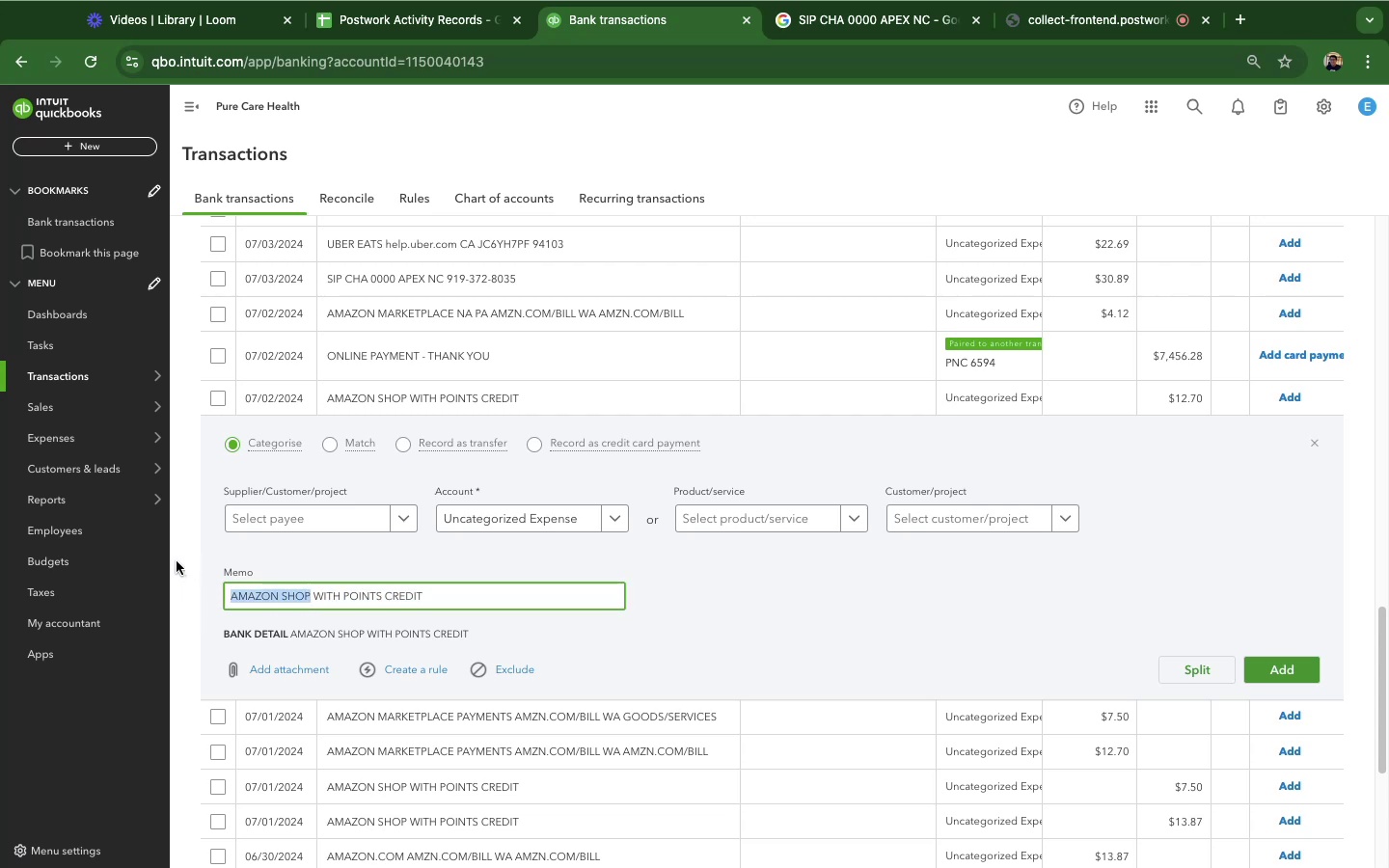 
left_click([177, 561])
 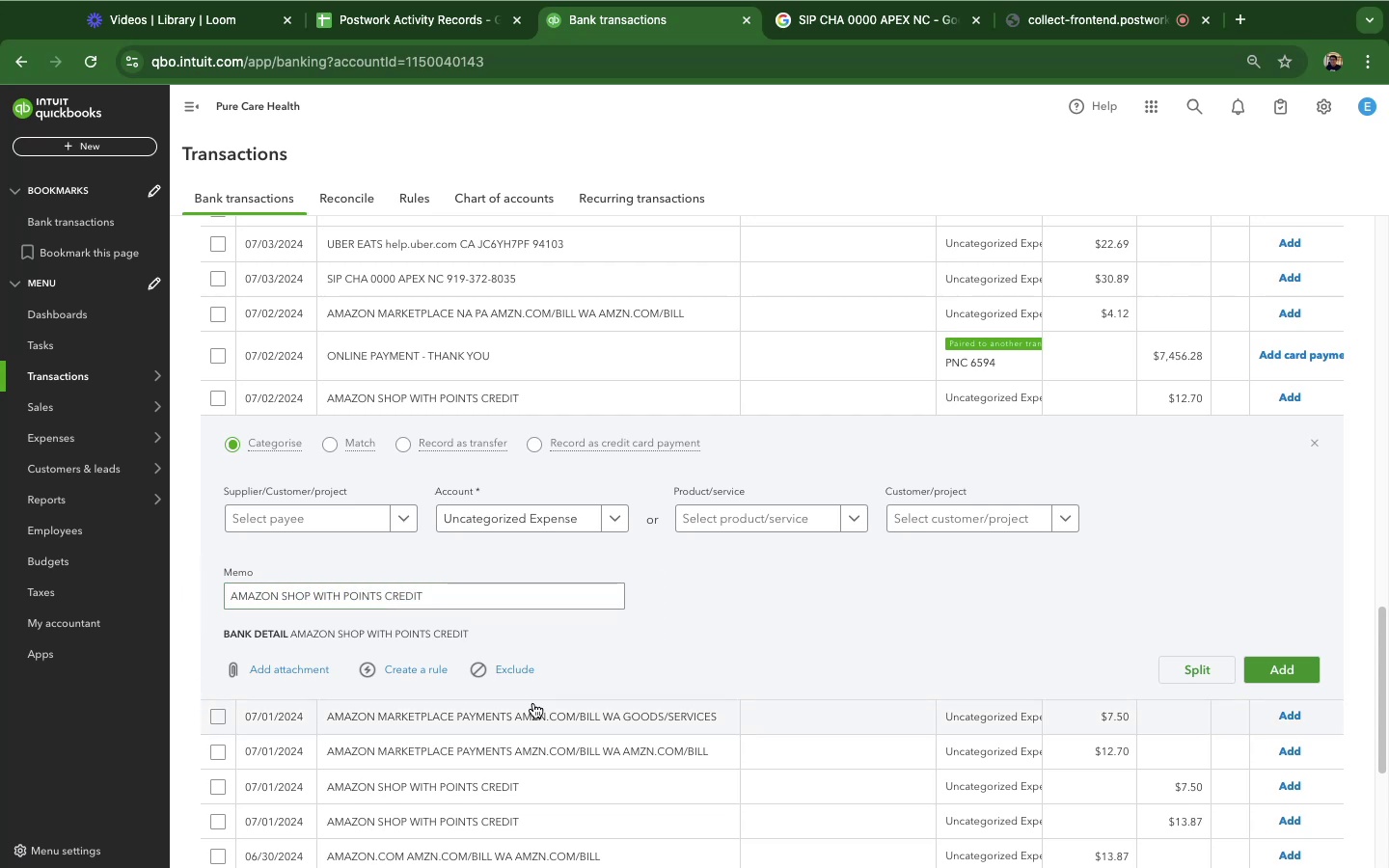 
wait(8.73)
 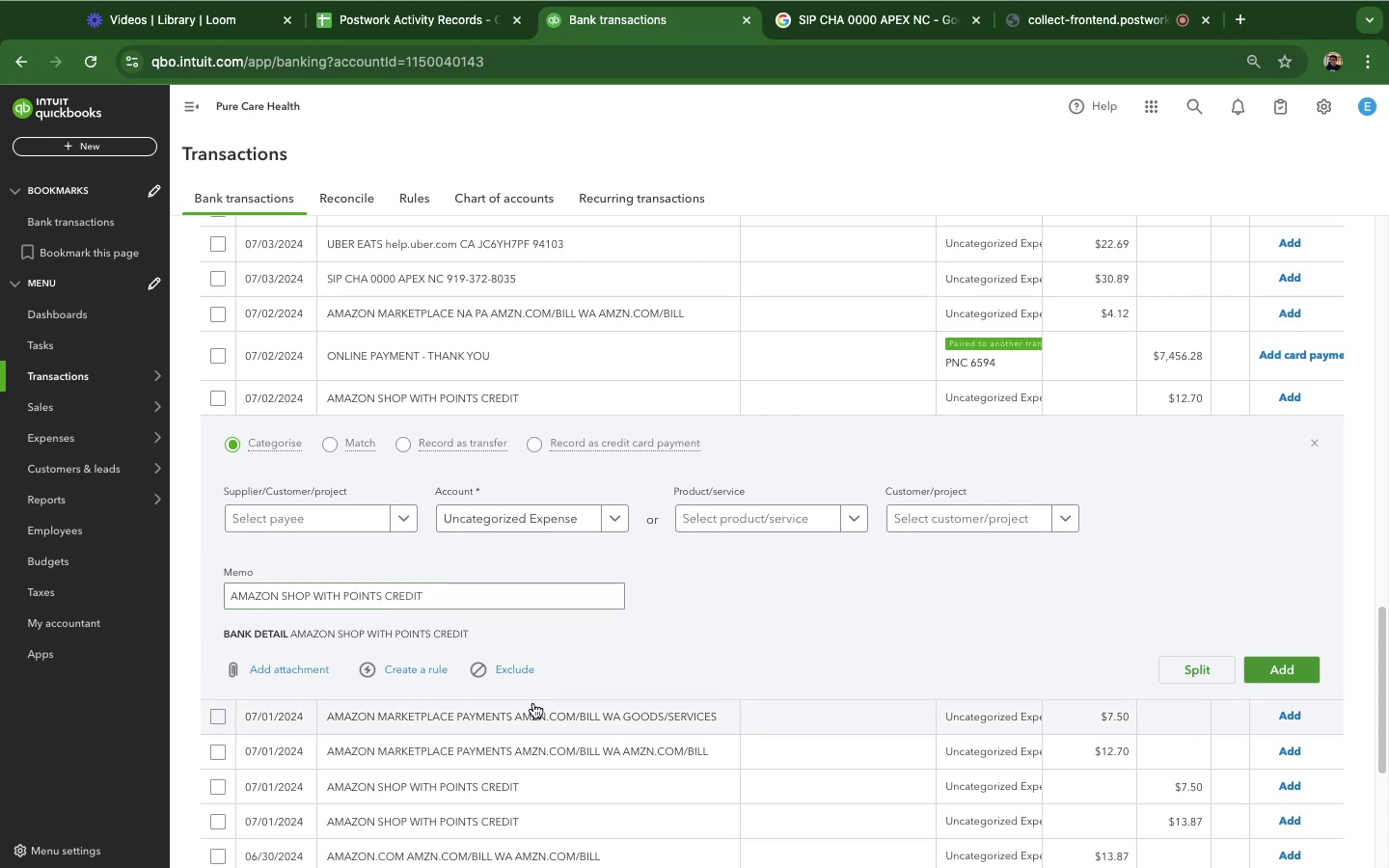 
left_click([545, 524])
 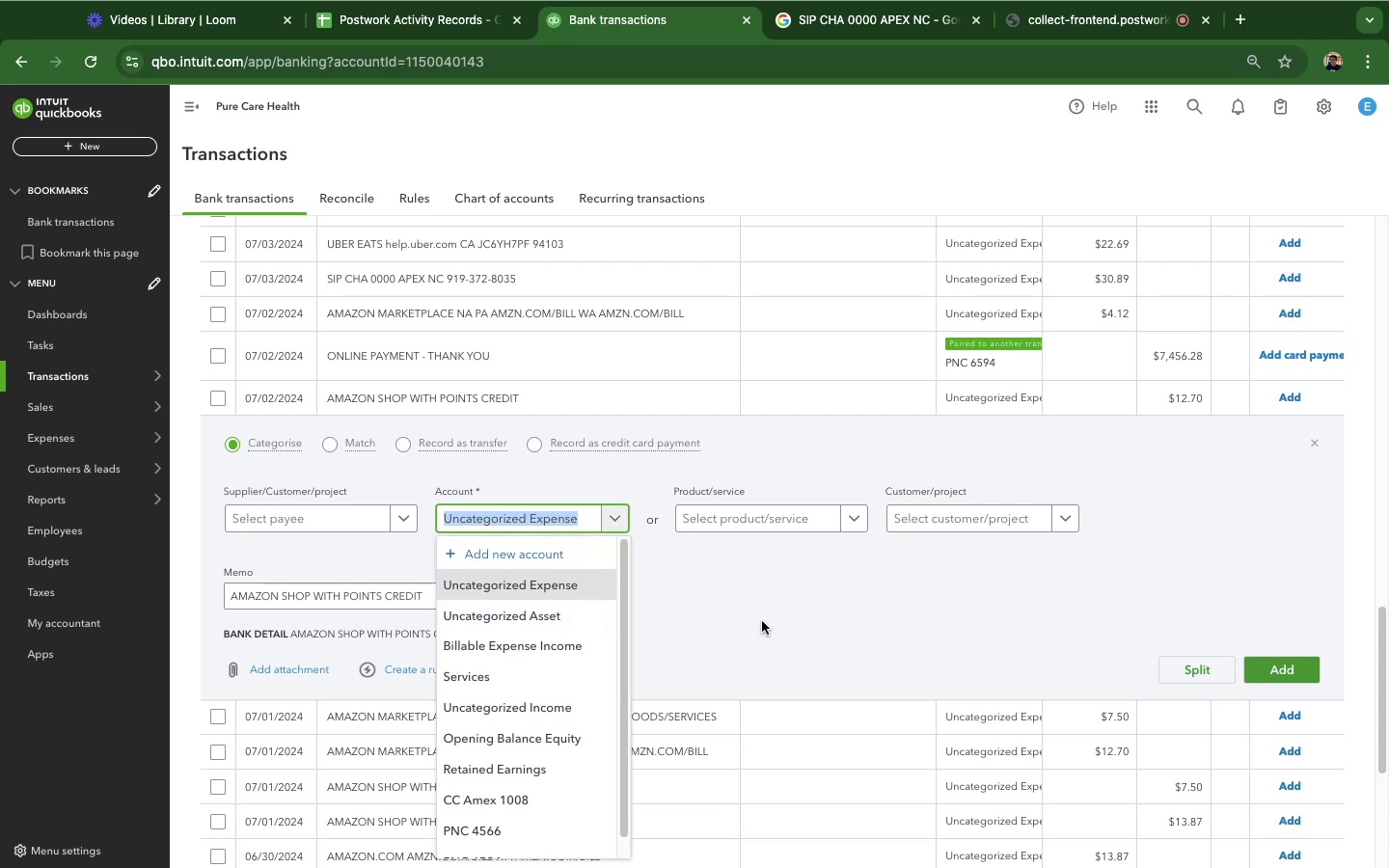 
scroll: coordinate [527, 665], scroll_direction: down, amount: 4.0
 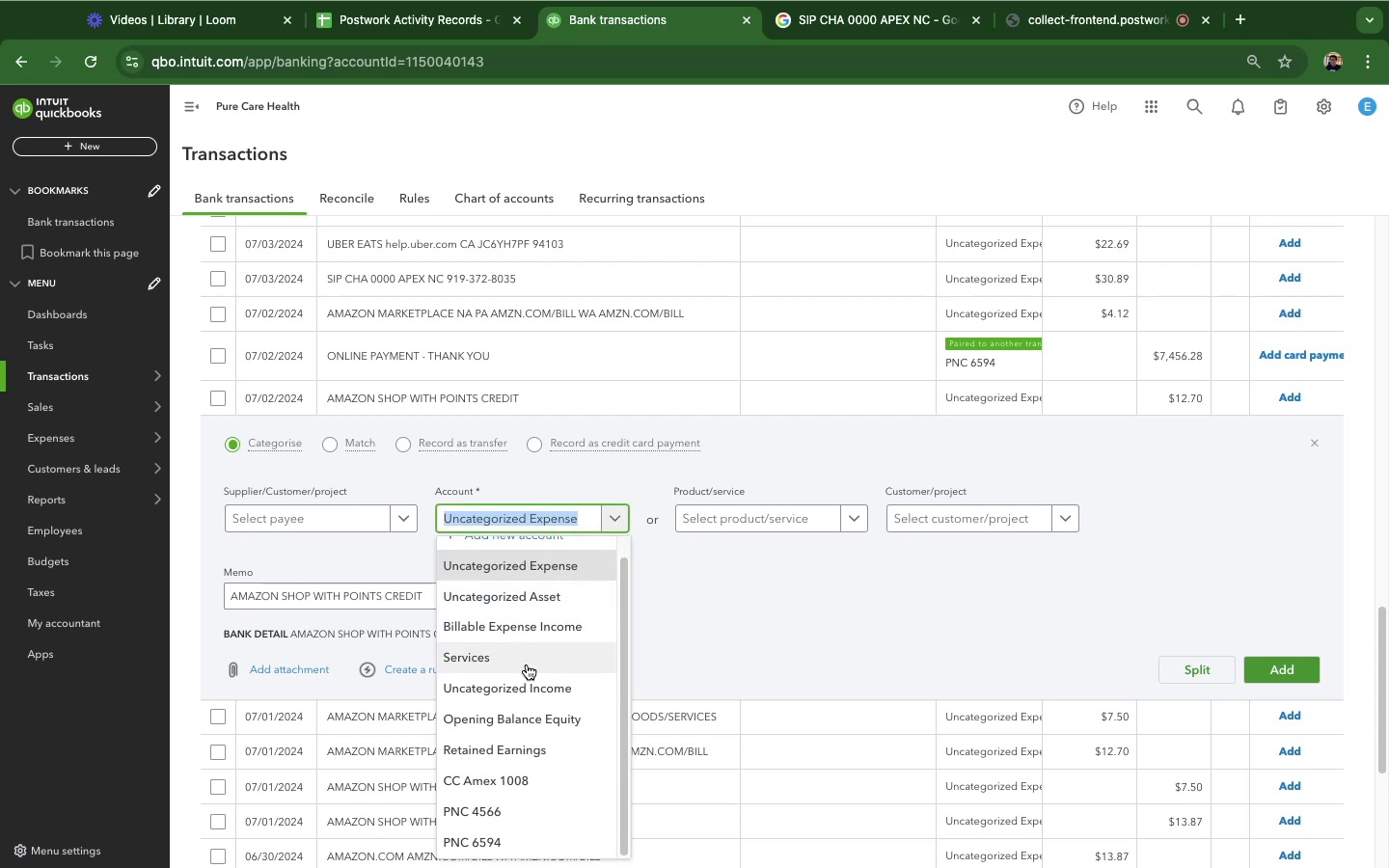 
scroll: coordinate [527, 665], scroll_direction: up, amount: 2.0
 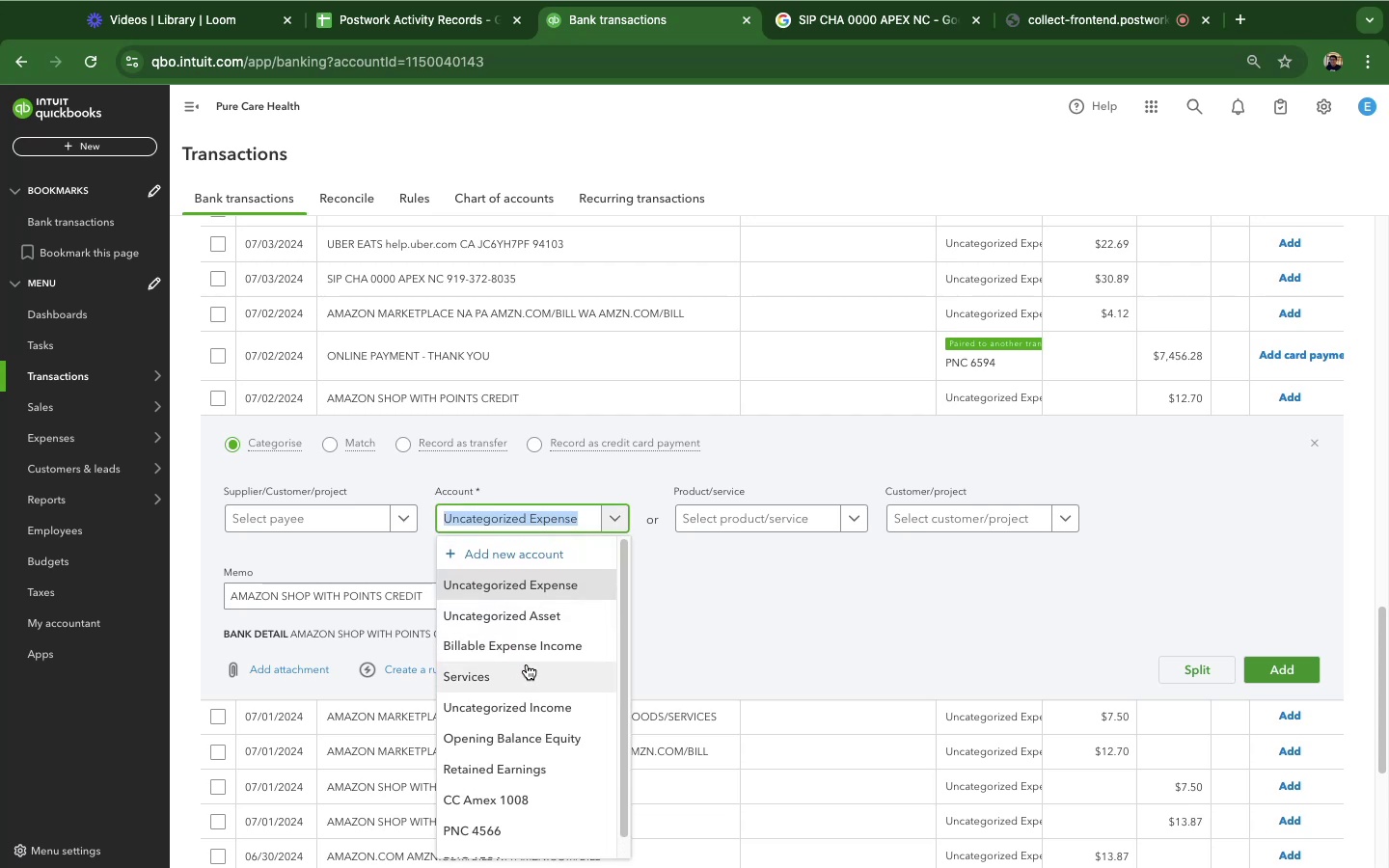 
scroll: coordinate [1307, 504], scroll_direction: down, amount: 15.0
 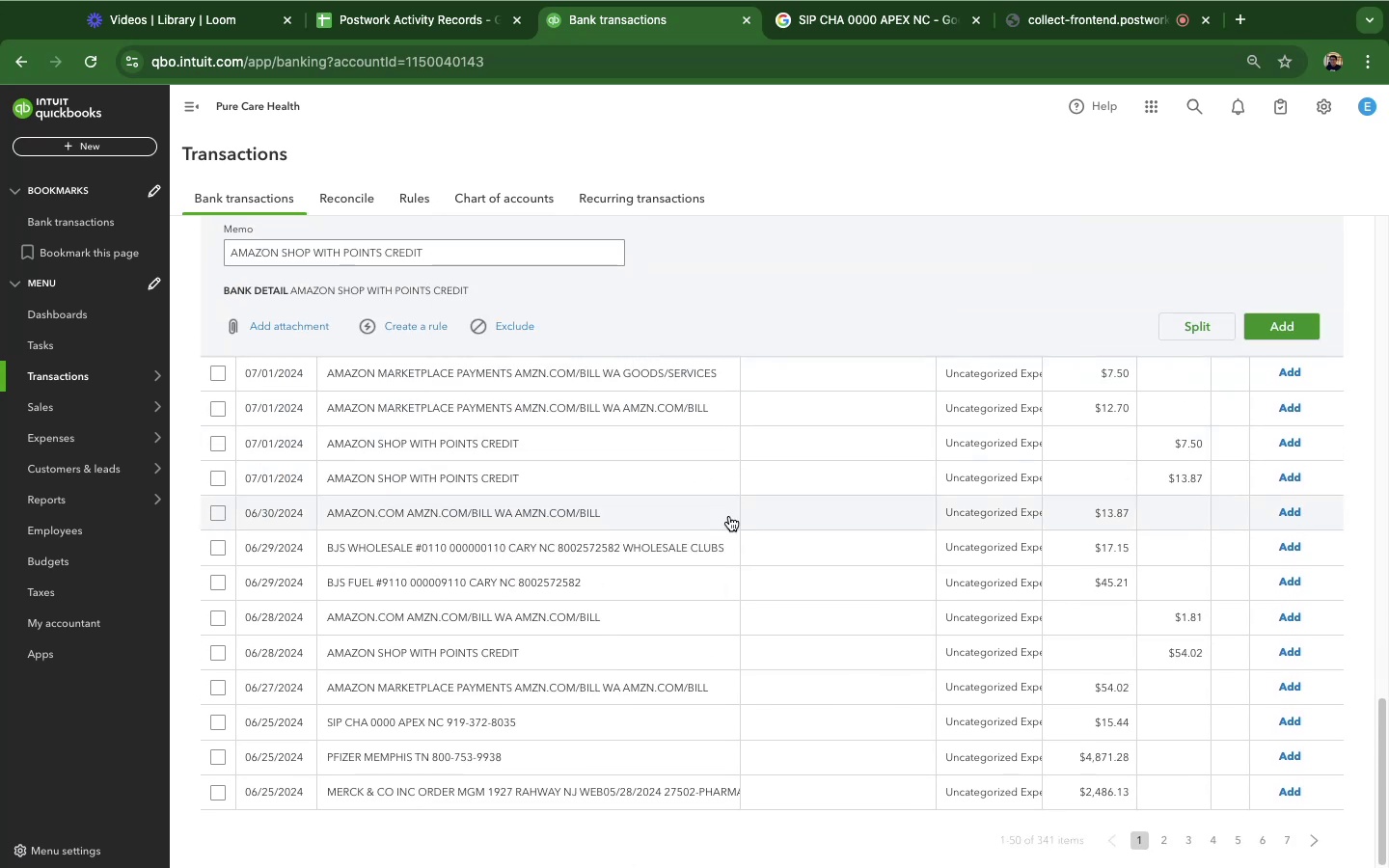 
scroll: coordinate [753, 453], scroll_direction: up, amount: 4.0
 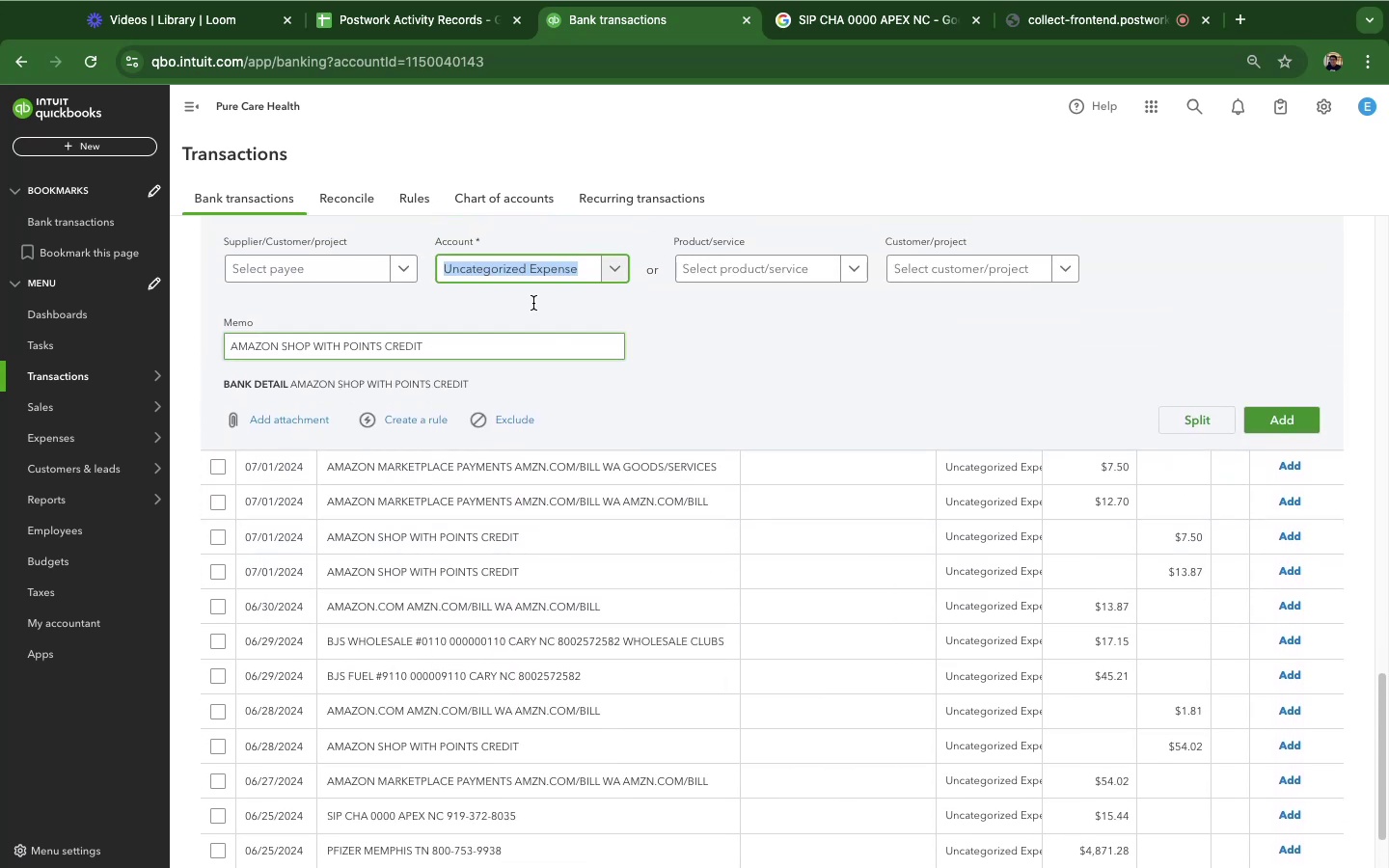 
left_click([542, 278])
 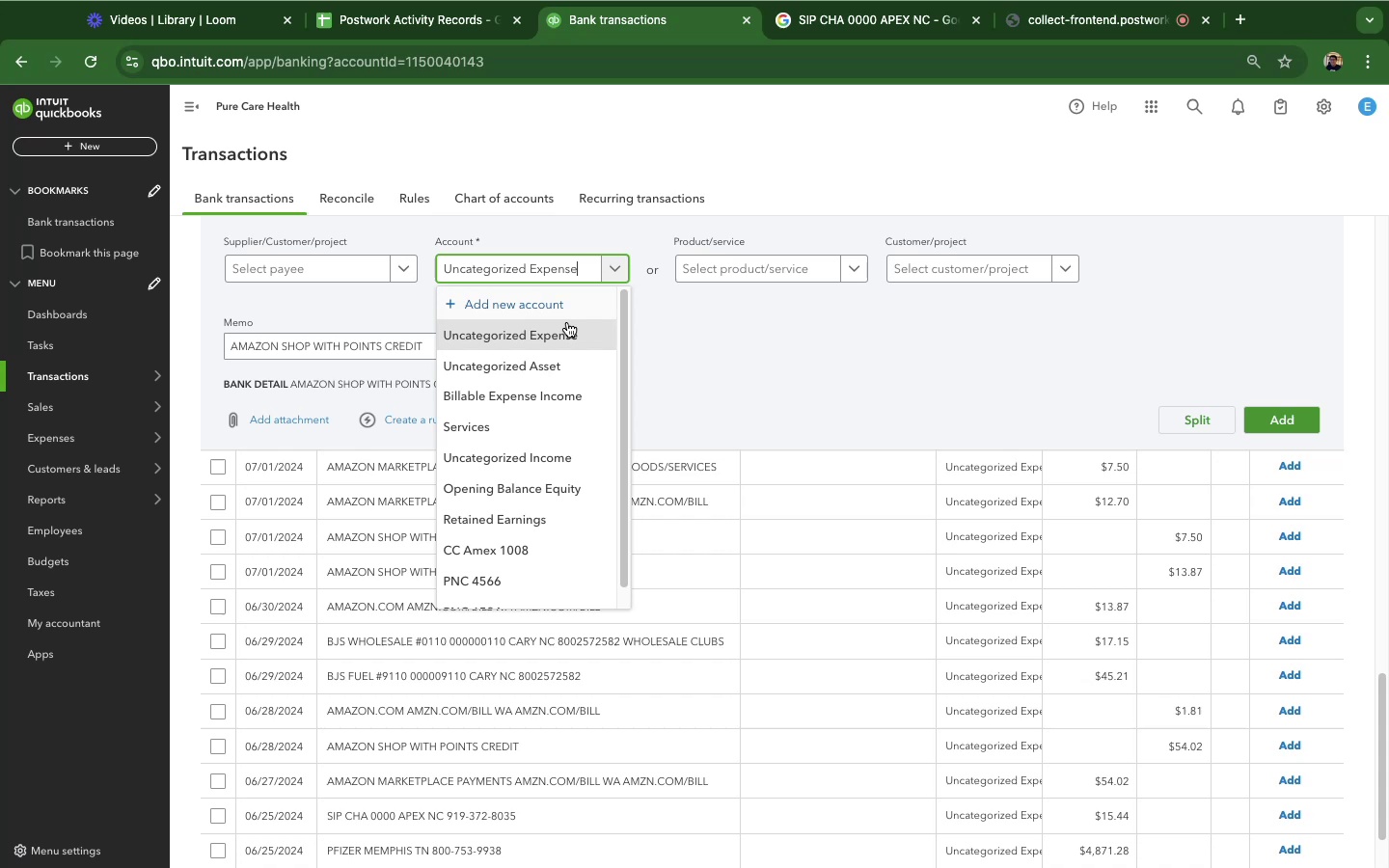 
scroll: coordinate [529, 556], scroll_direction: down, amount: 32.0
 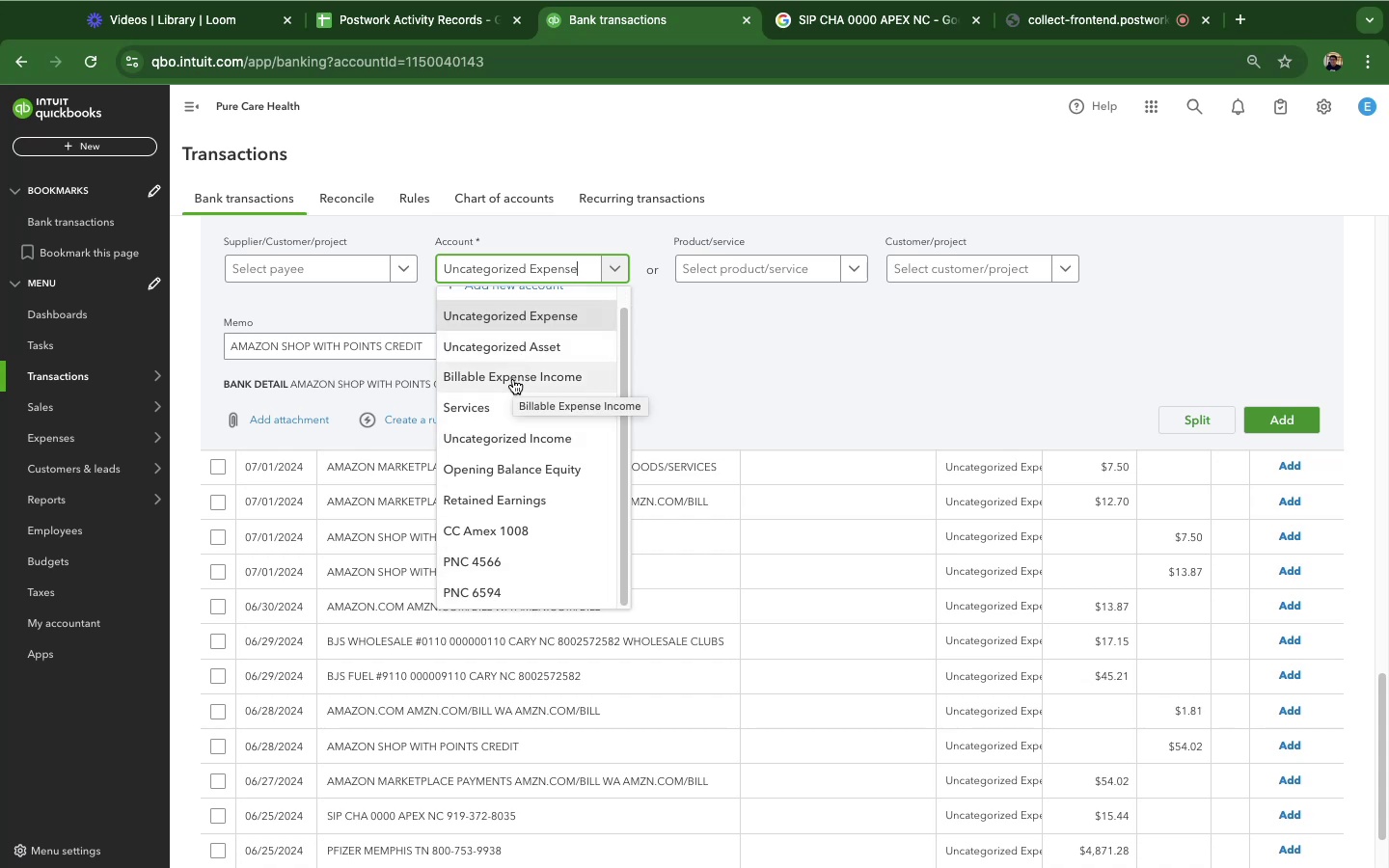 
wait(8.76)
 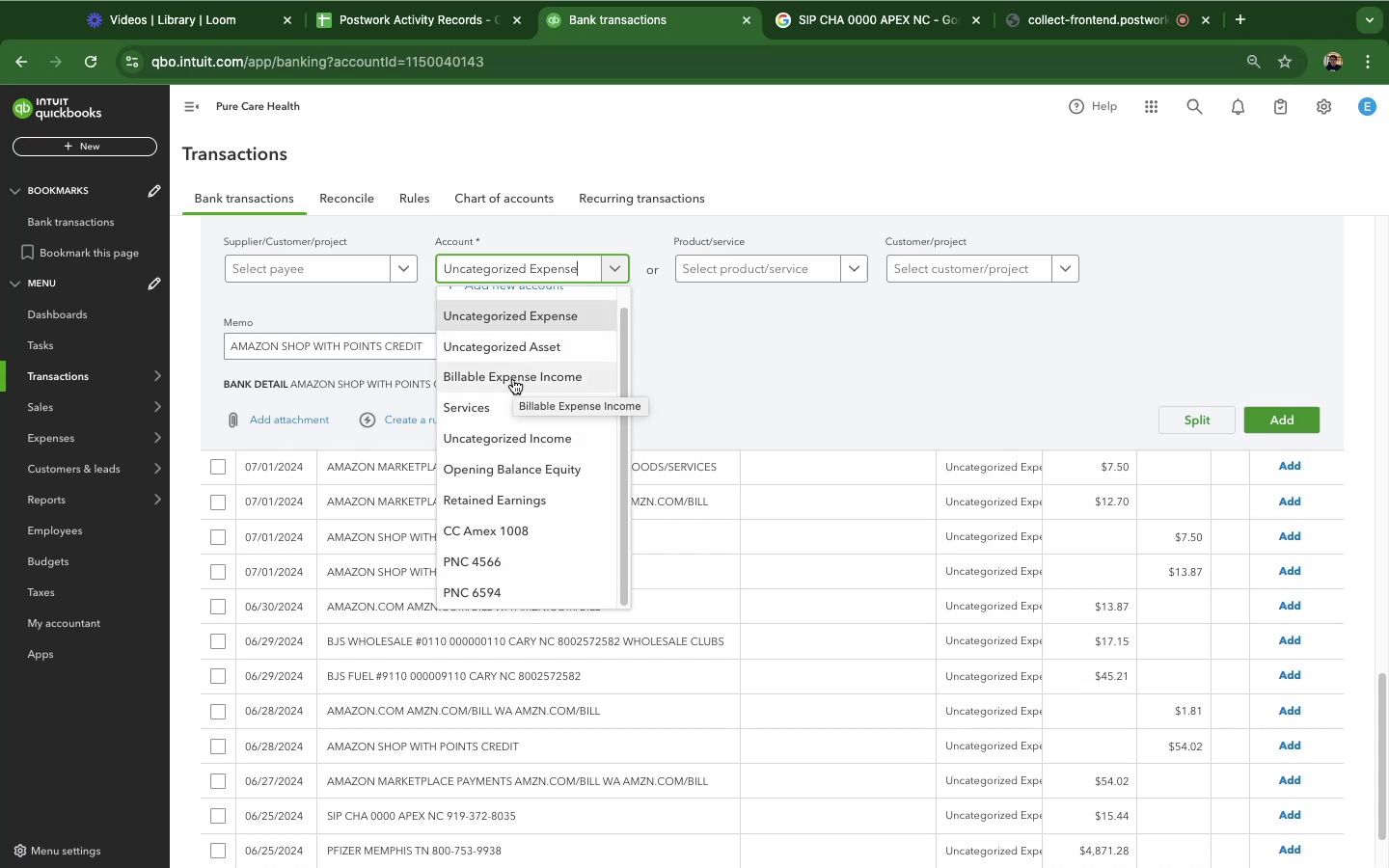 
left_click([836, 391])
 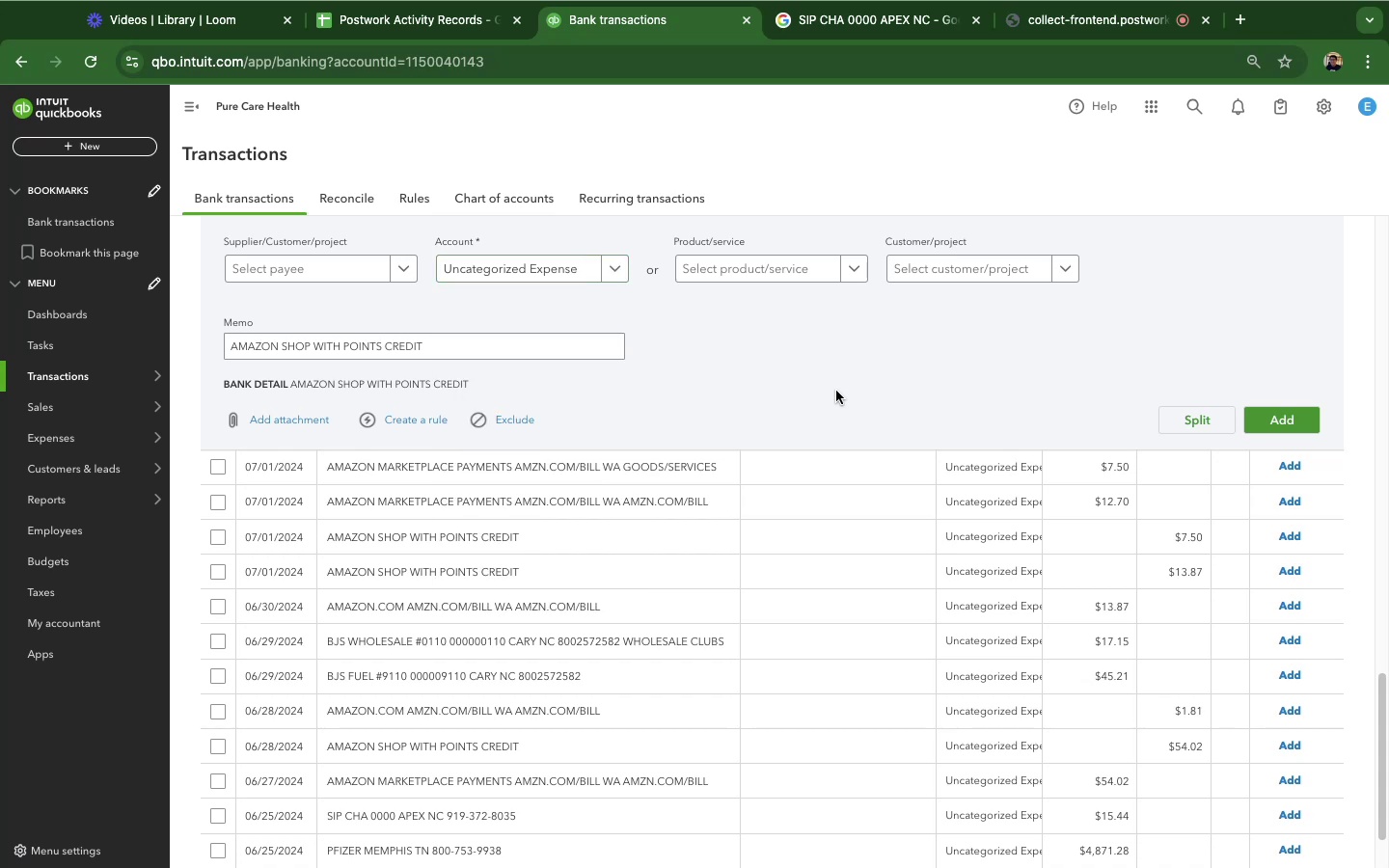 
wait(8.18)
 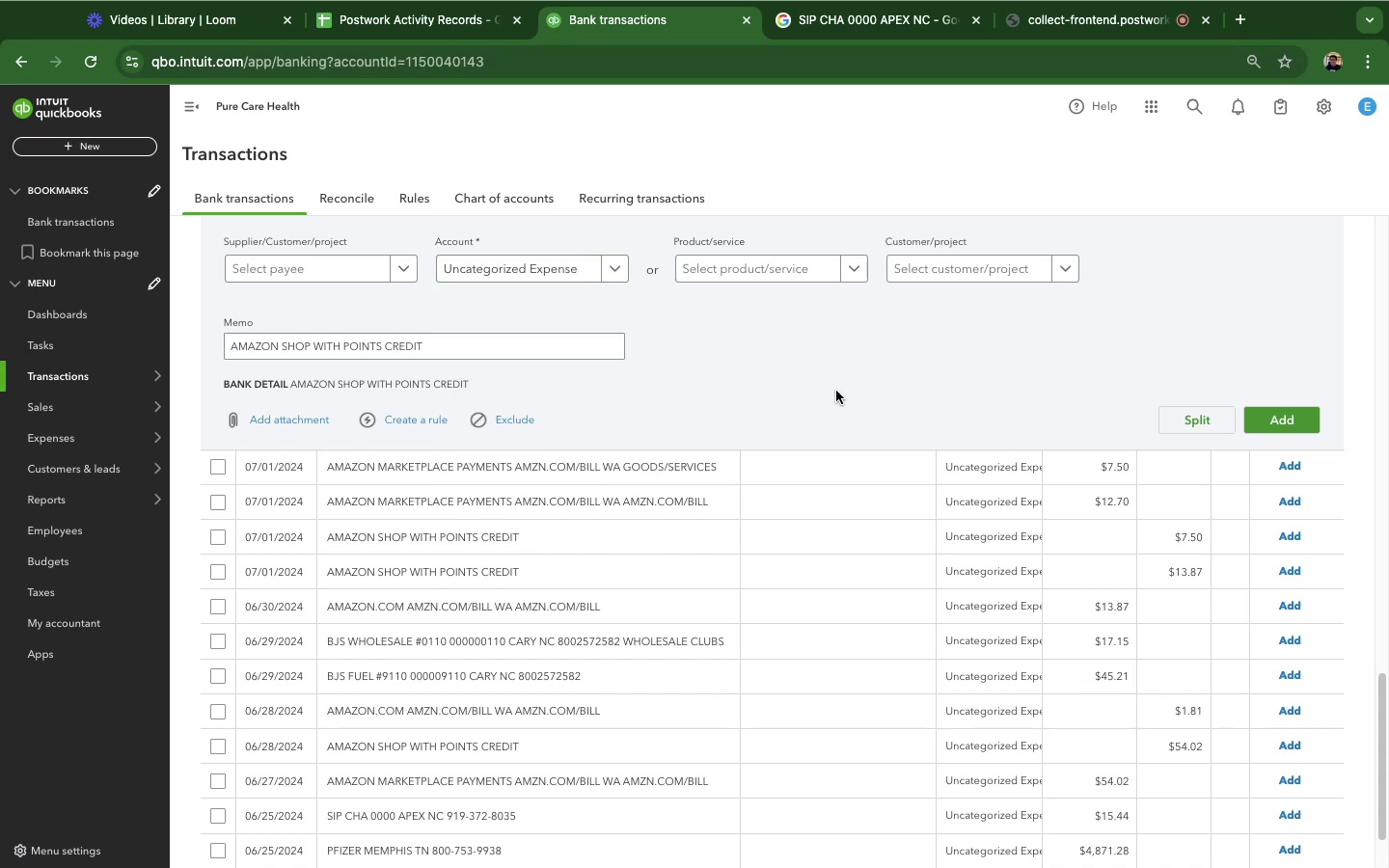 
scroll: coordinate [398, 688], scroll_direction: up, amount: 19.0
 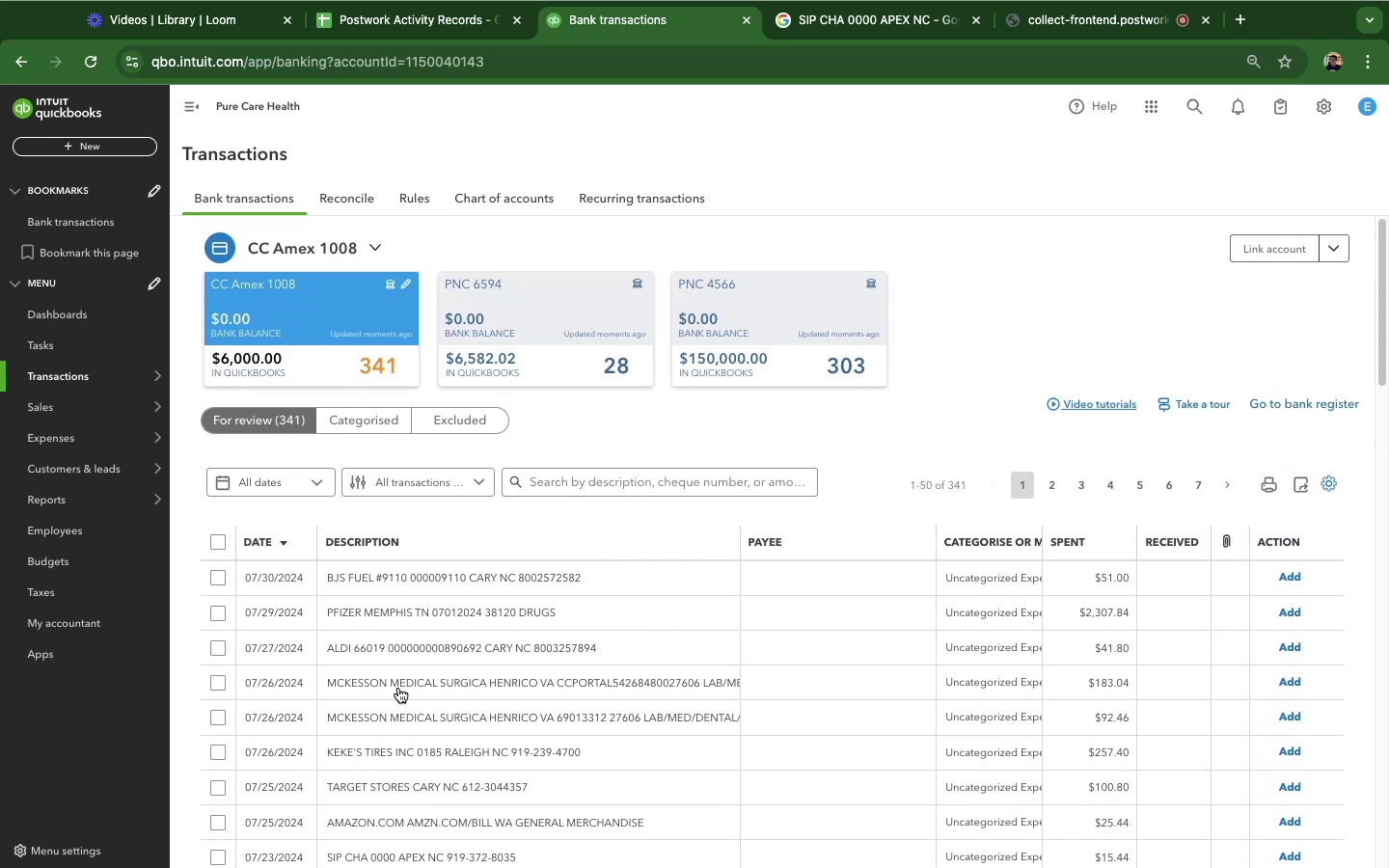 
scroll: coordinate [398, 688], scroll_direction: down, amount: 97.0
 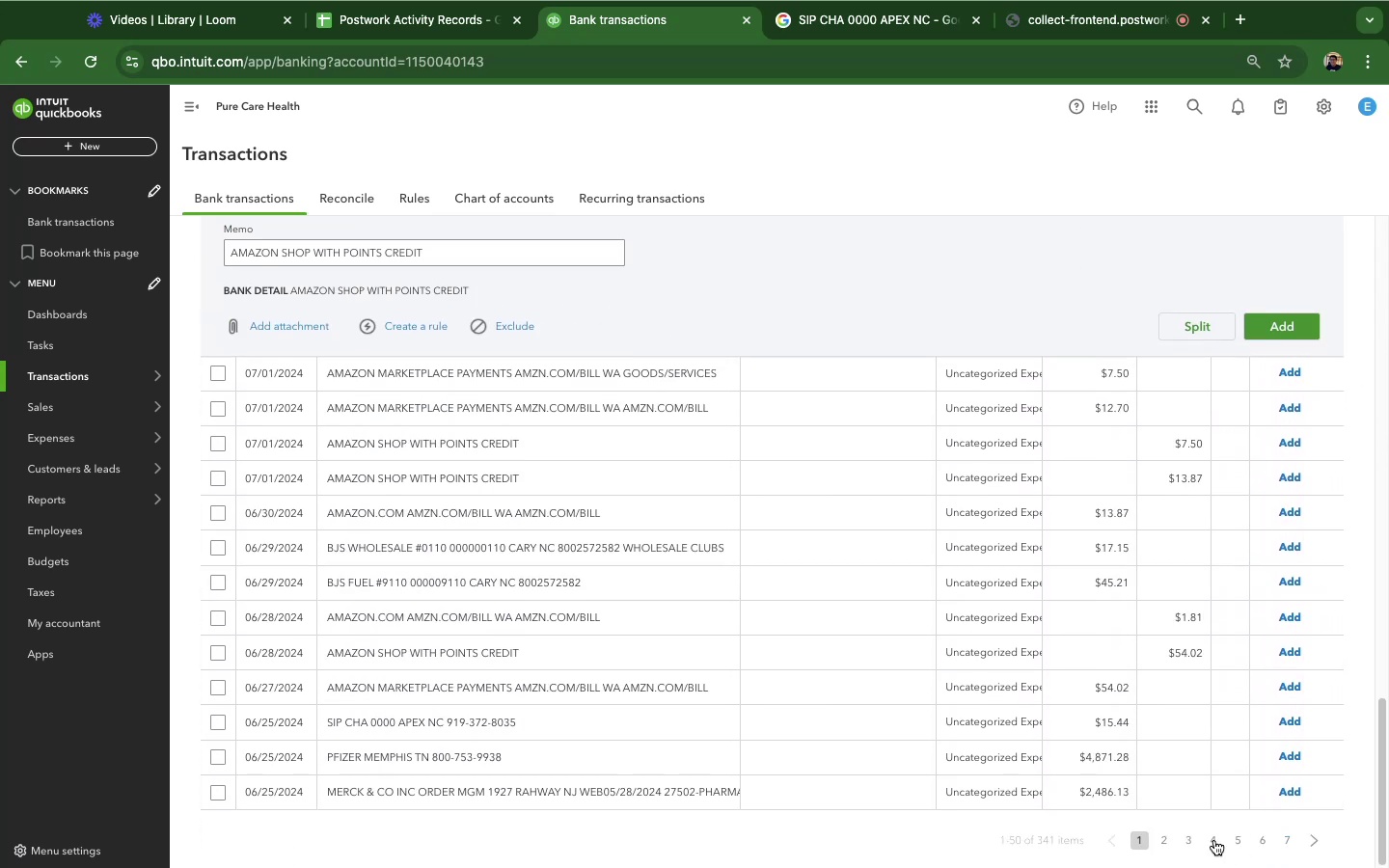 
left_click([1190, 843])
 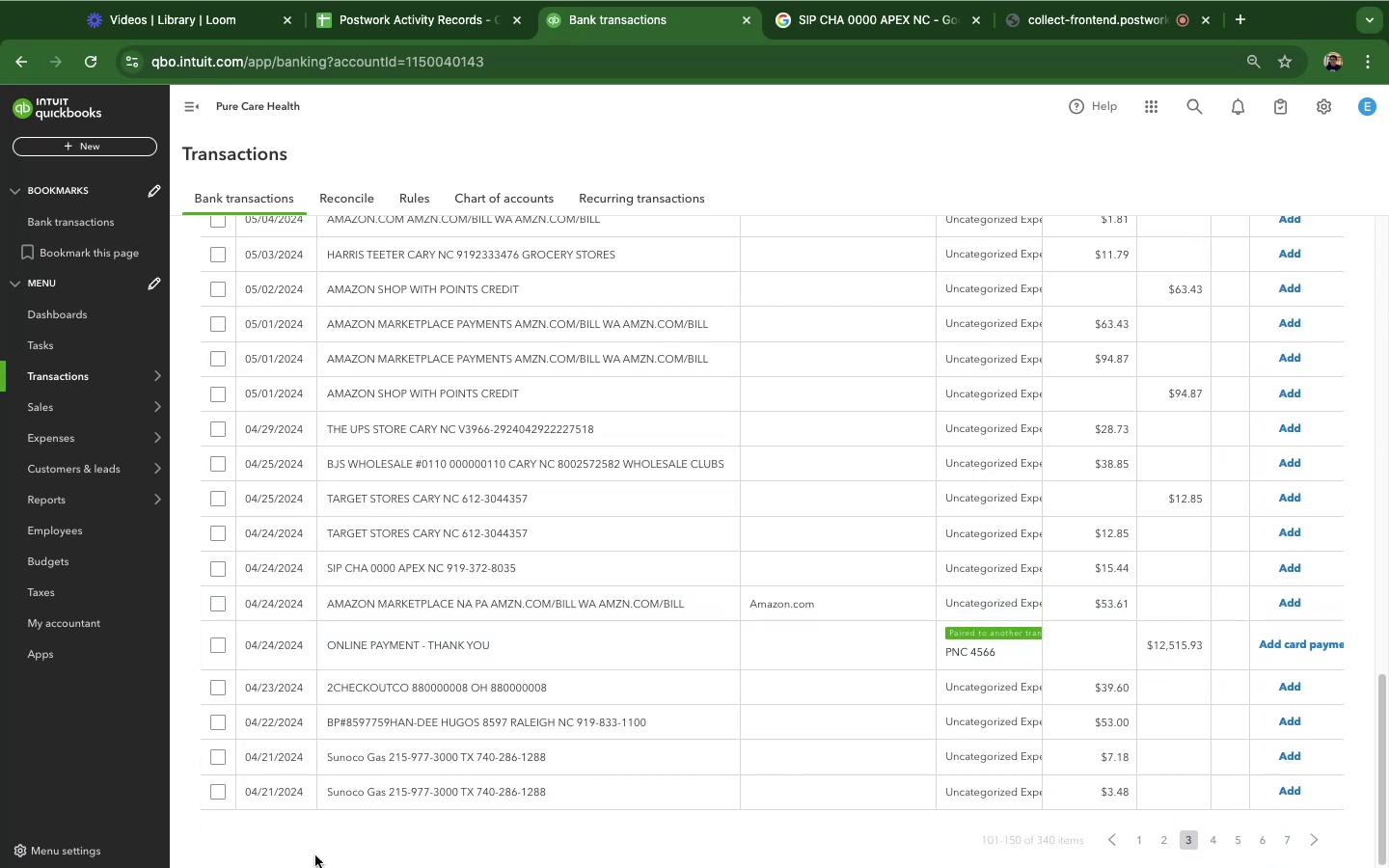 
wait(6.79)
 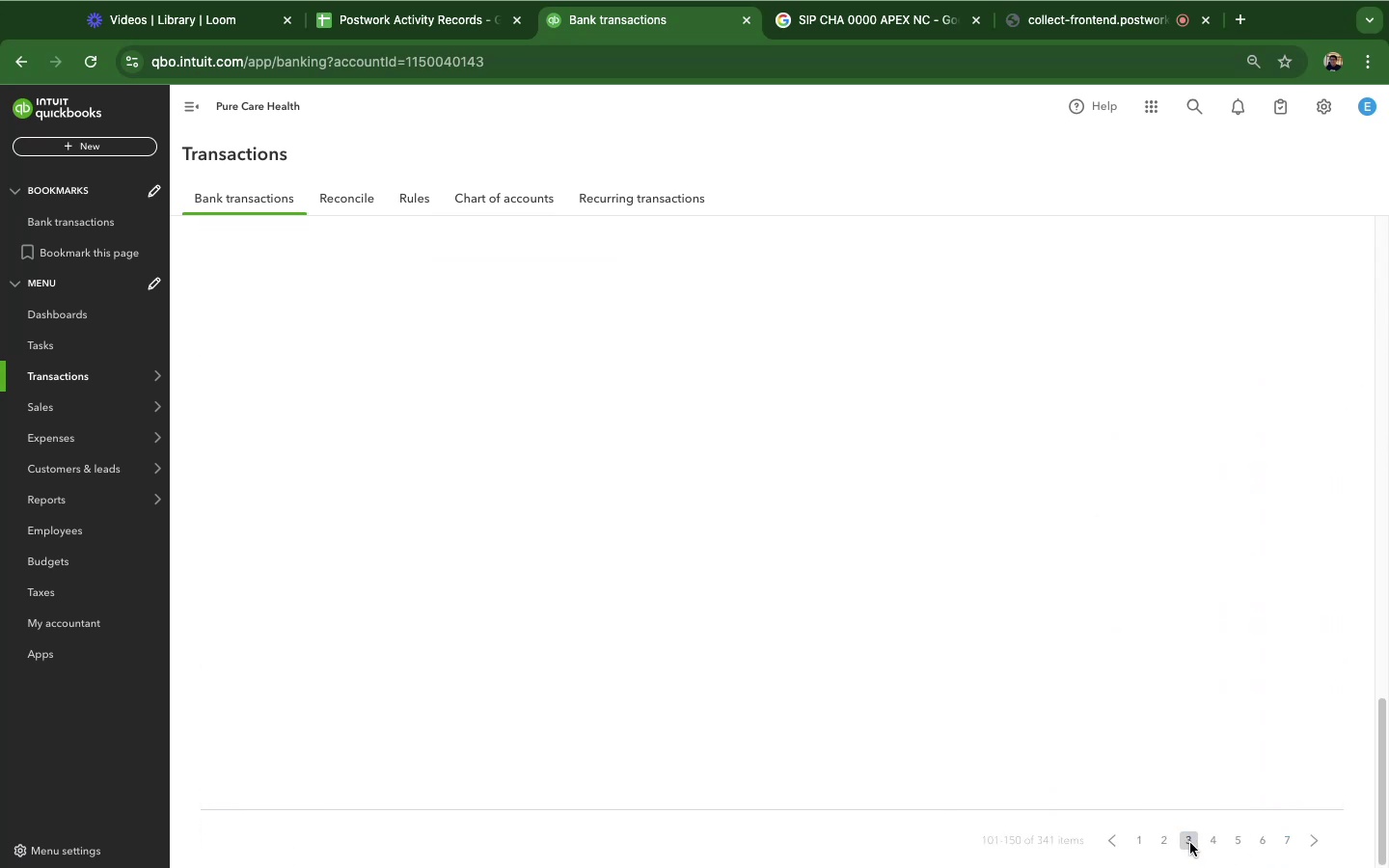 
left_click([386, 647])
 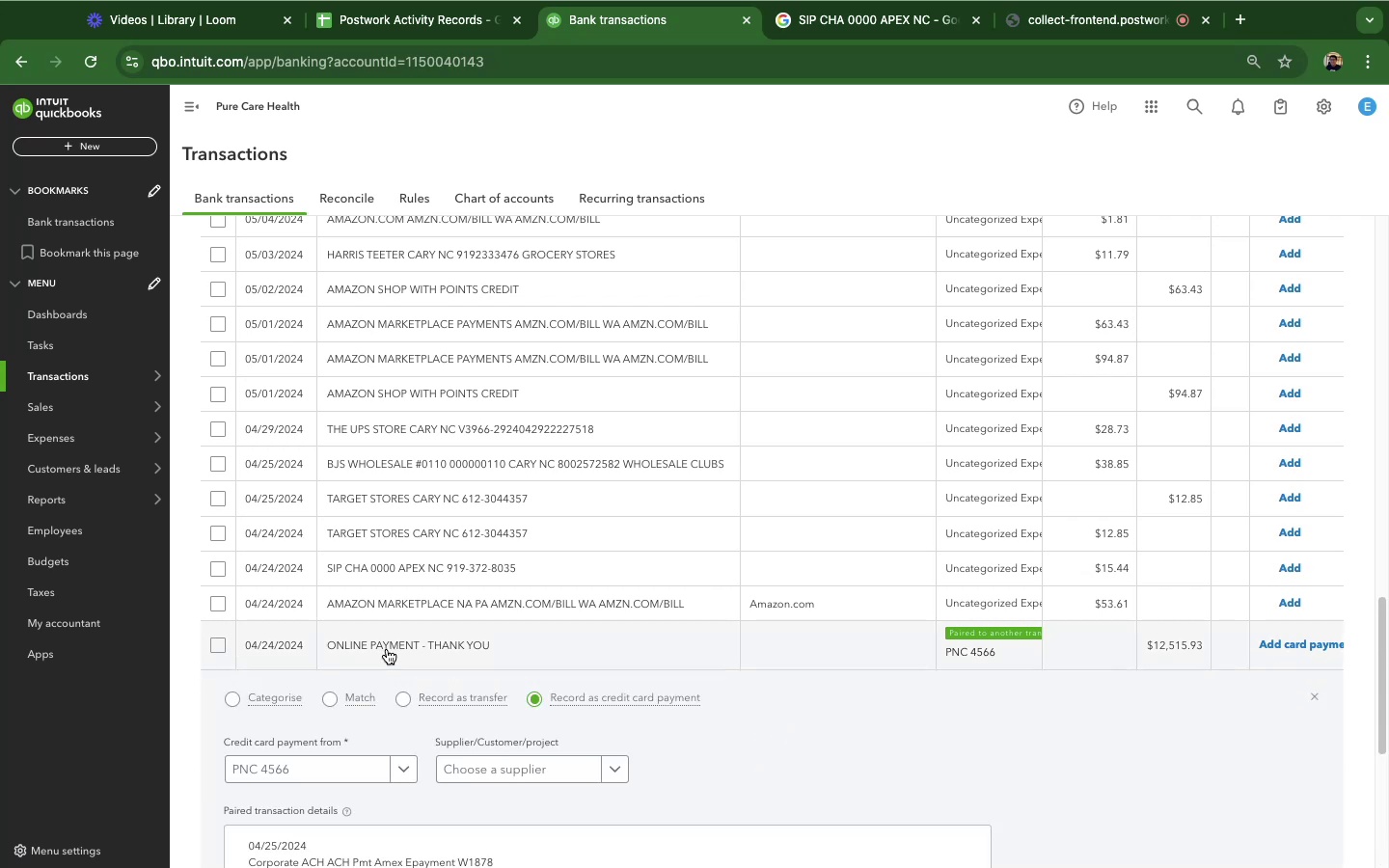 
scroll: coordinate [877, 632], scroll_direction: down, amount: 13.0
 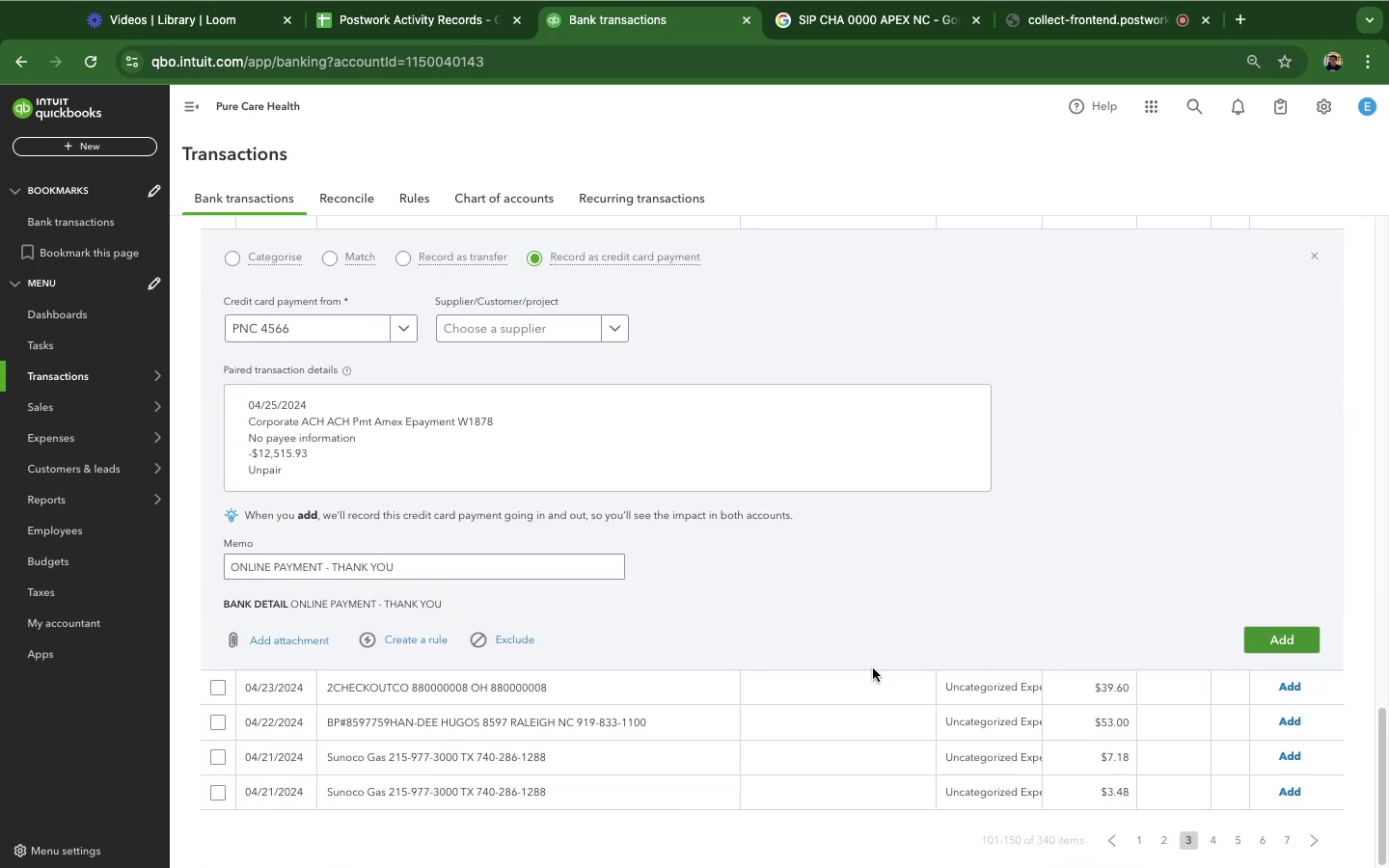 
left_click([437, 758])
 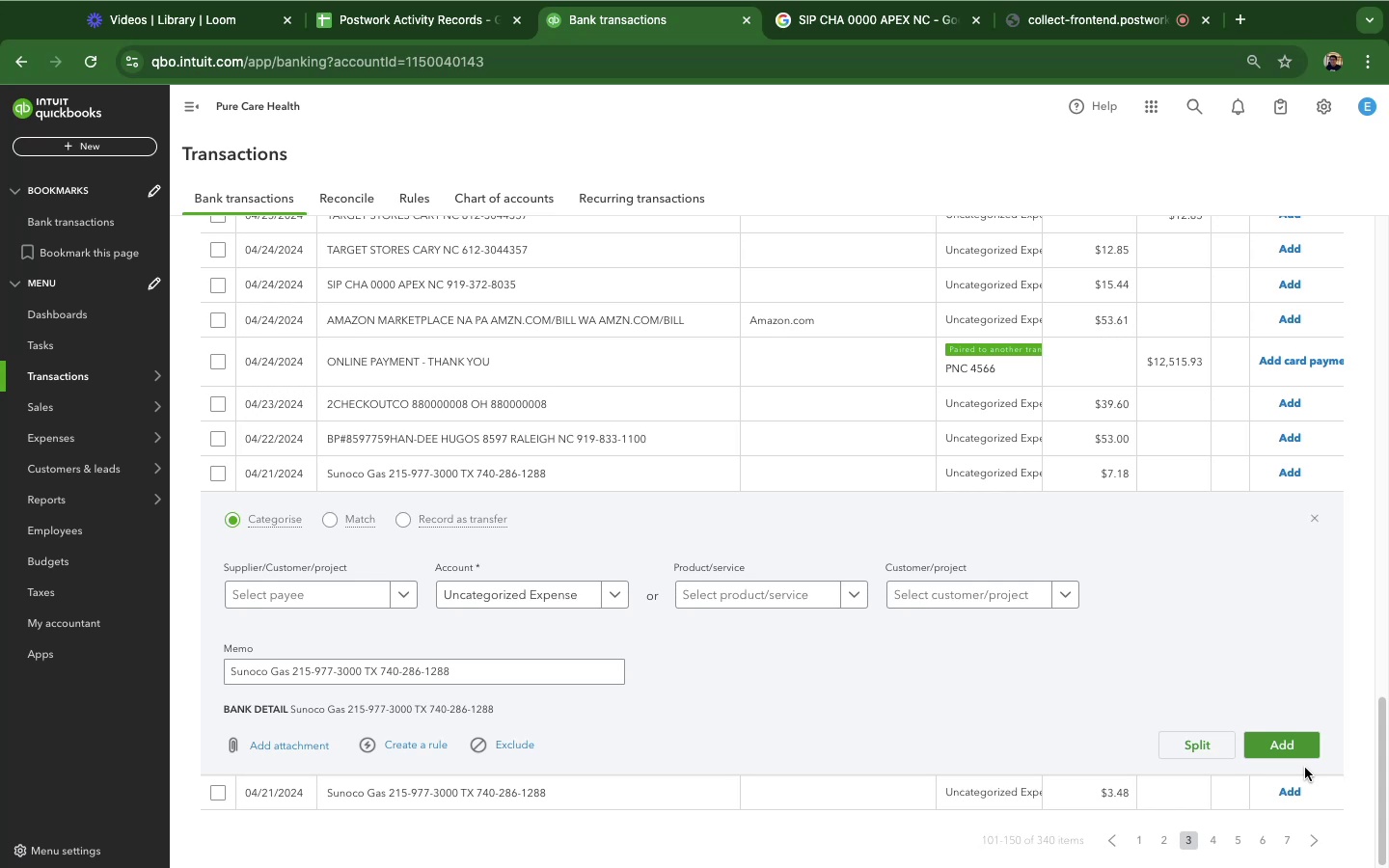 
wait(6.46)
 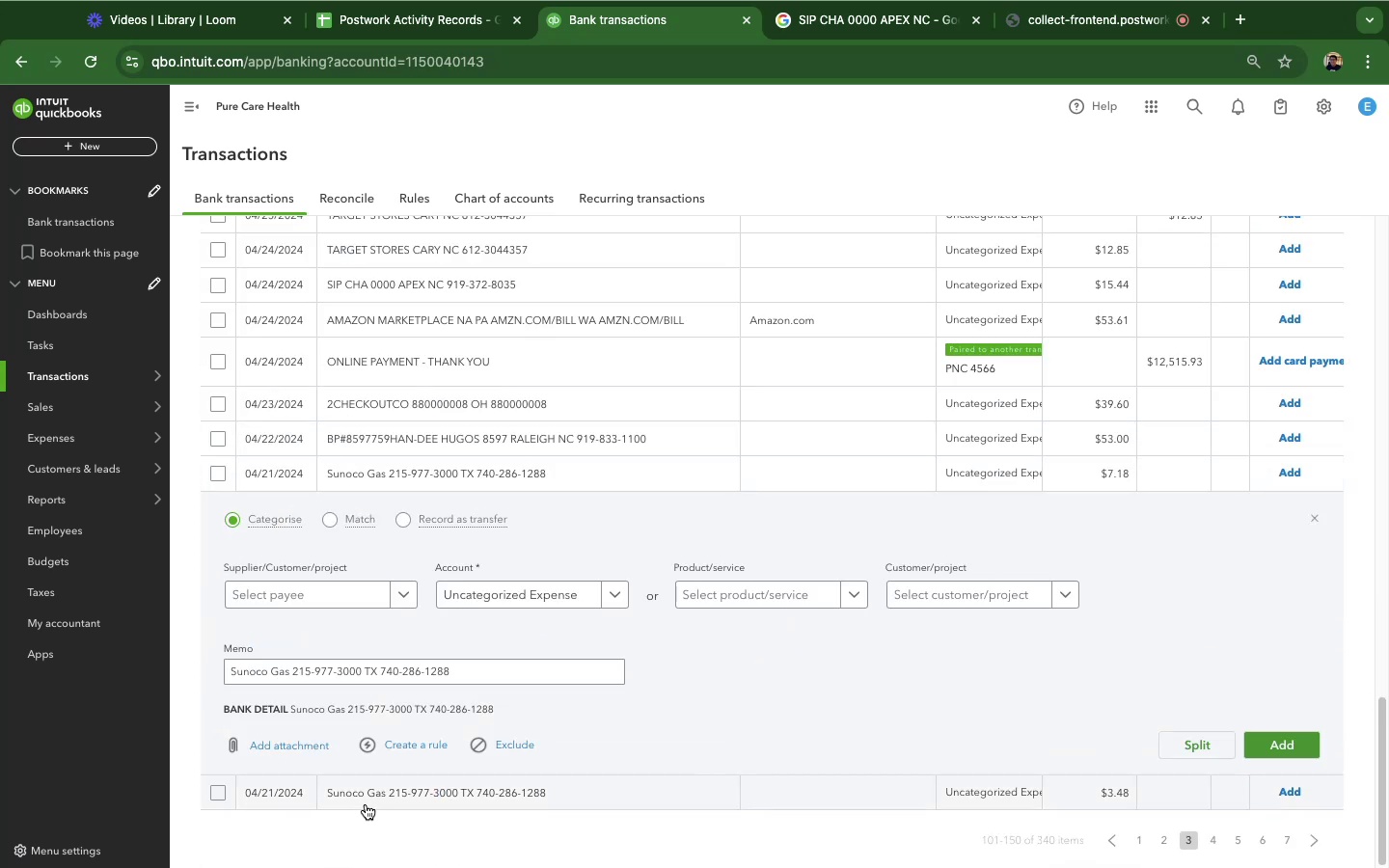 
scroll: coordinate [751, 604], scroll_direction: down, amount: 27.0
 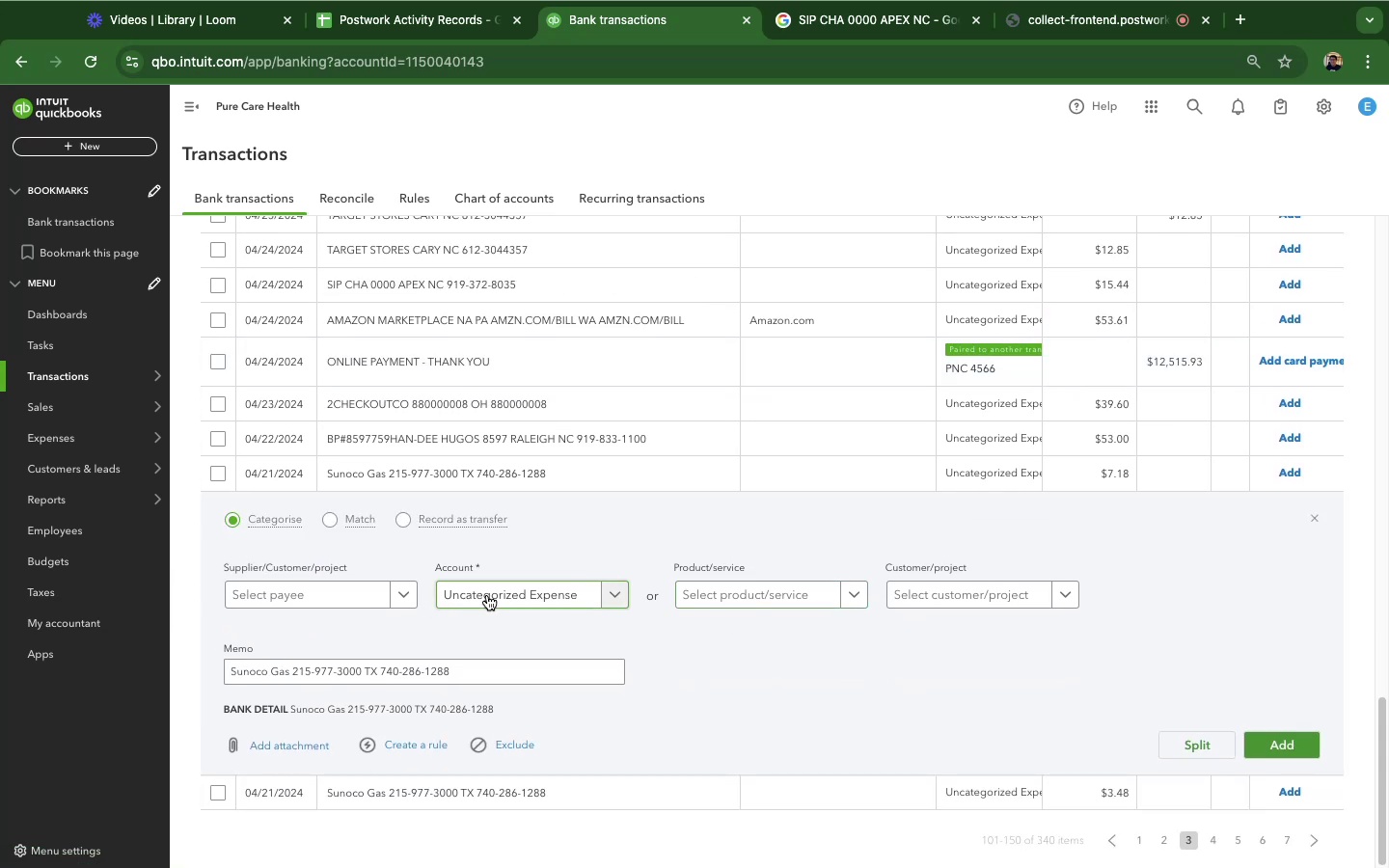 
left_click([488, 595])
 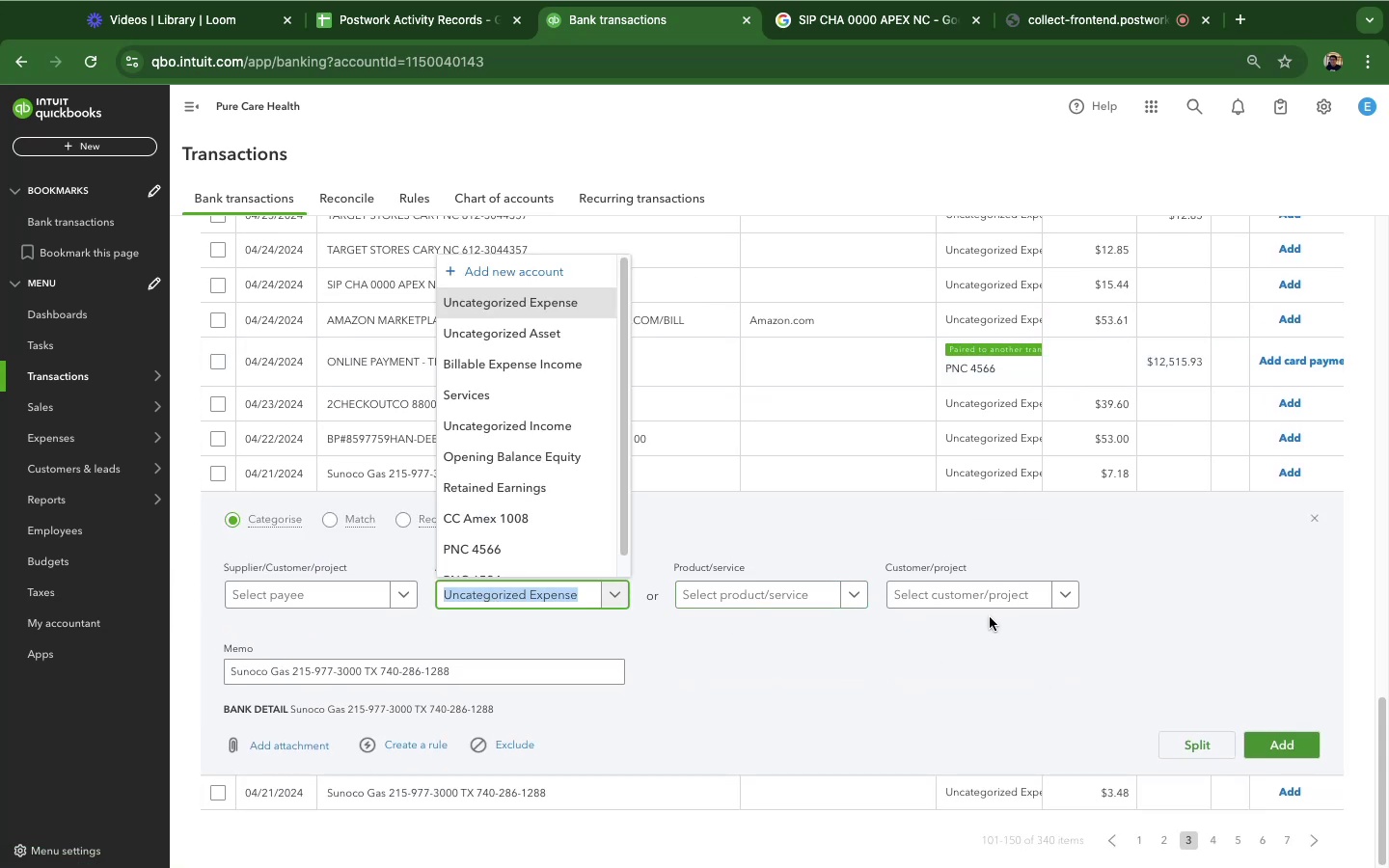 
type(g)
key(Backspace)
key(Backspace)
key(Backspace)
type(fuel)
 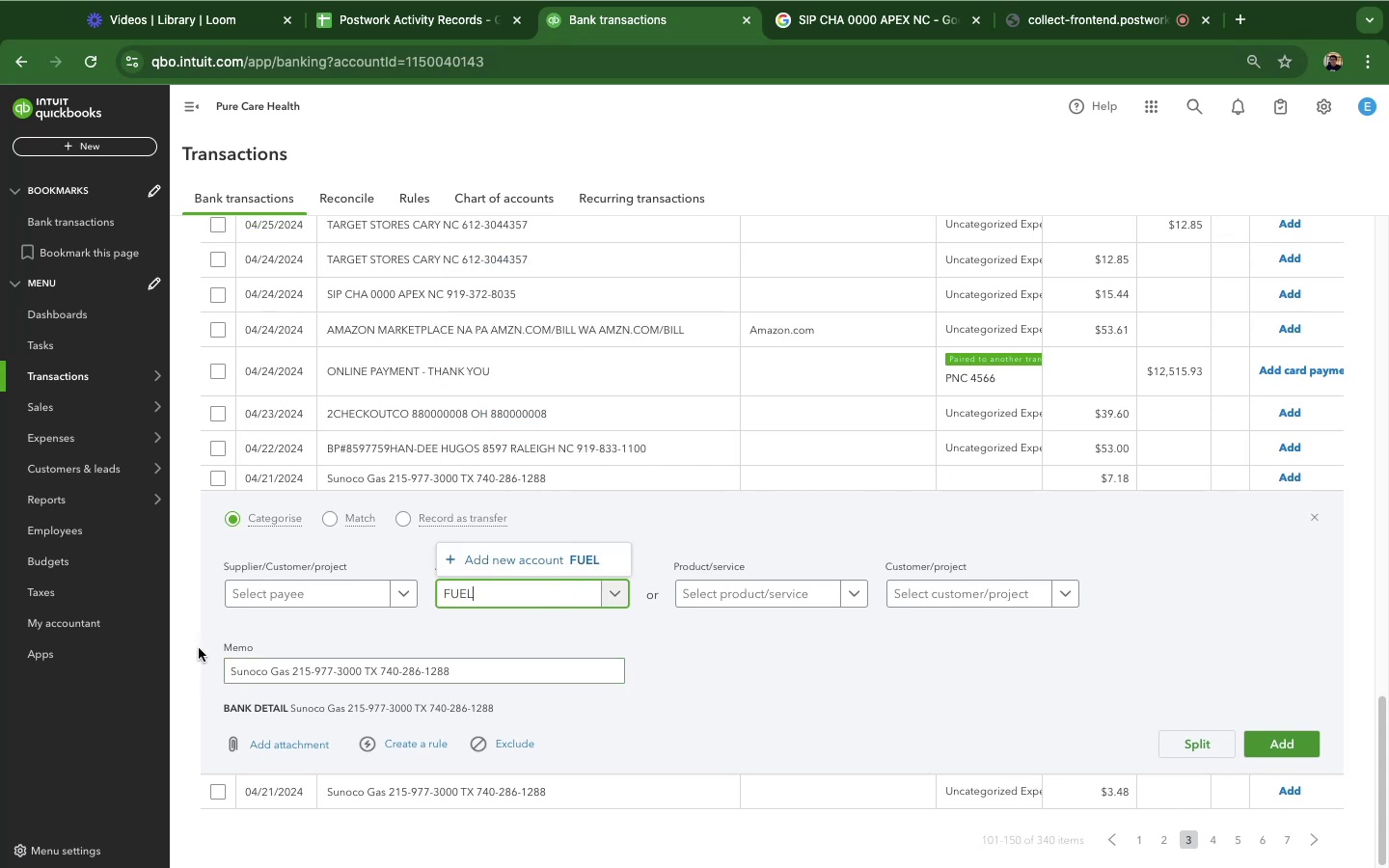 
wait(7.23)
 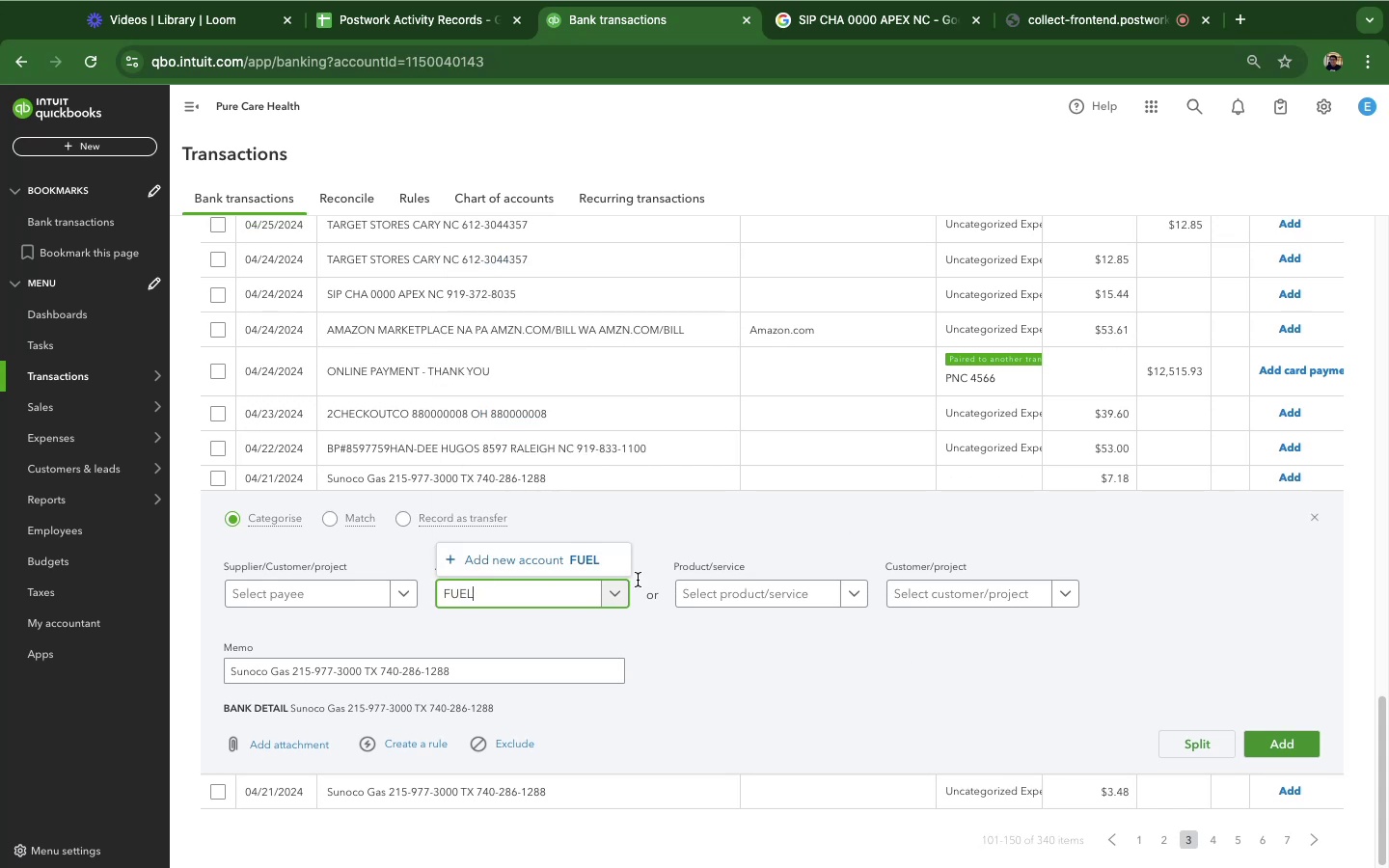 
left_click_drag(start_coordinate=[294, 676], to_coordinate=[218, 676])
 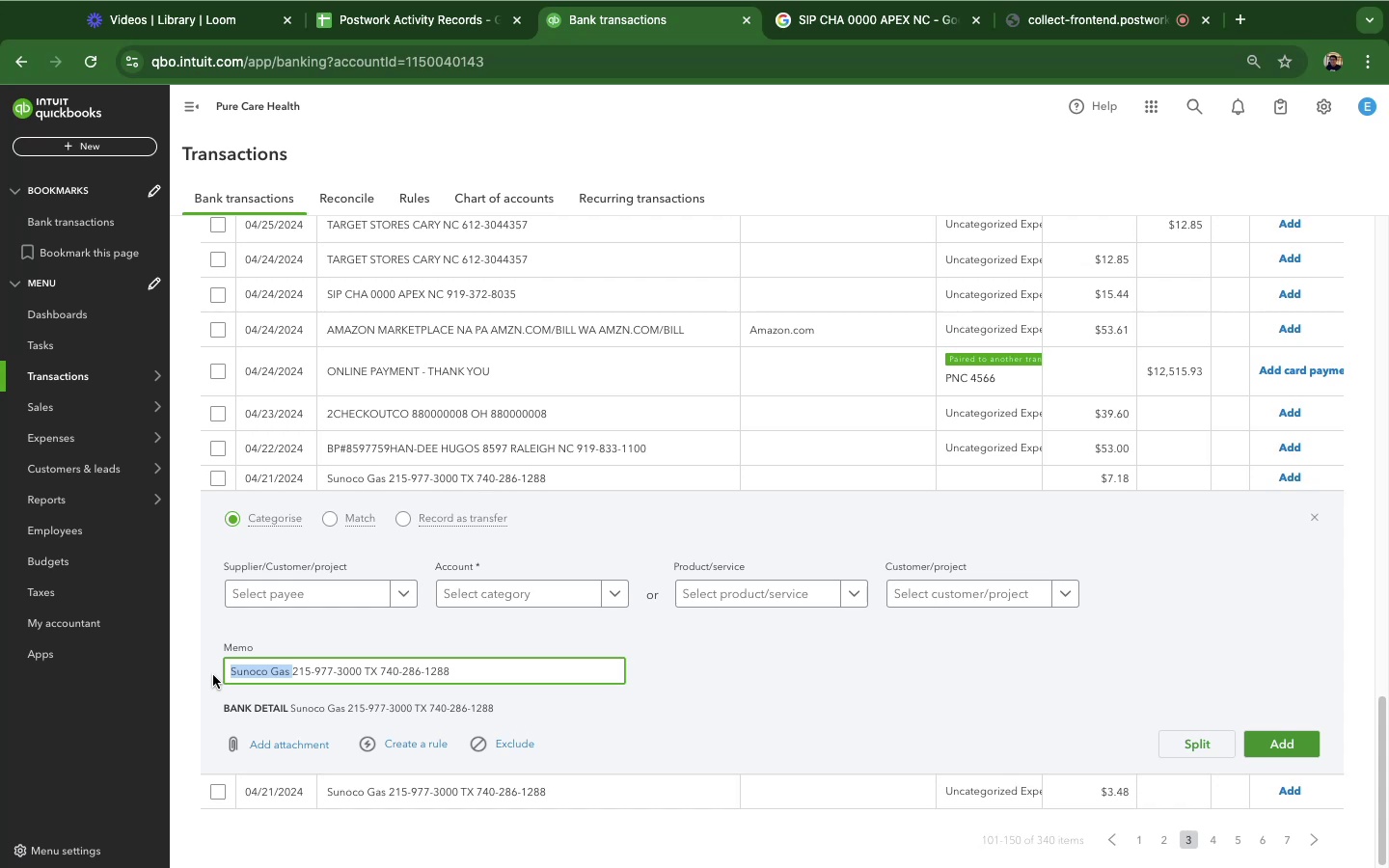 
hold_key(key=CommandLeft, duration=0.51)
 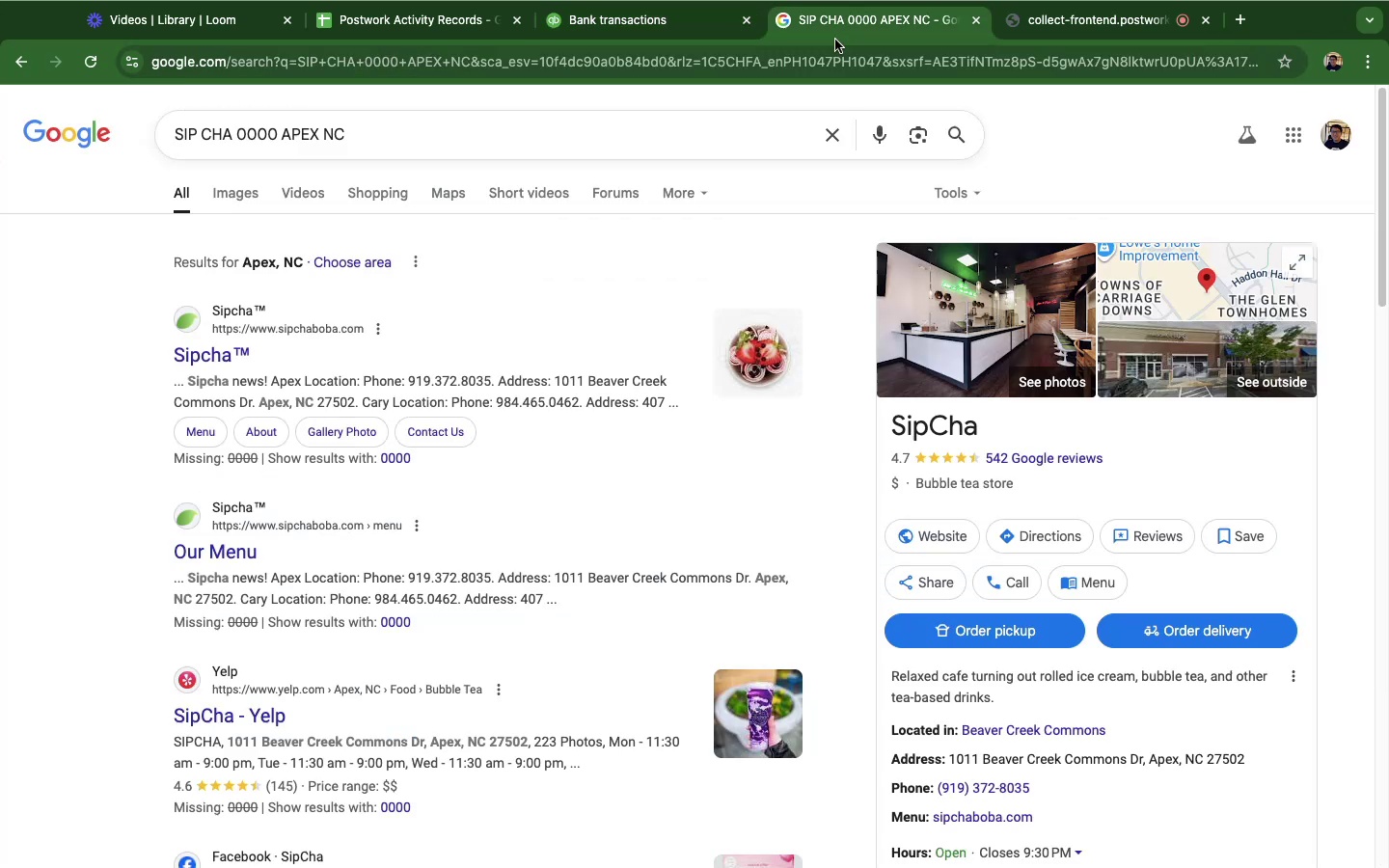 
hold_key(key=C, duration=0.32)
 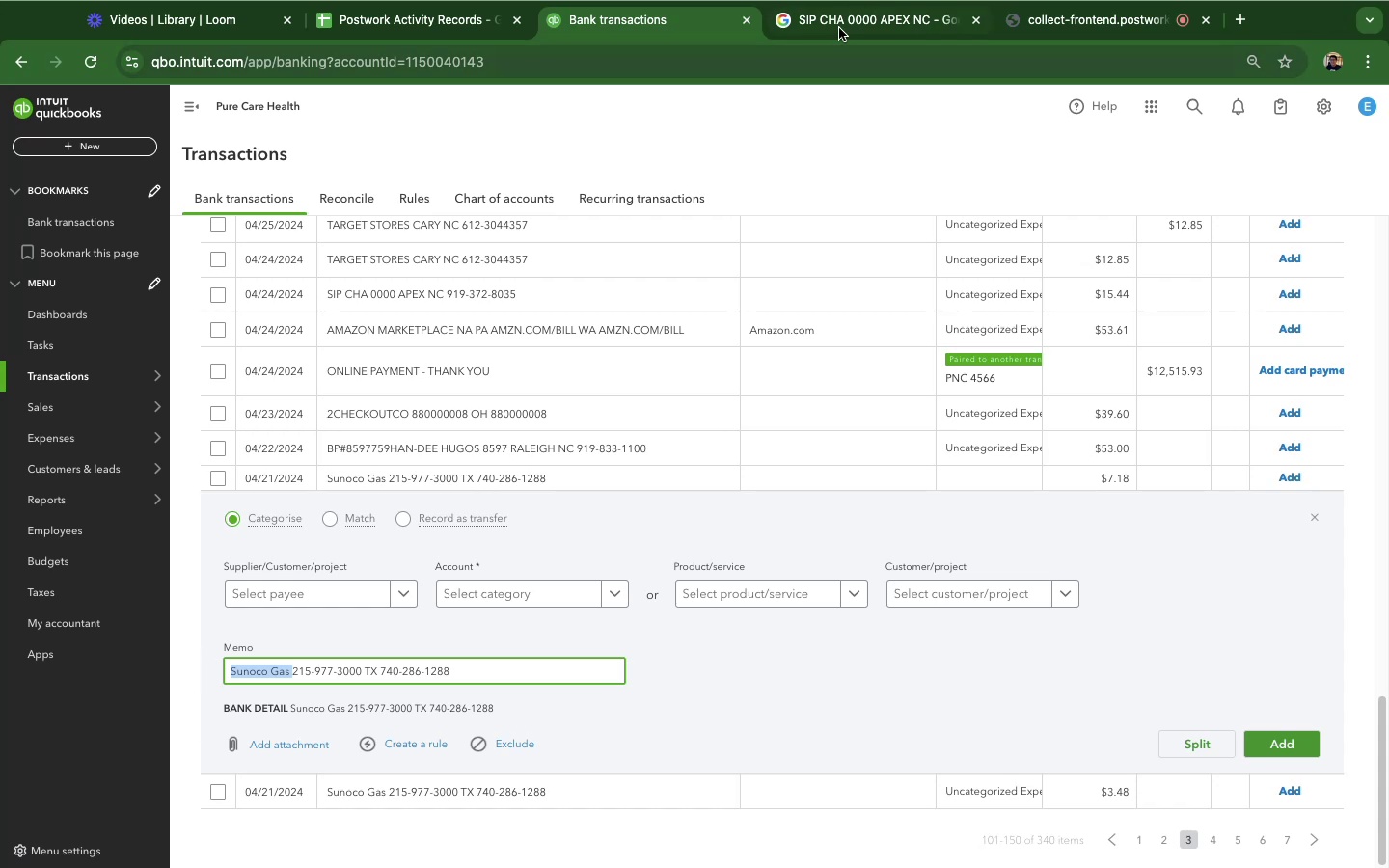 
left_click([839, 28])
 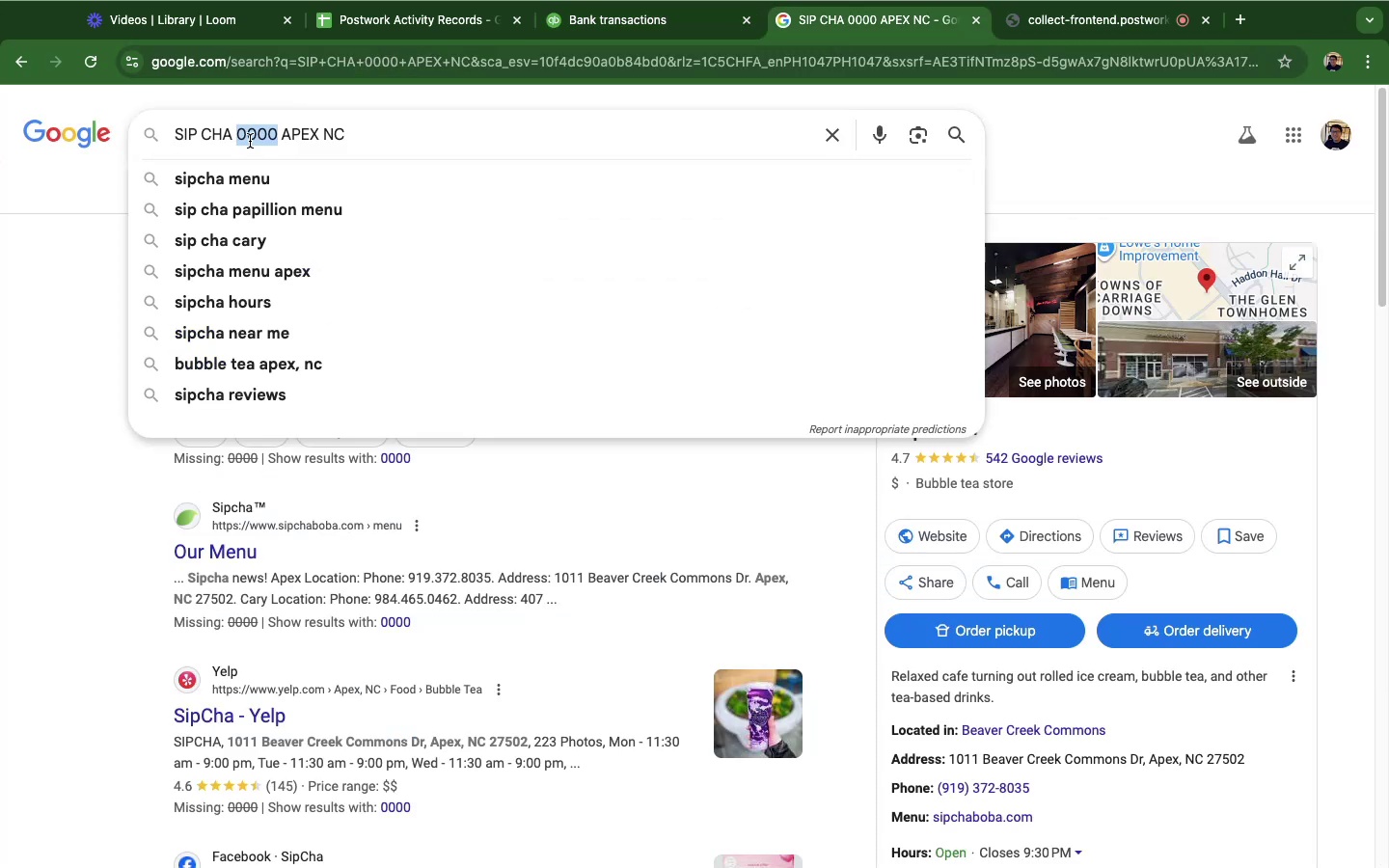 
key(Meta+CommandLeft)
 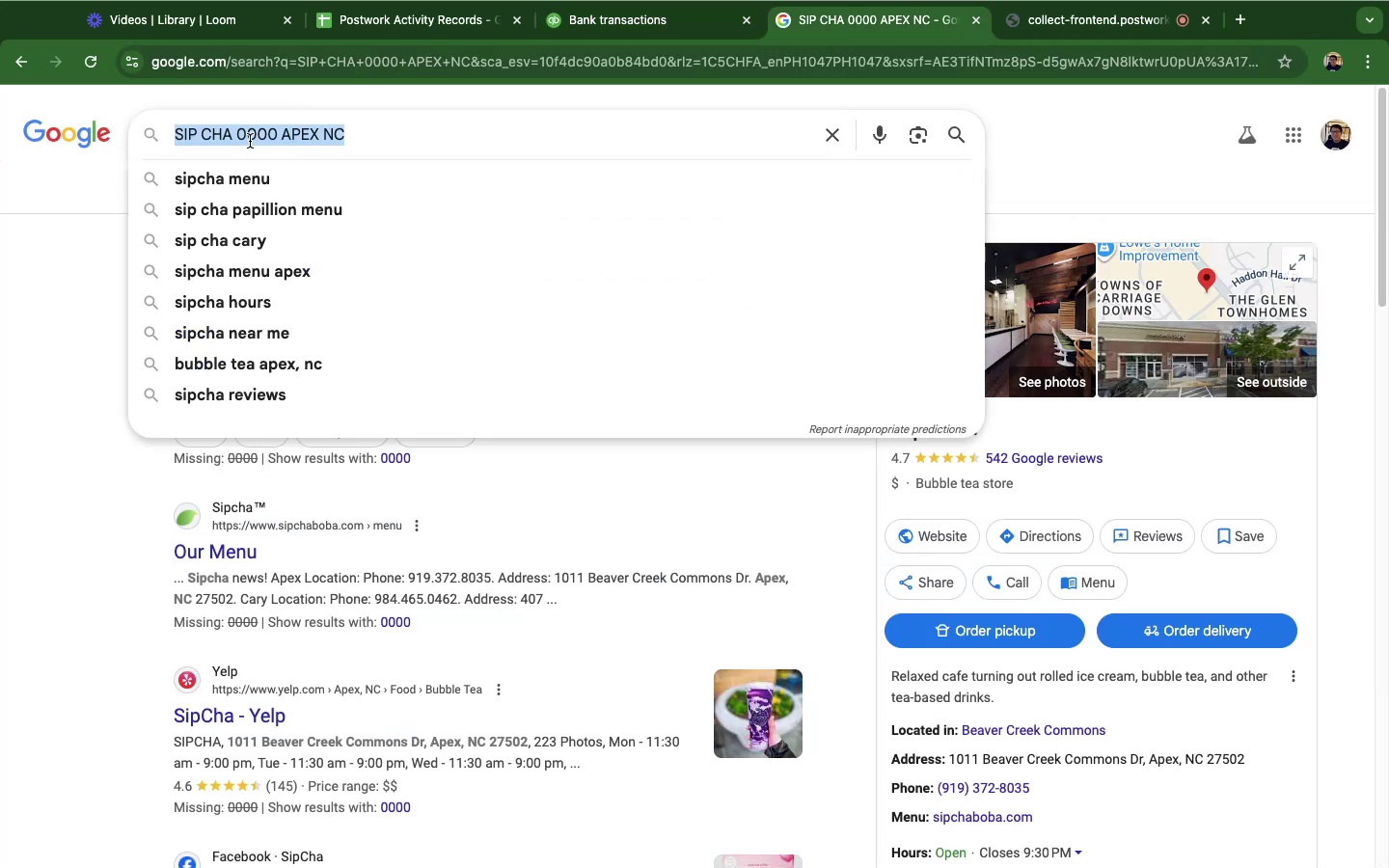 
key(Meta+V)
 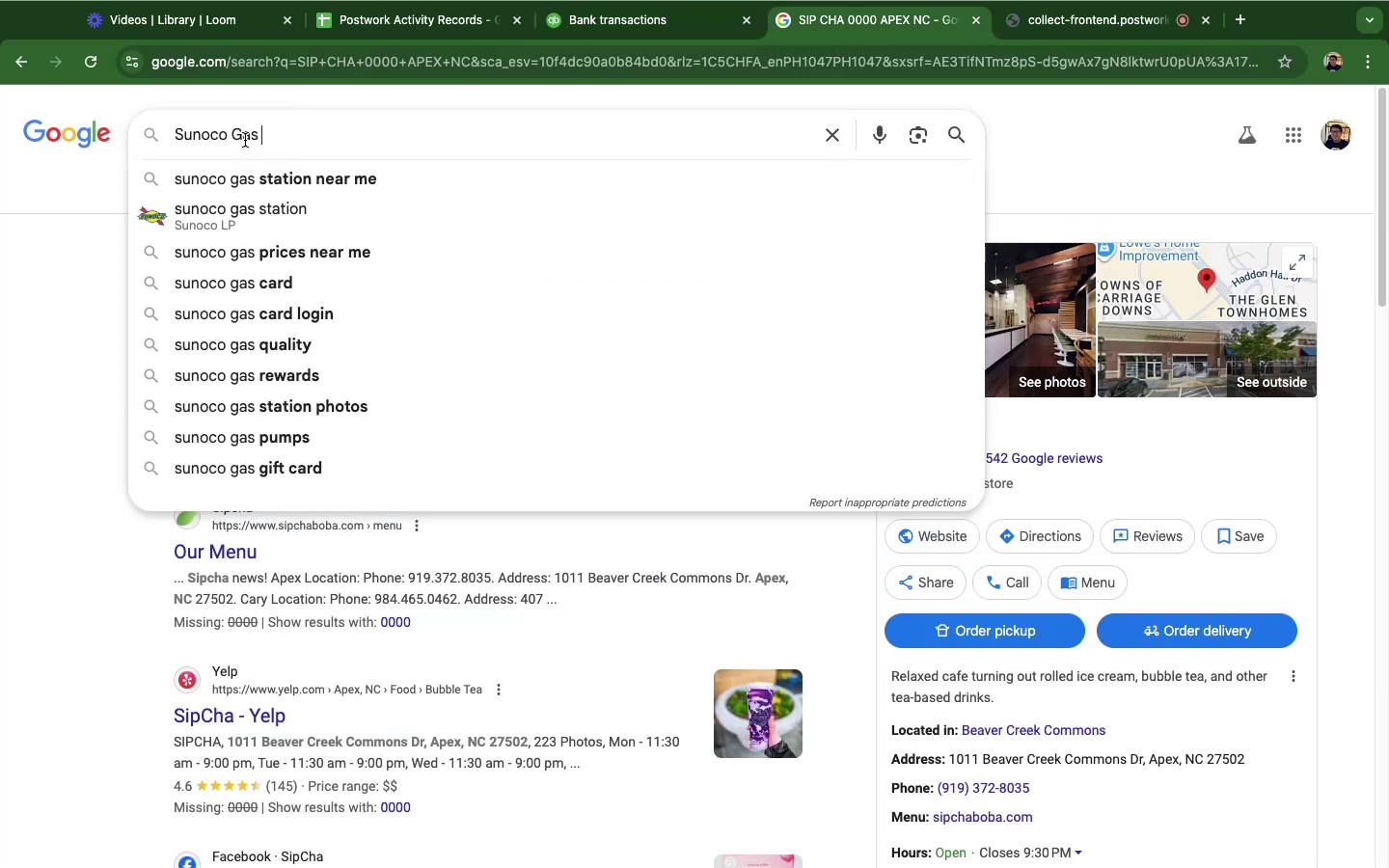 
key(Enter)
 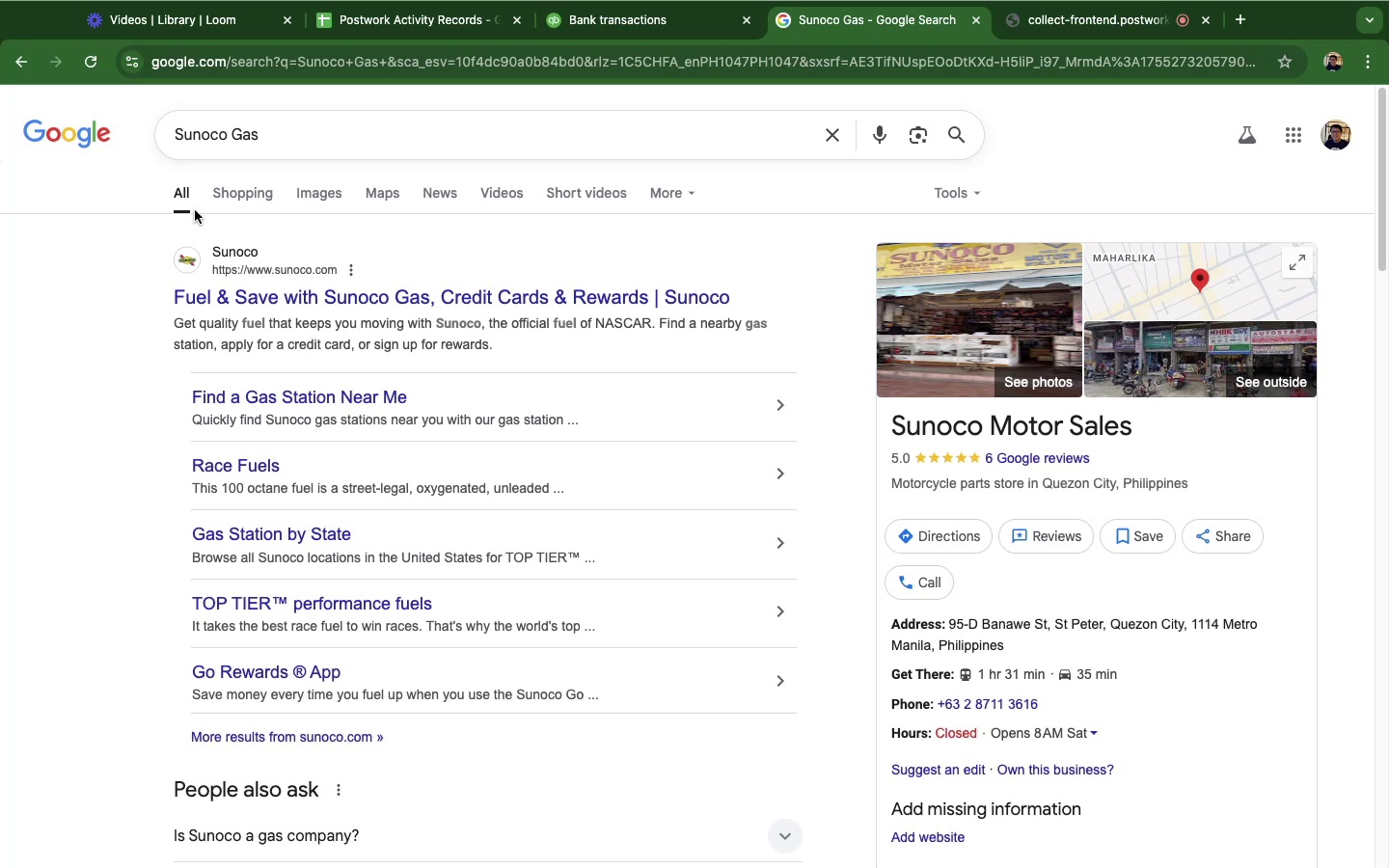 
wait(12.27)
 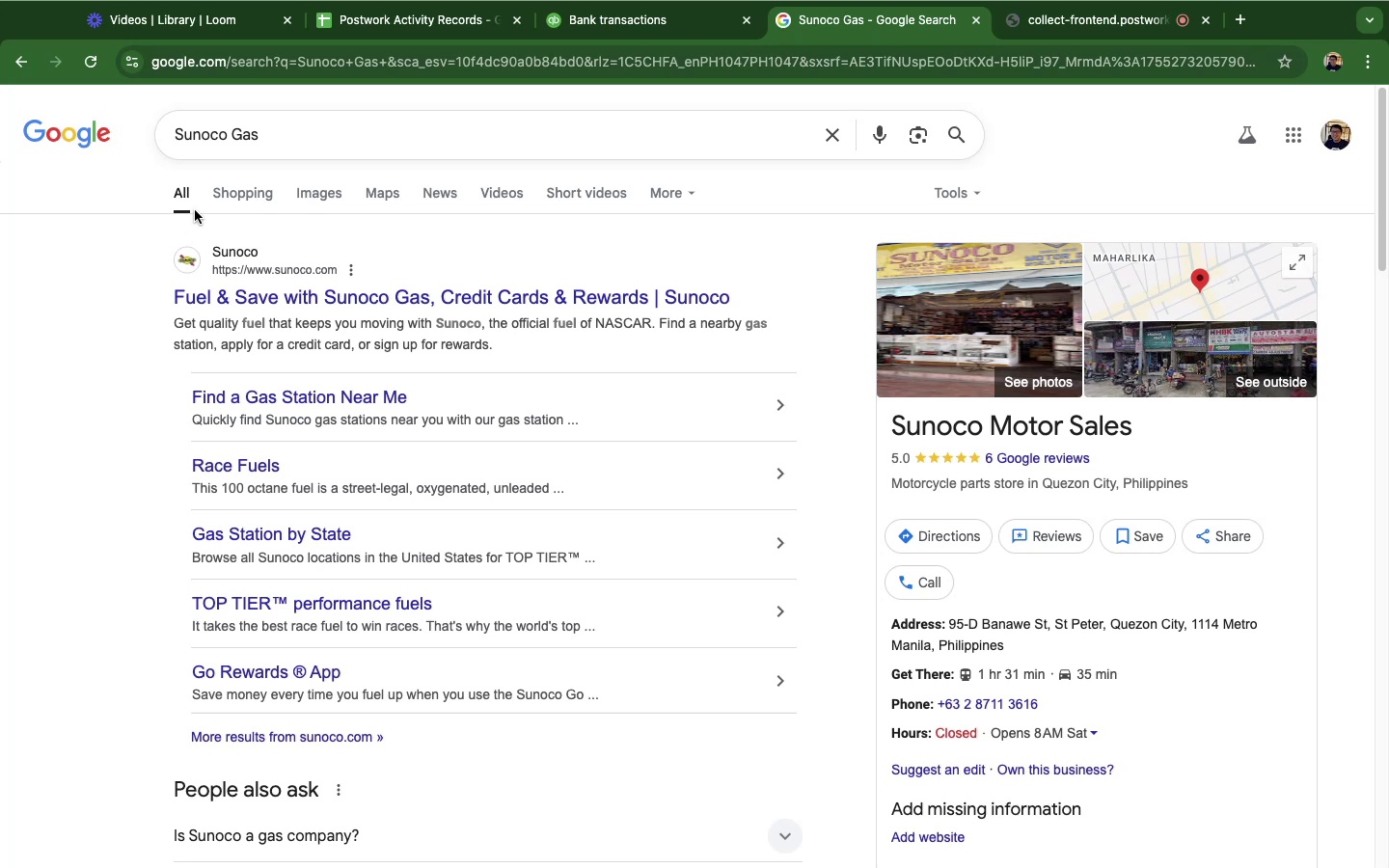 
left_click([593, 22])
 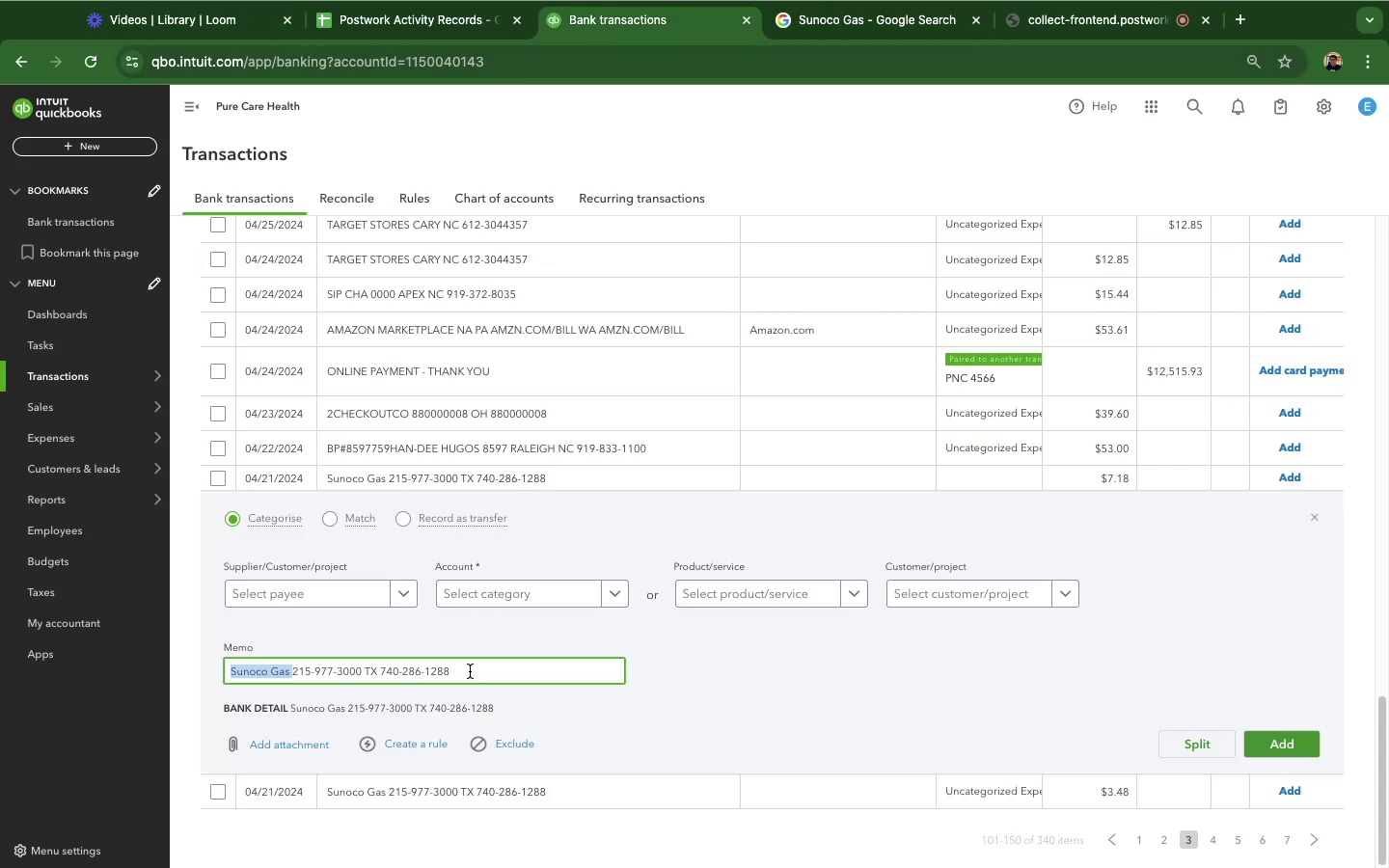 
left_click([505, 595])
 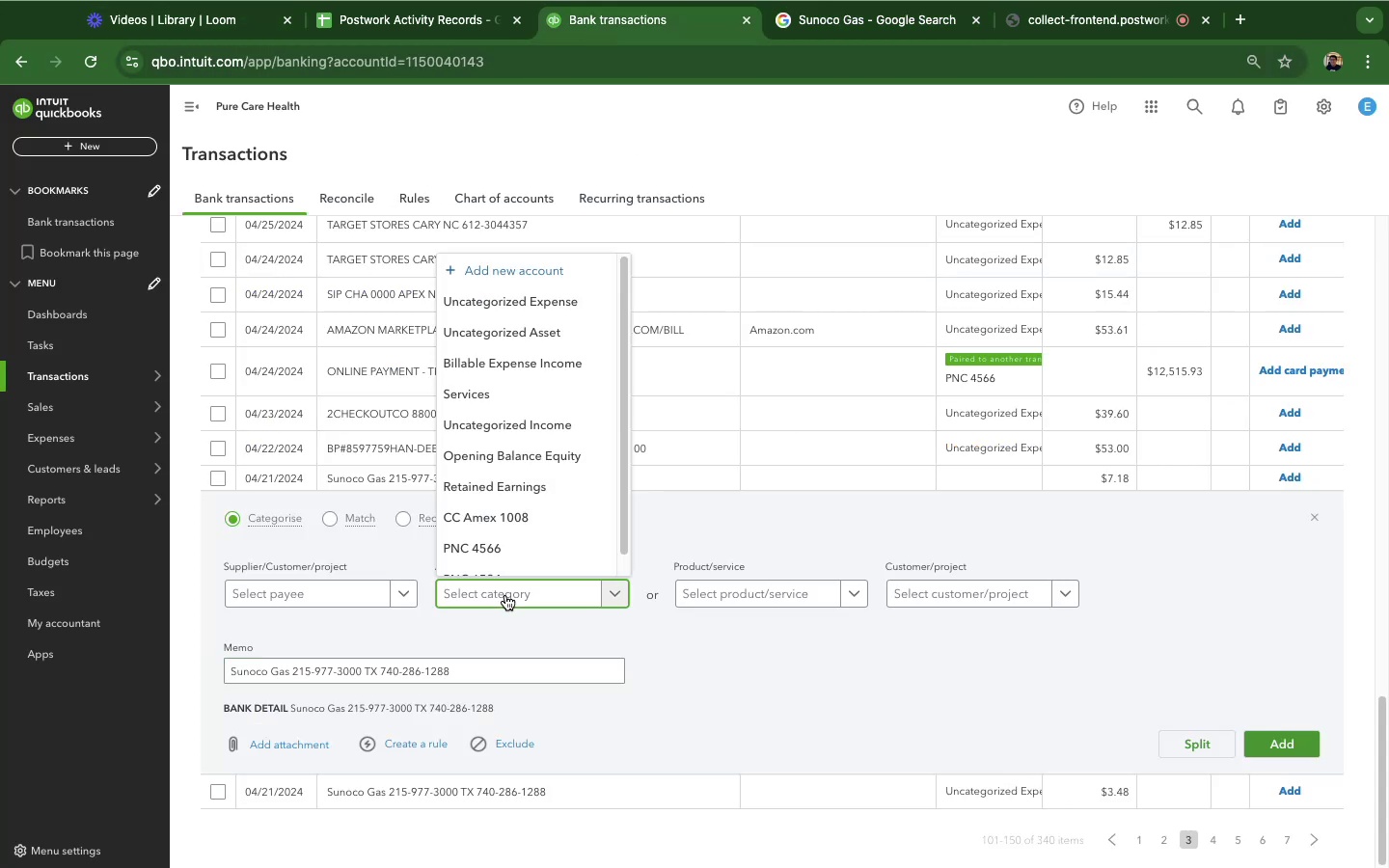 
type(fuel)
key(Backspace)
key(Backspace)
key(Backspace)
key(Backspace)
key(Backspace)
key(Backspace)
key(Backspace)
type(FUEL)
 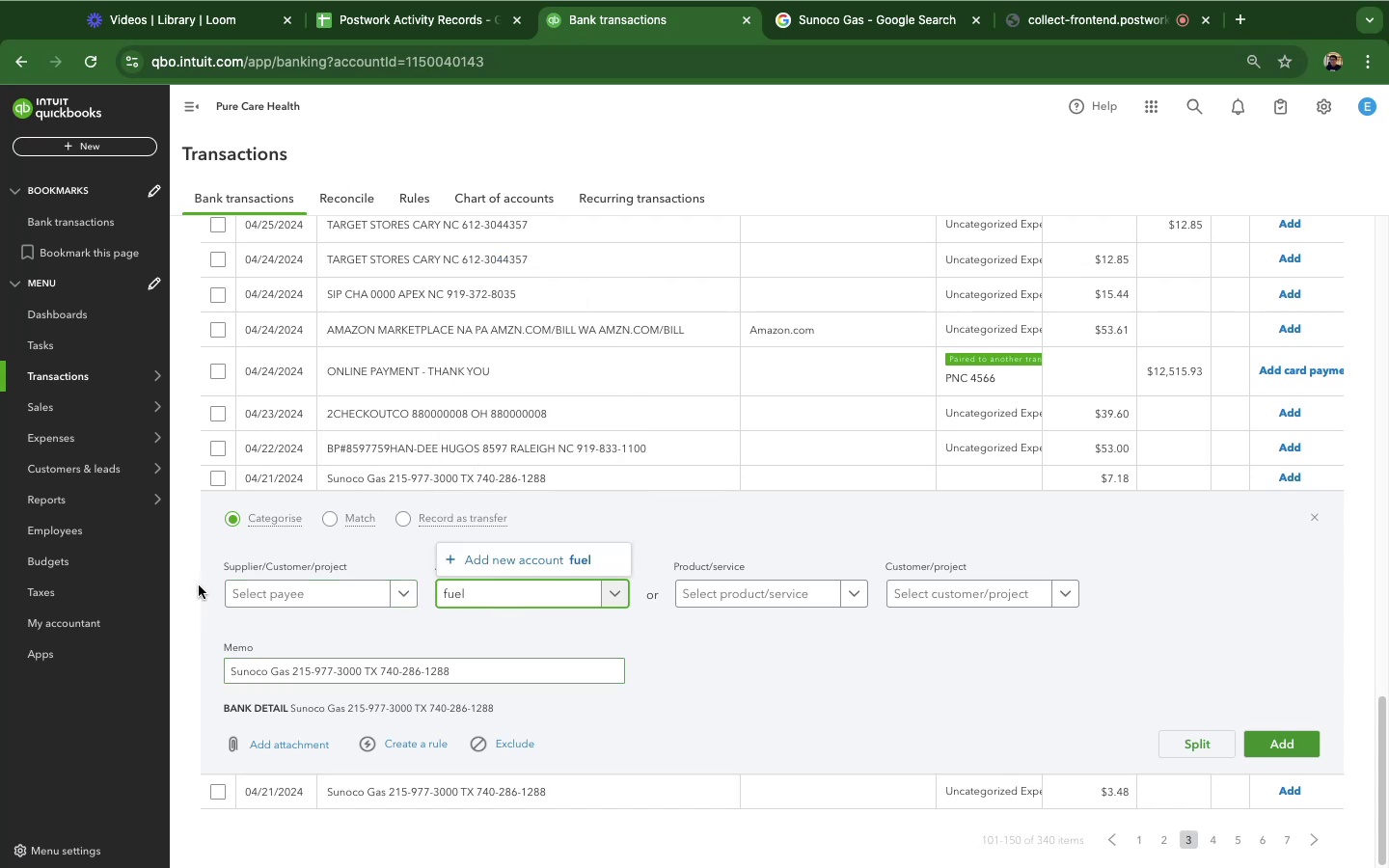 
wait(5.37)
 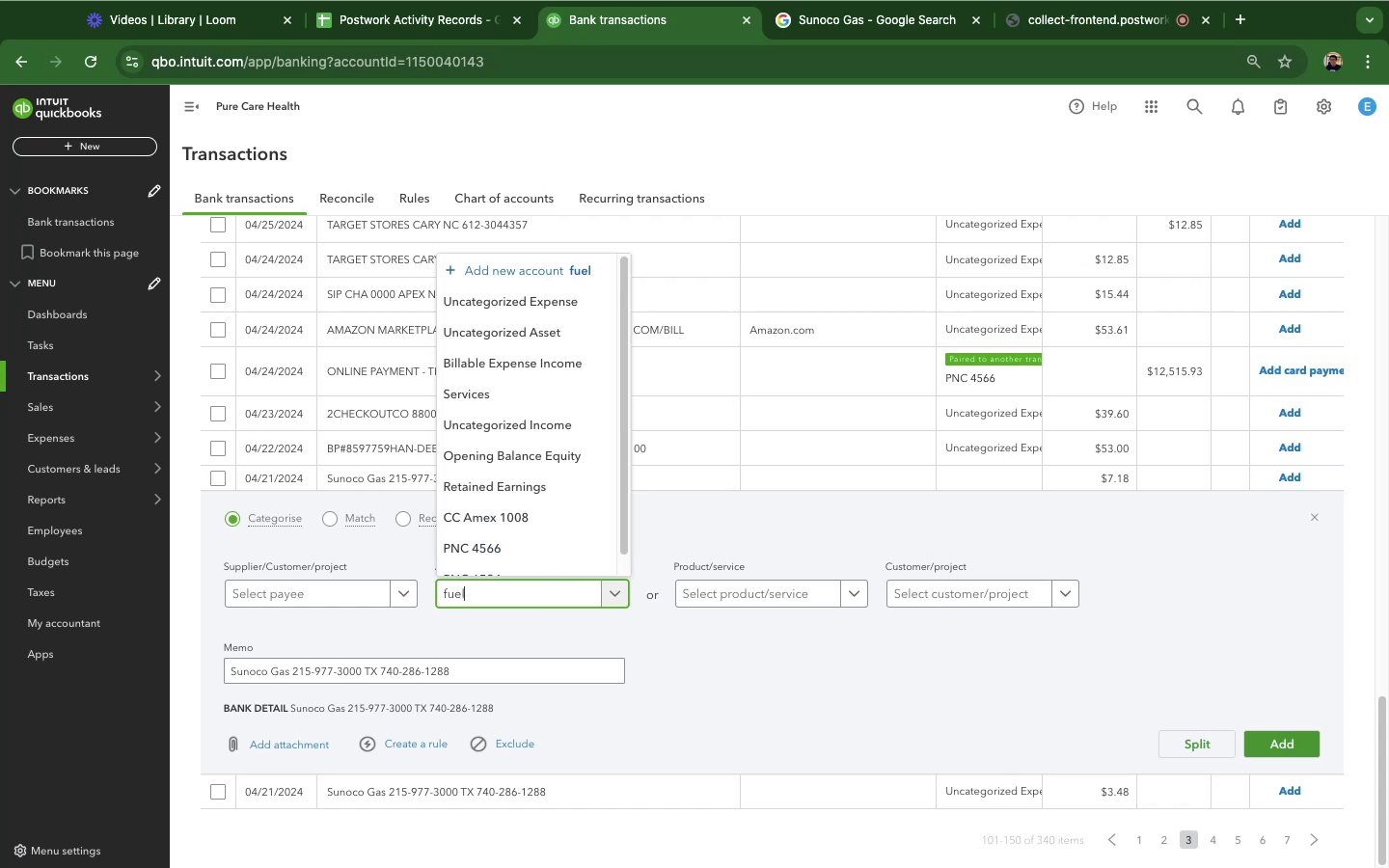 
left_click_drag(start_coordinate=[1381, 721], to_coordinate=[1336, 143])
 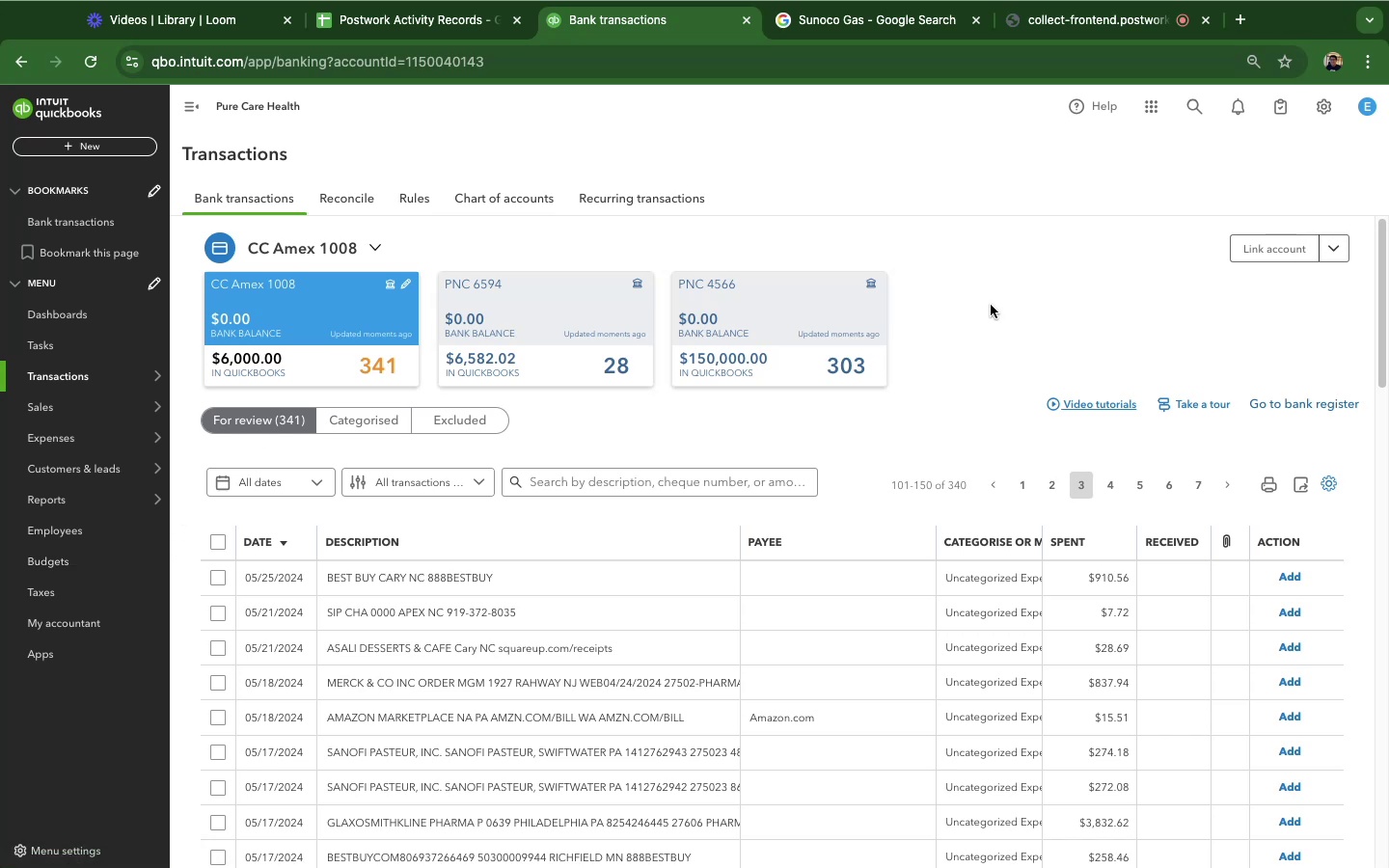 
left_click([846, 171])
 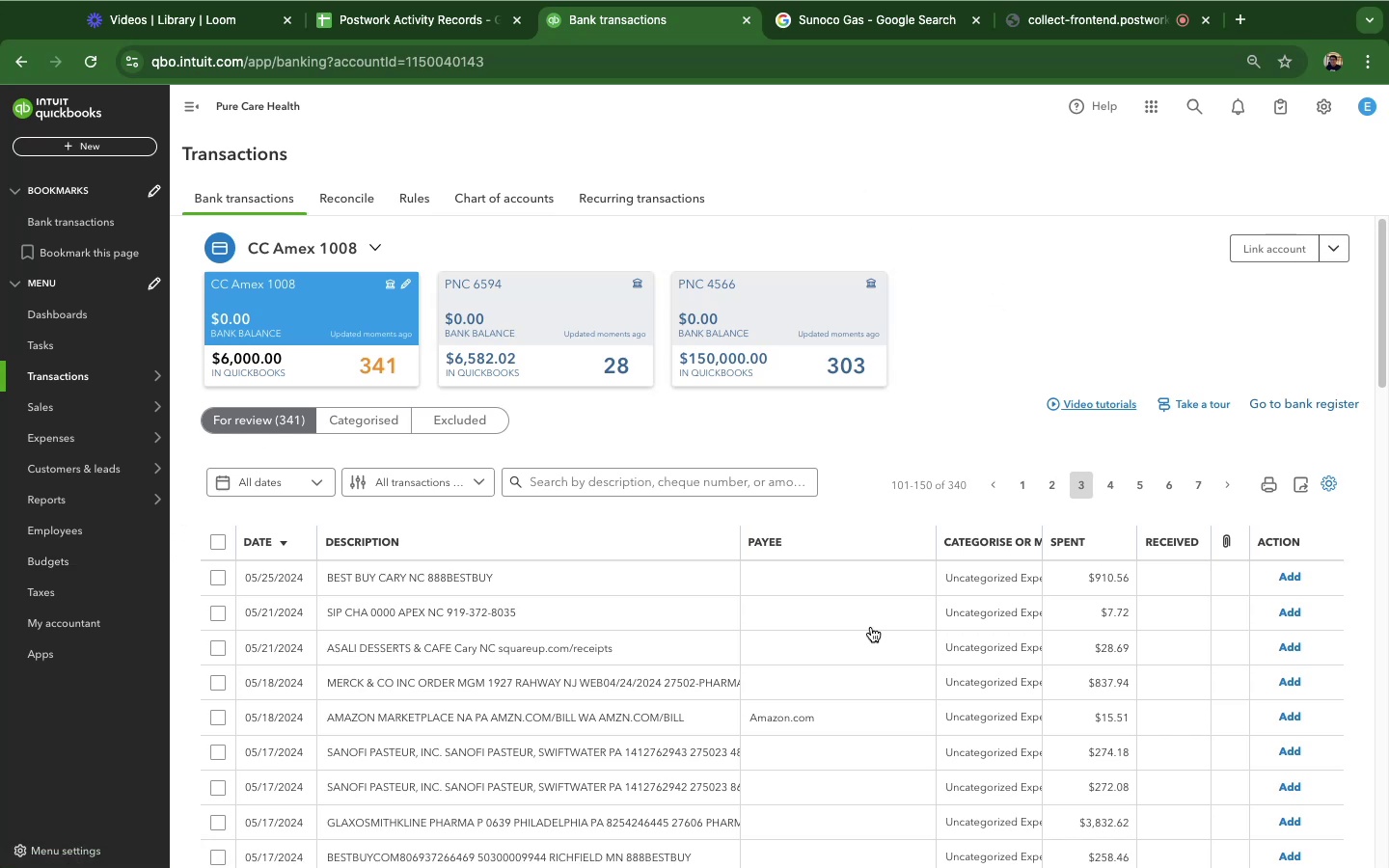 
scroll: coordinate [517, 628], scroll_direction: down, amount: 40.0
 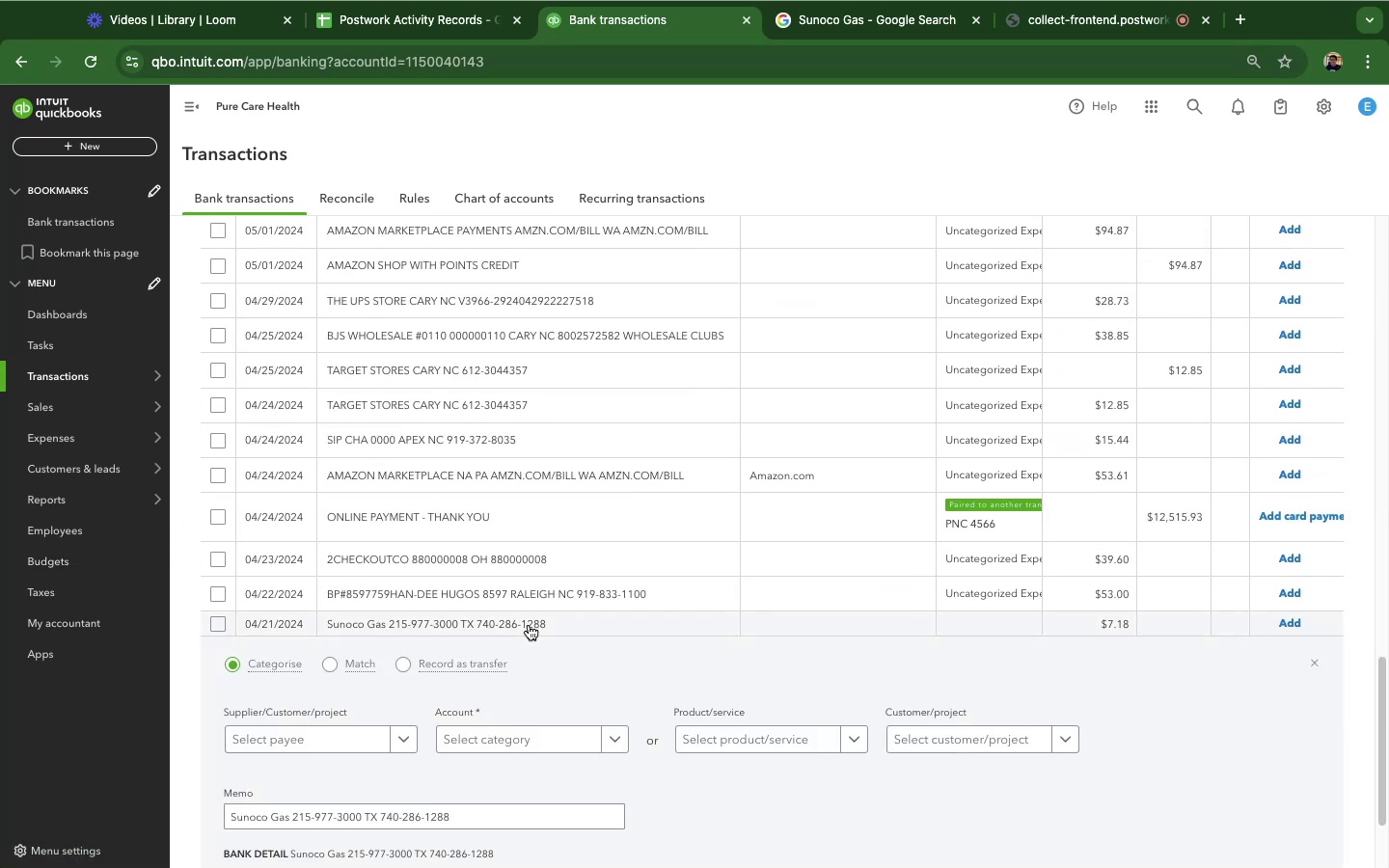 
scroll: coordinate [1181, 607], scroll_direction: up, amount: 48.0
 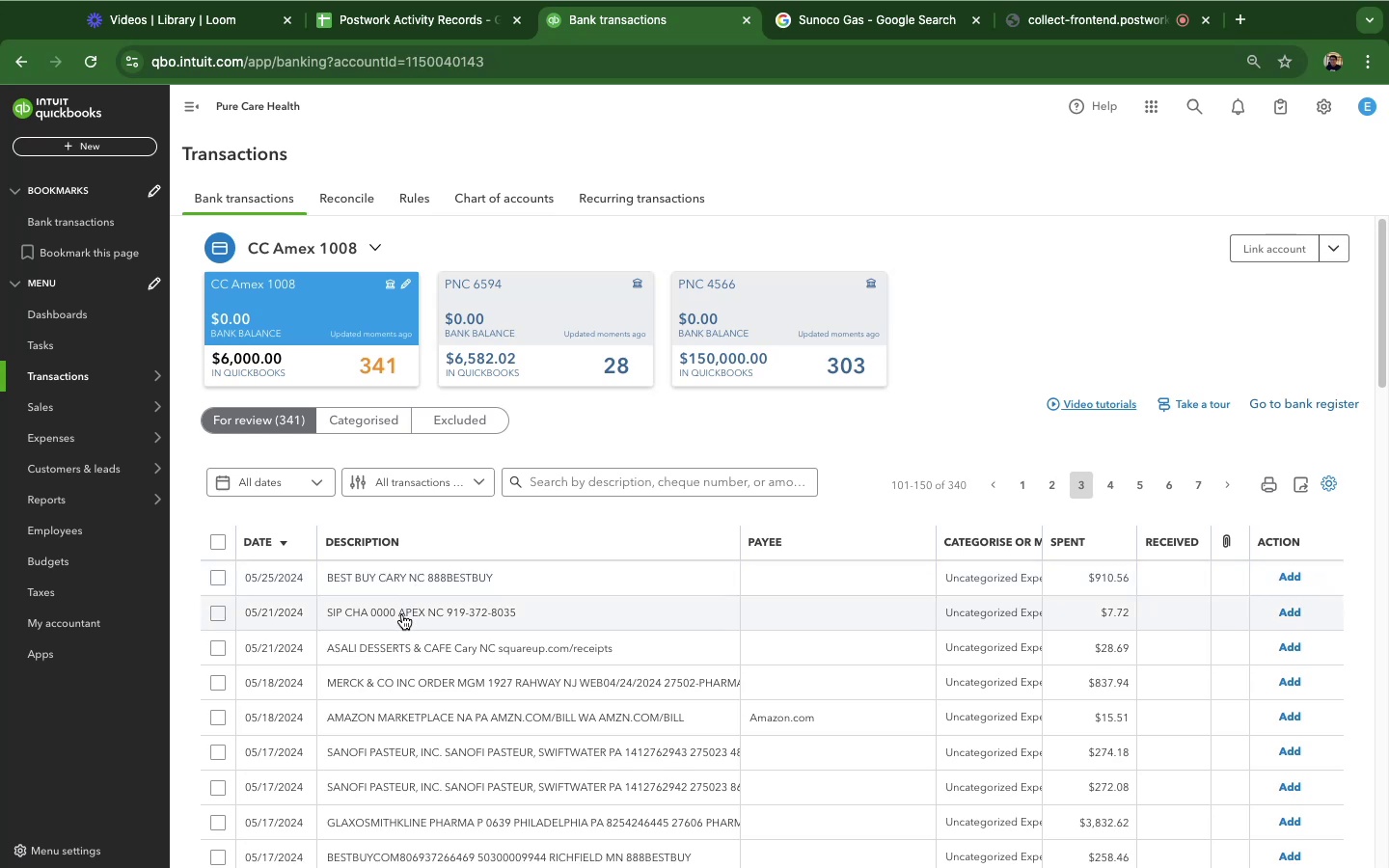 
wait(22.13)
 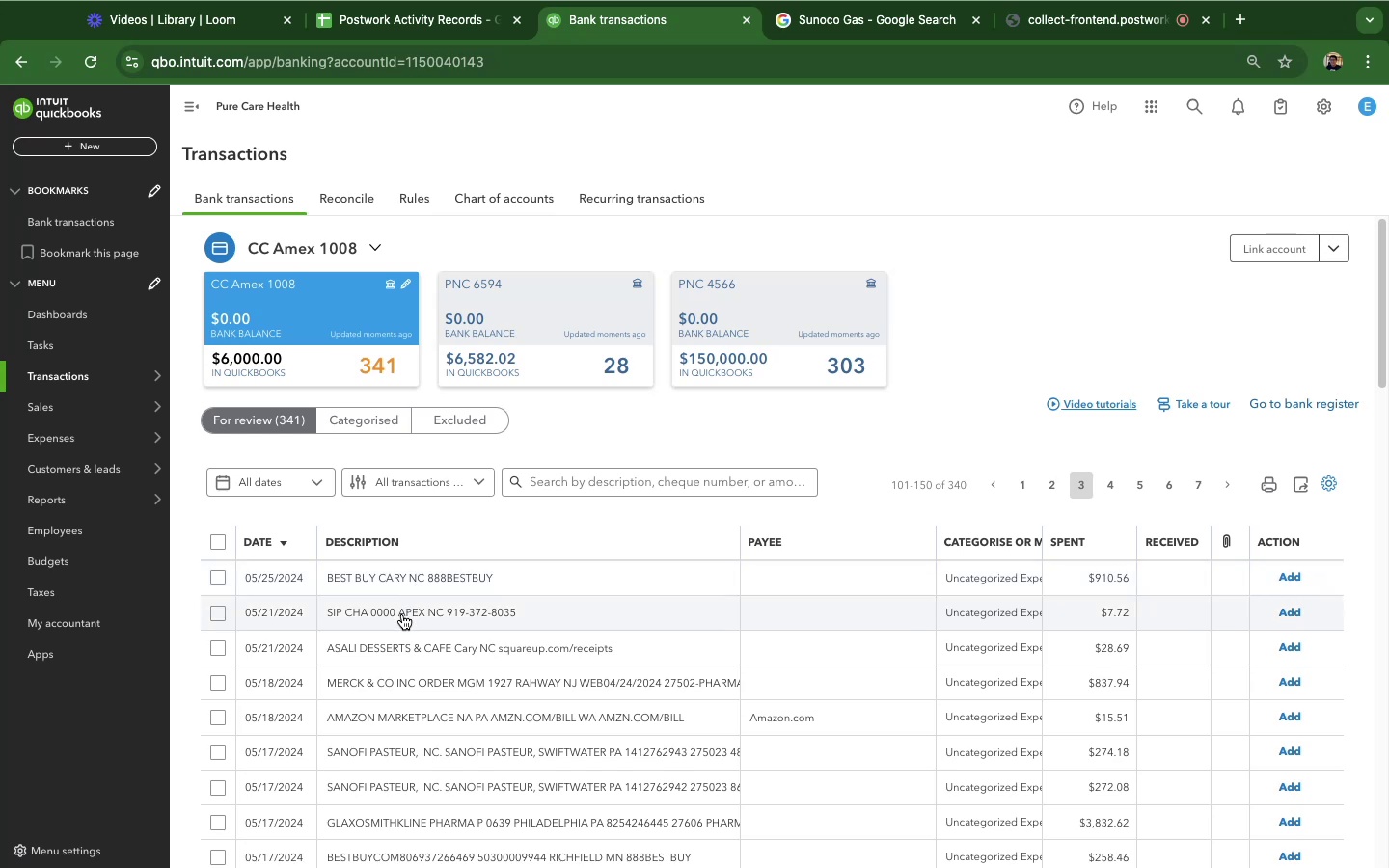 
scroll: coordinate [627, 703], scroll_direction: up, amount: 2.0
 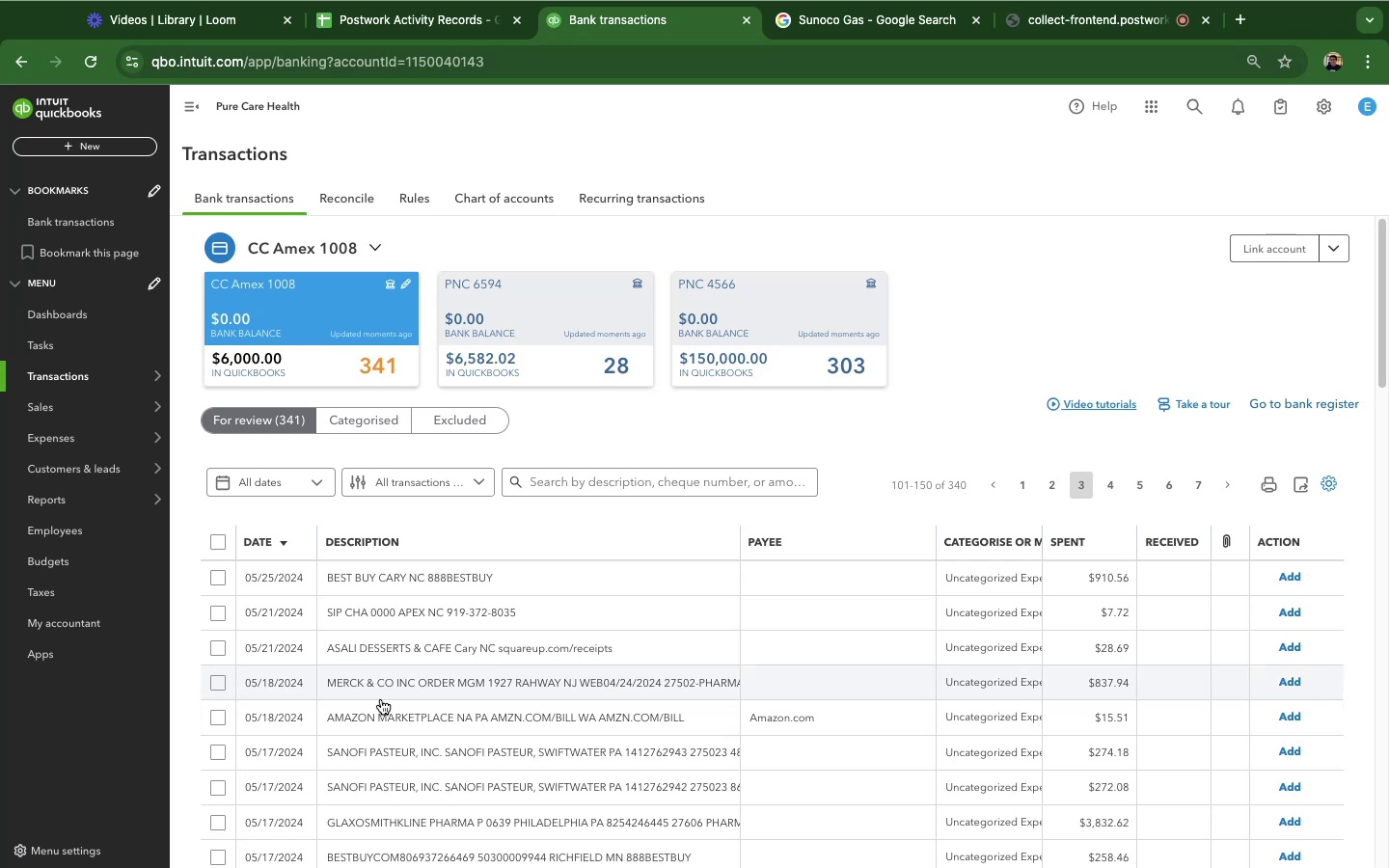 
scroll: coordinate [463, 687], scroll_direction: down, amount: 16.0
 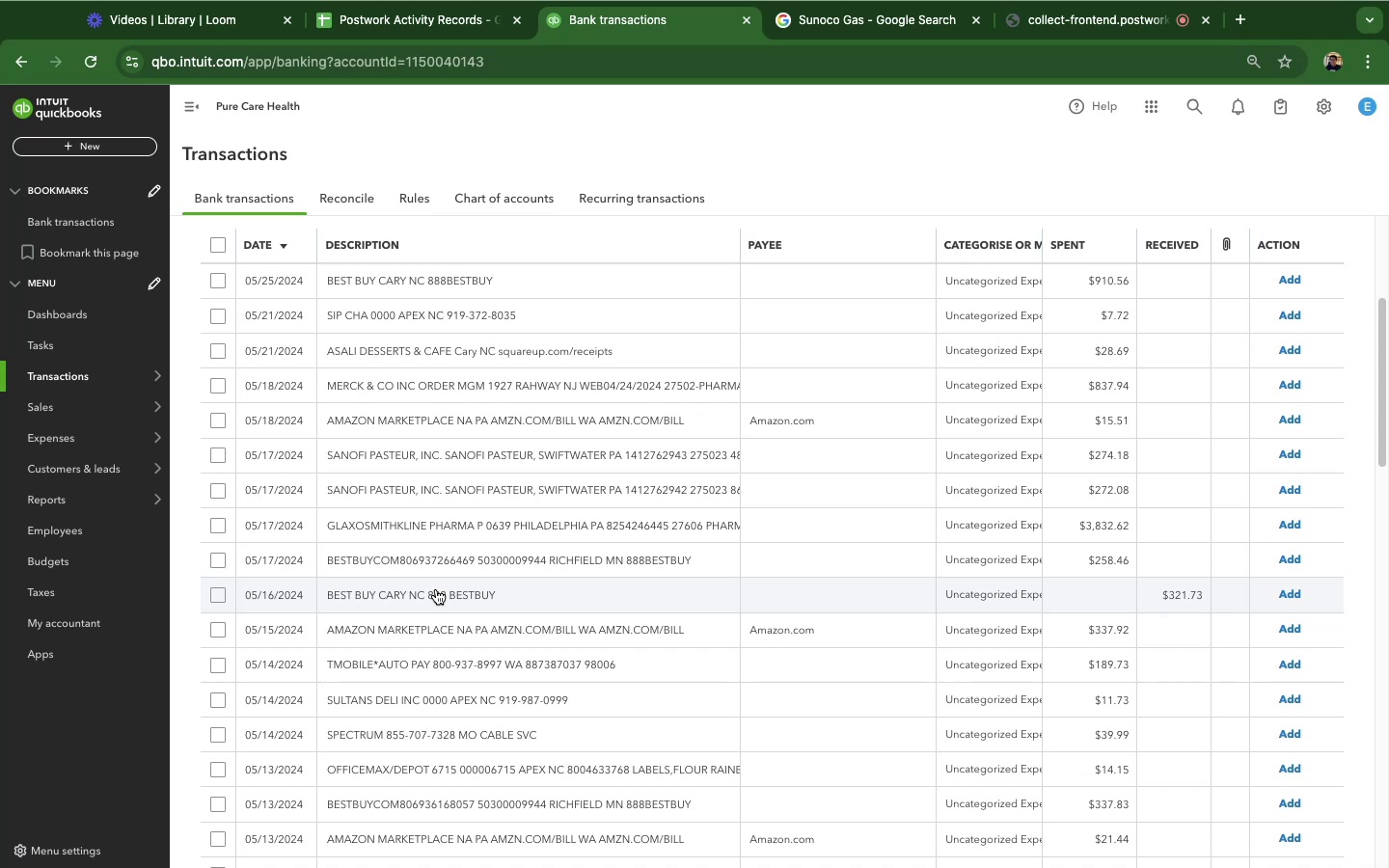 
wait(24.34)
 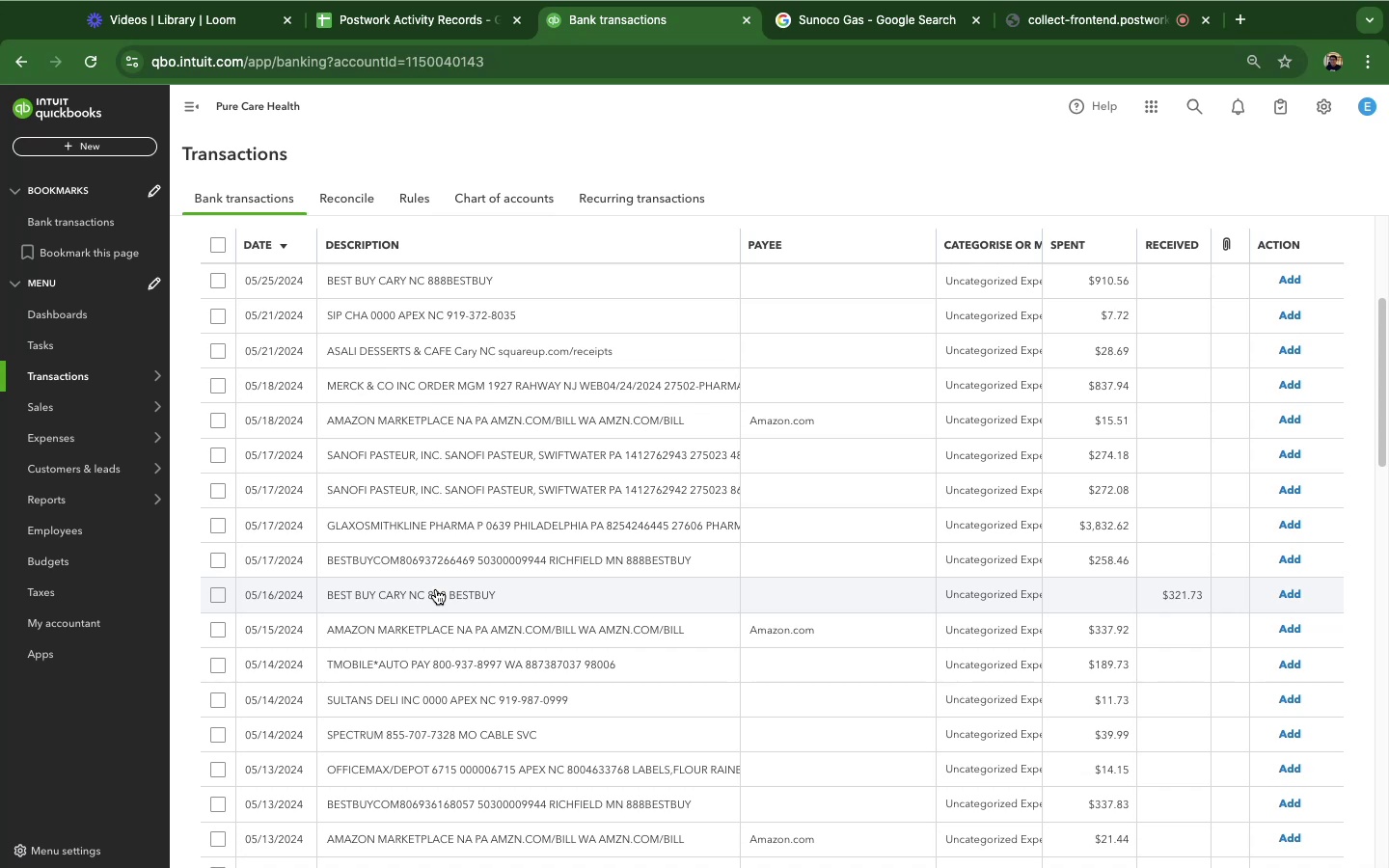 
left_click([608, 32])
 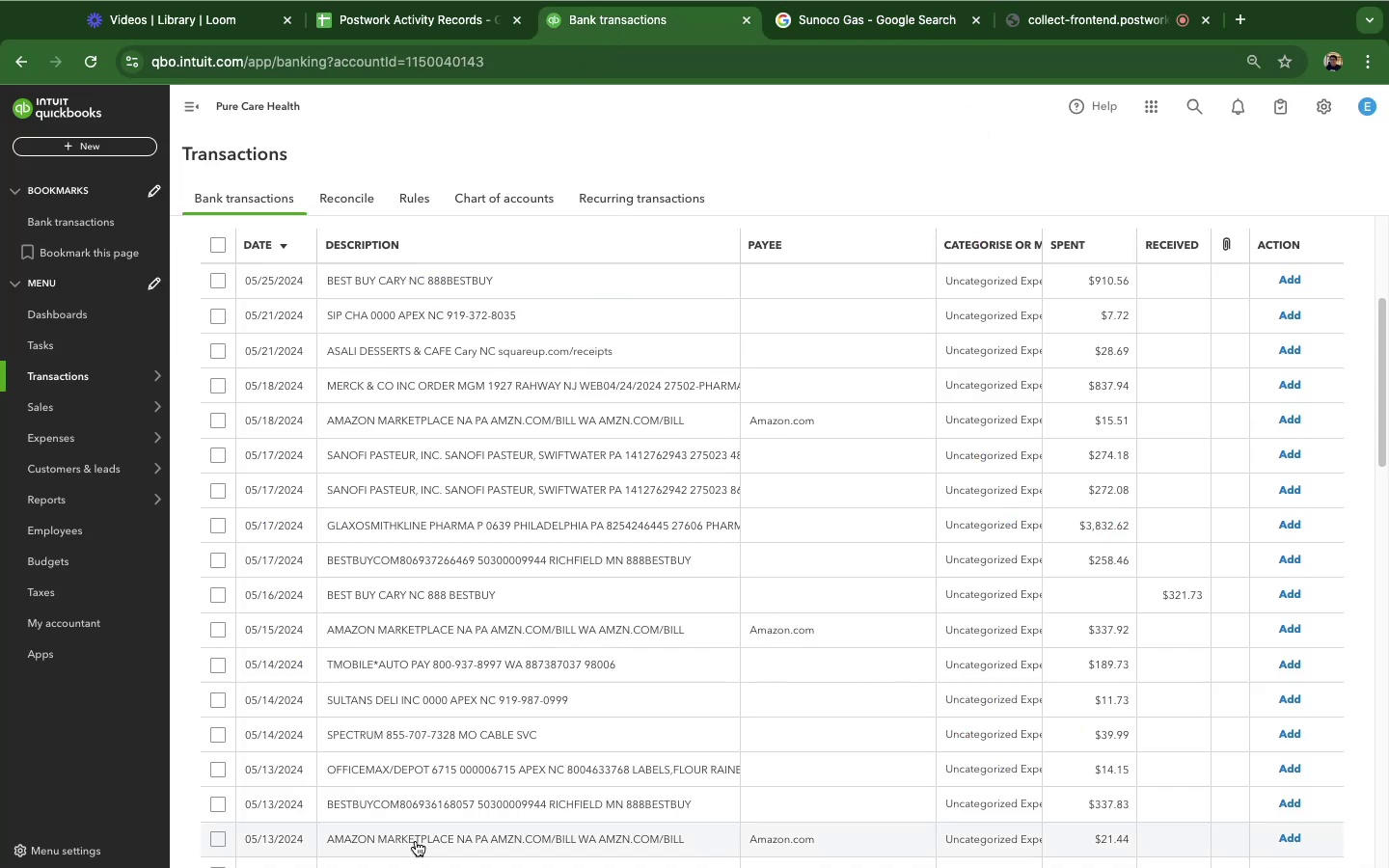 
scroll: coordinate [494, 500], scroll_direction: down, amount: 22.0
 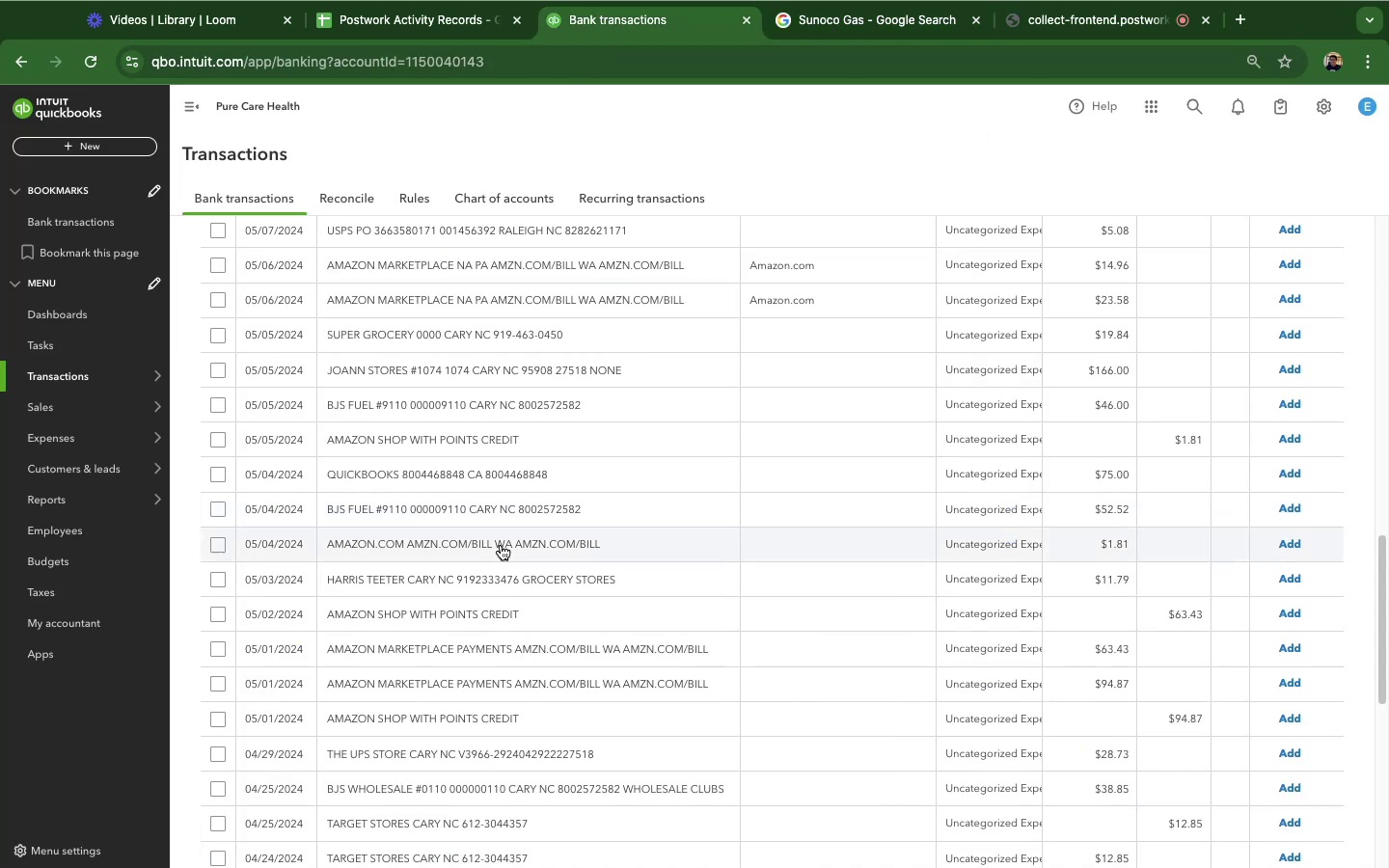 
scroll: coordinate [518, 564], scroll_direction: up, amount: 20.0
 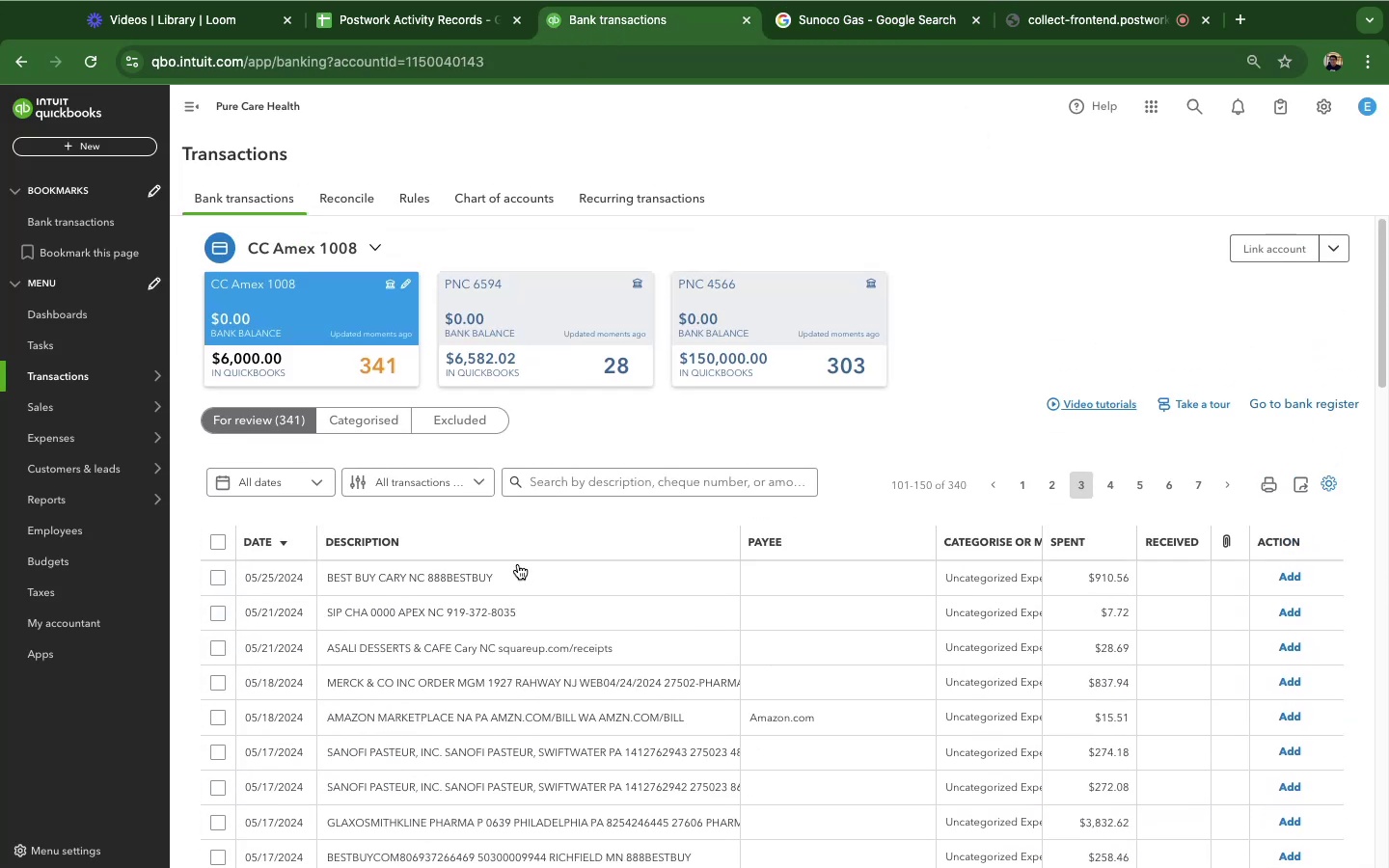 
scroll: coordinate [445, 592], scroll_direction: down, amount: 52.0
 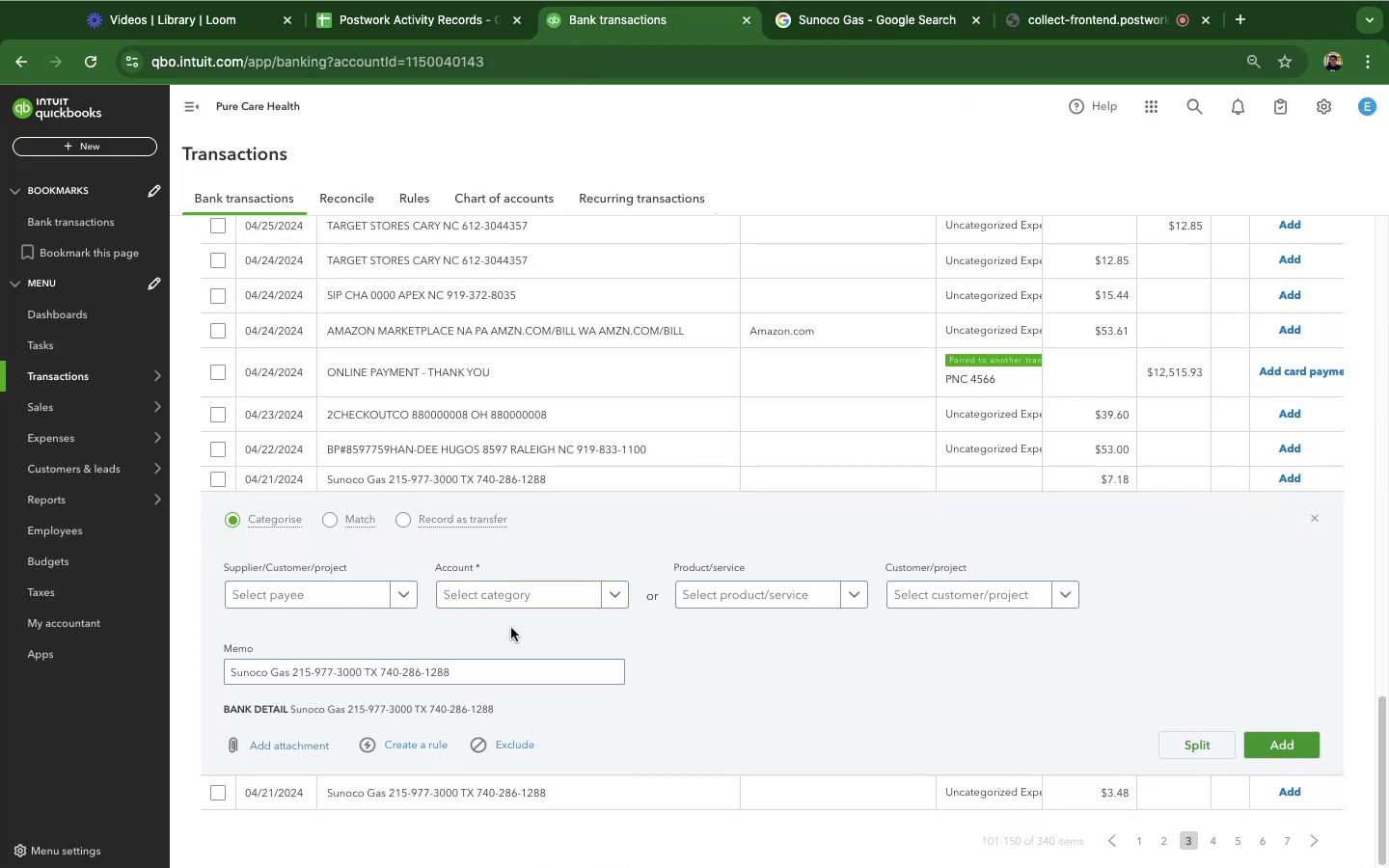 
scroll: coordinate [548, 635], scroll_direction: up, amount: 22.0
 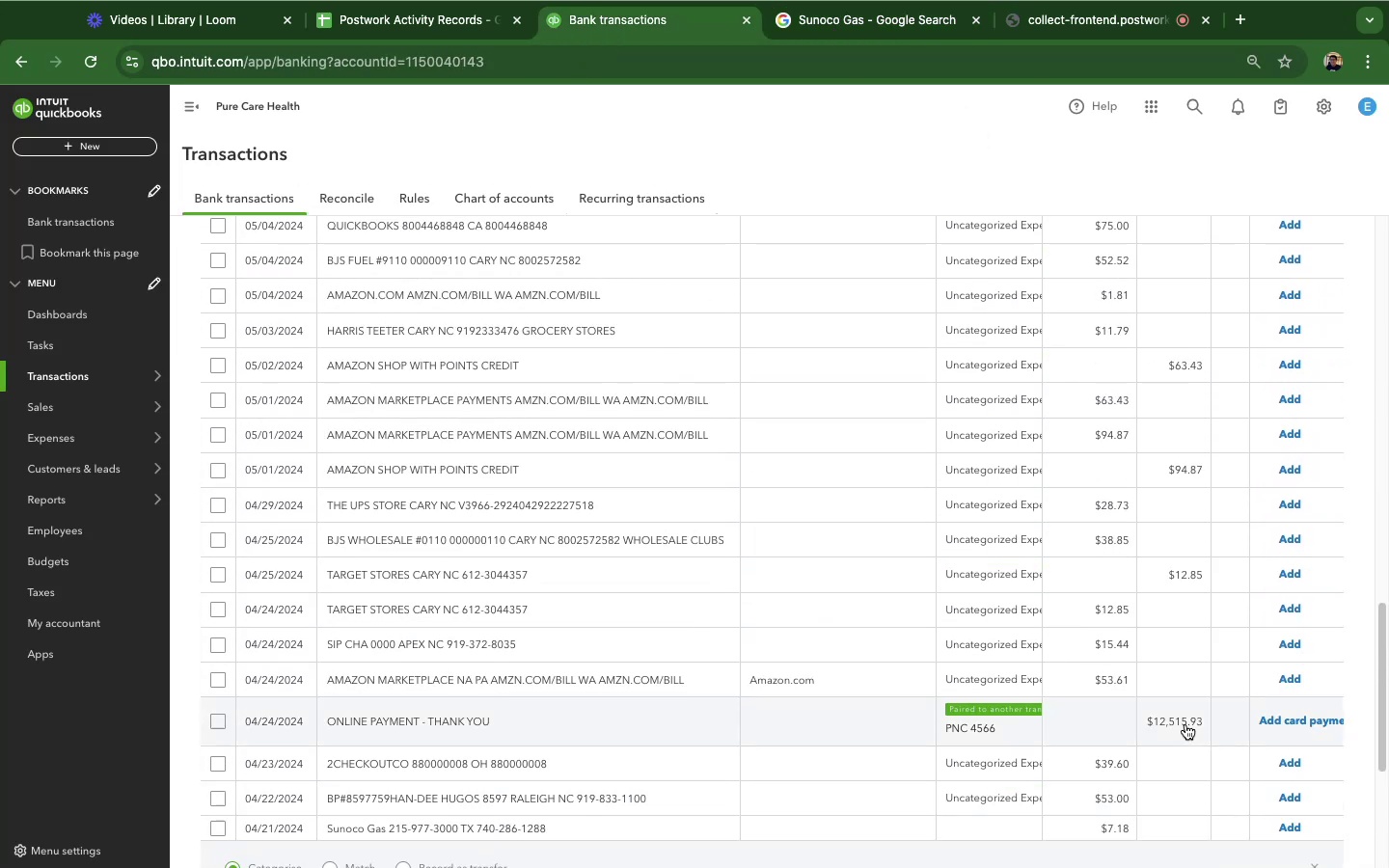 
scroll: coordinate [1185, 732], scroll_direction: down, amount: 23.0
 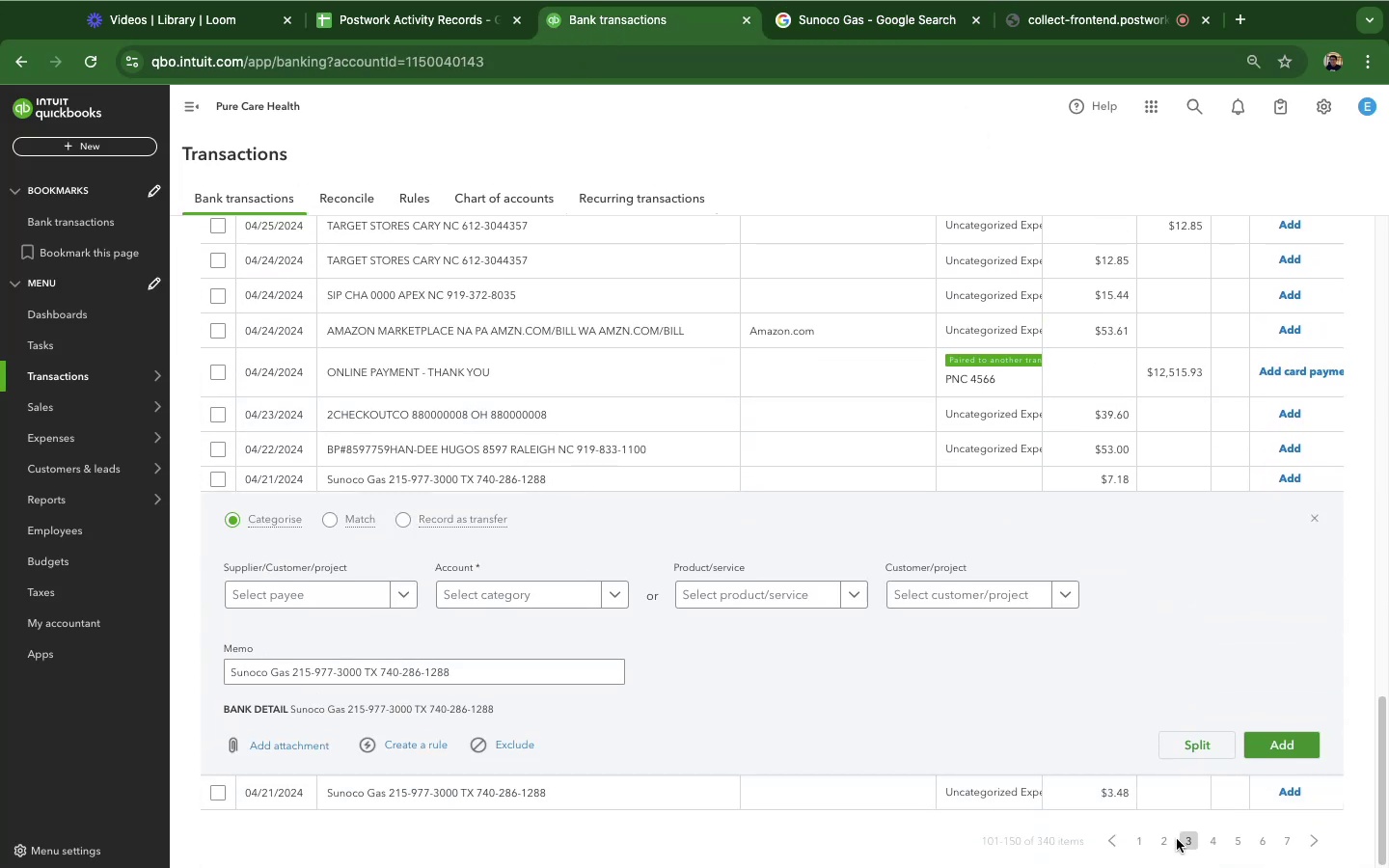 
left_click([1167, 840])
 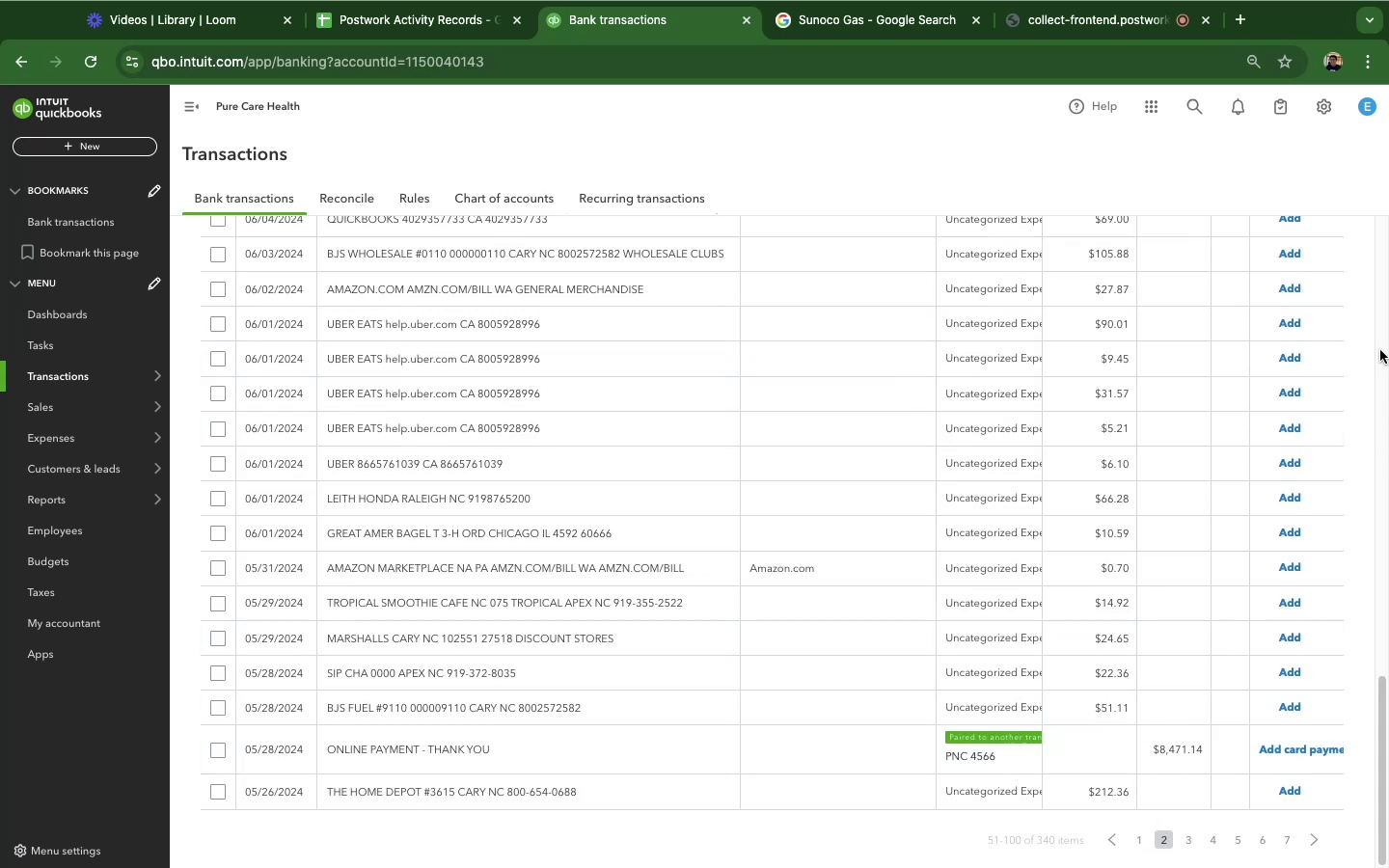 
wait(14.38)
 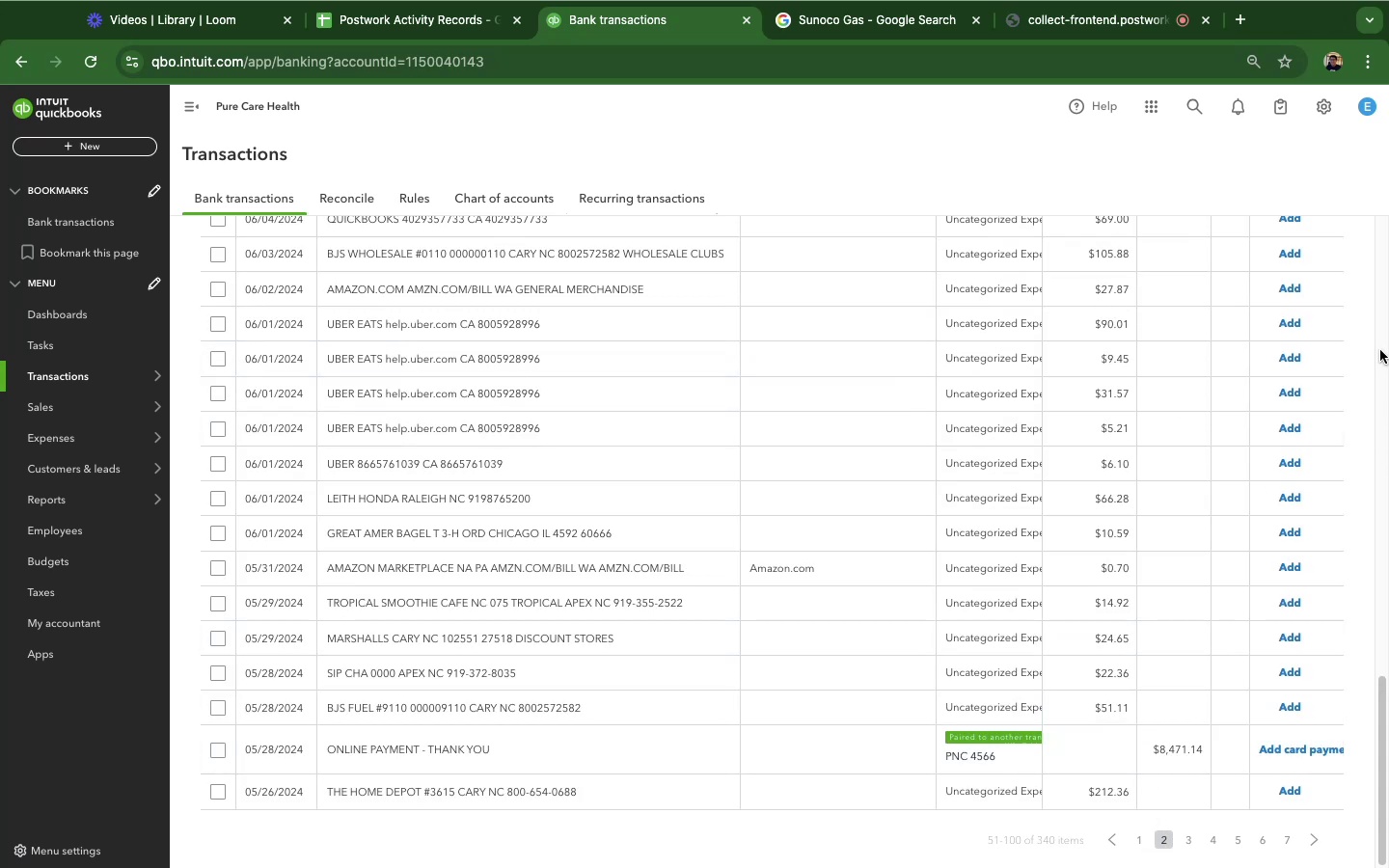 
scroll: coordinate [598, 520], scroll_direction: down, amount: 23.0
 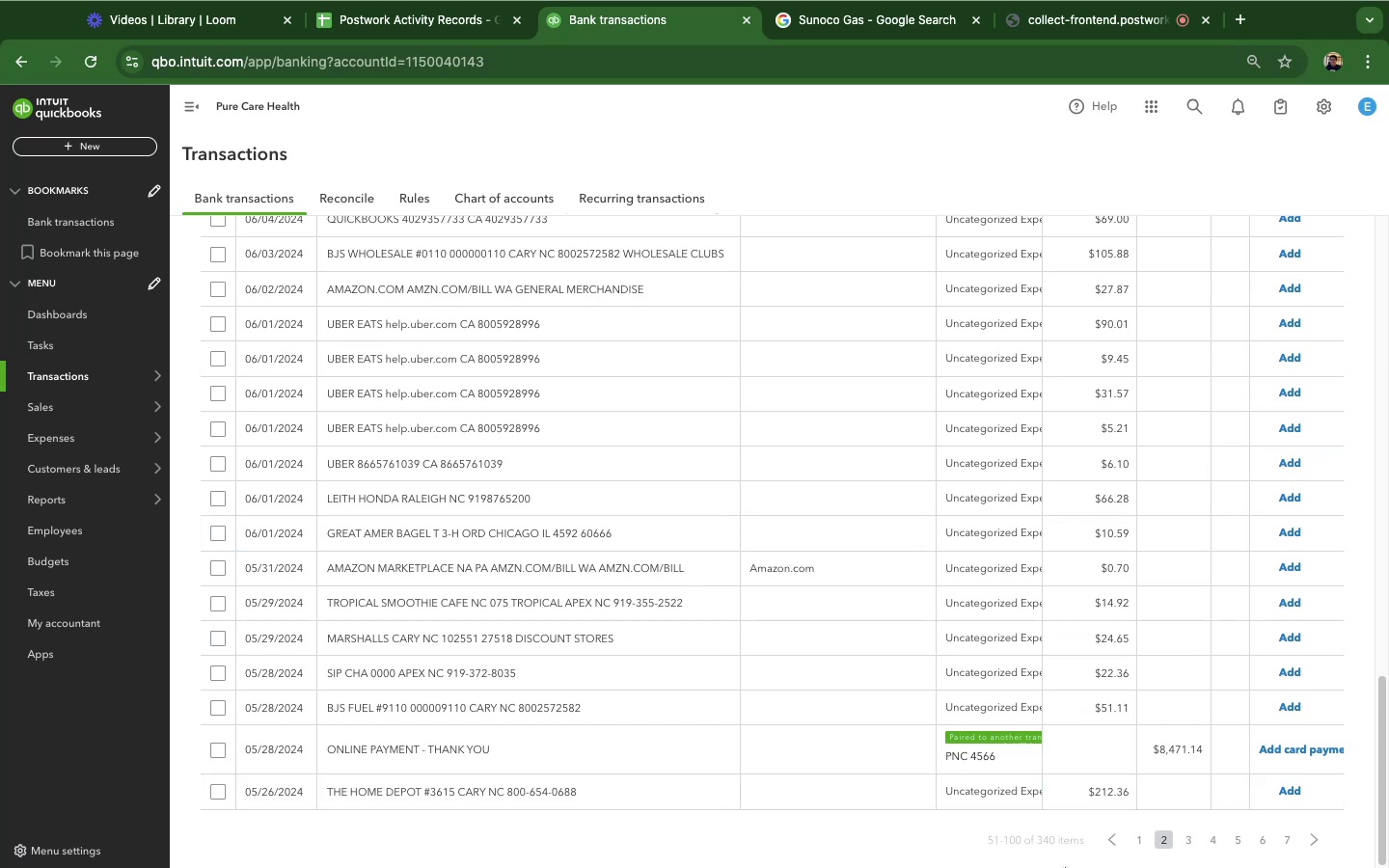 
left_click([1138, 841])
 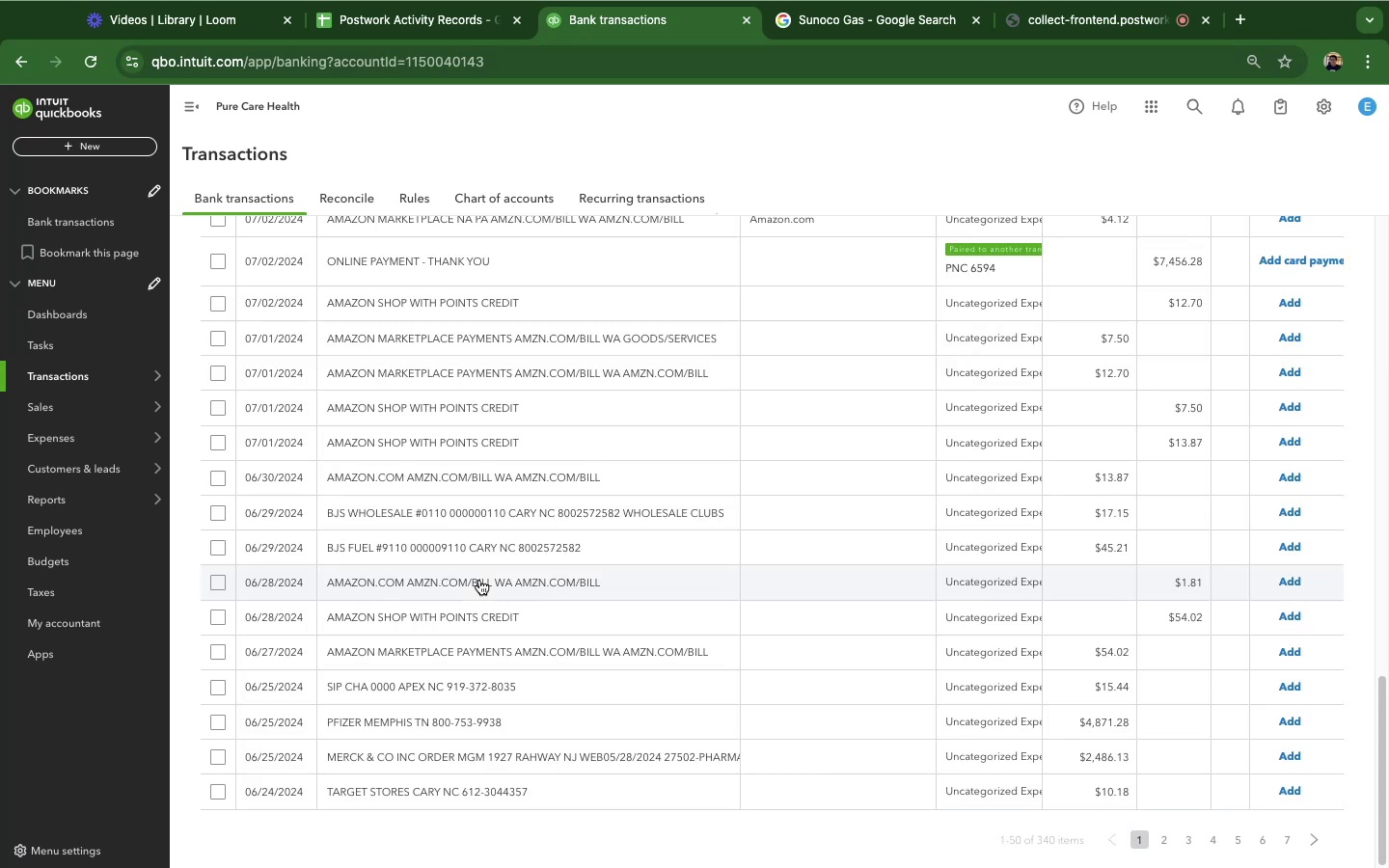 
scroll: coordinate [746, 583], scroll_direction: up, amount: 3.0
 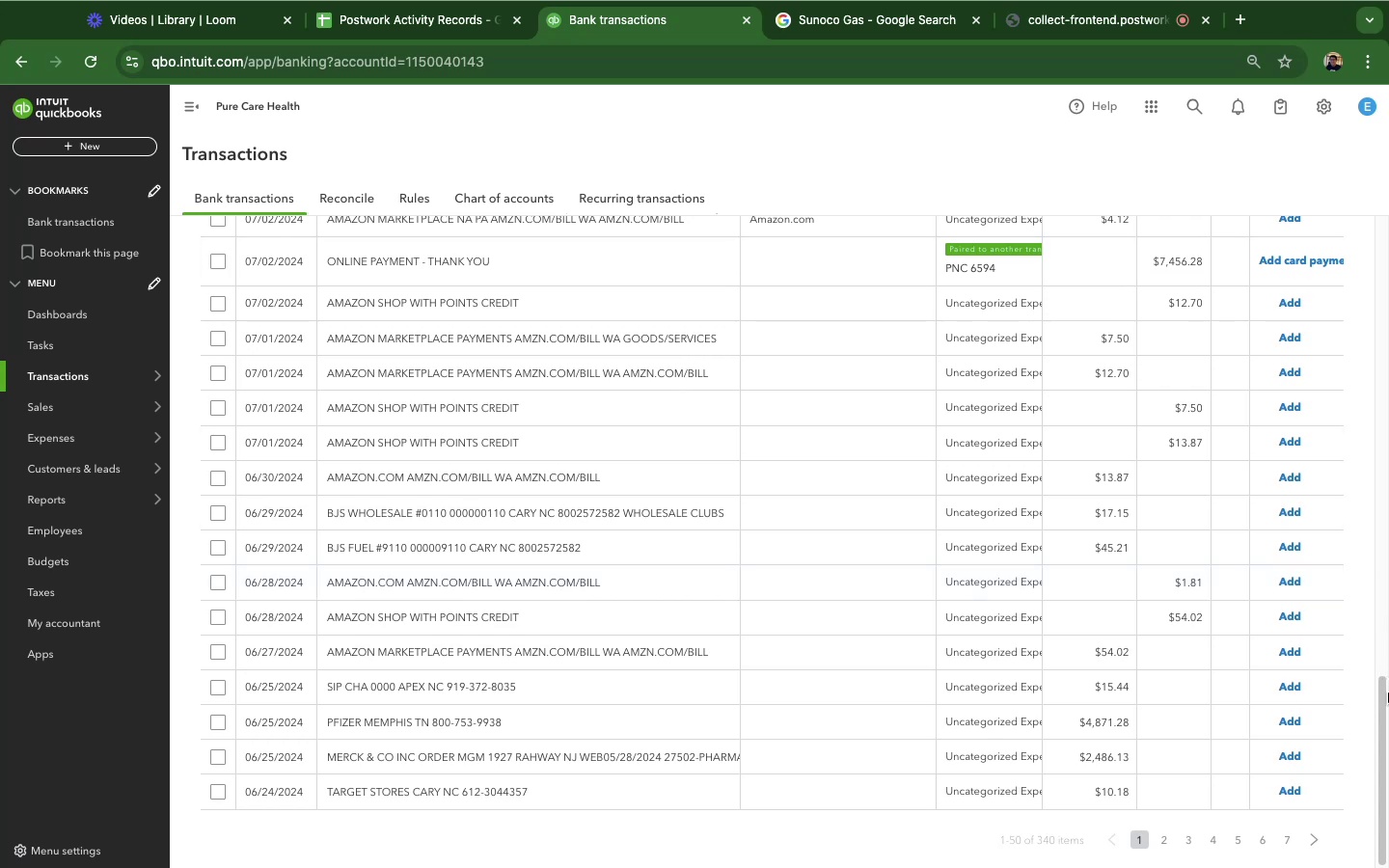 
left_click_drag(start_coordinate=[1383, 689], to_coordinate=[1356, 306])
 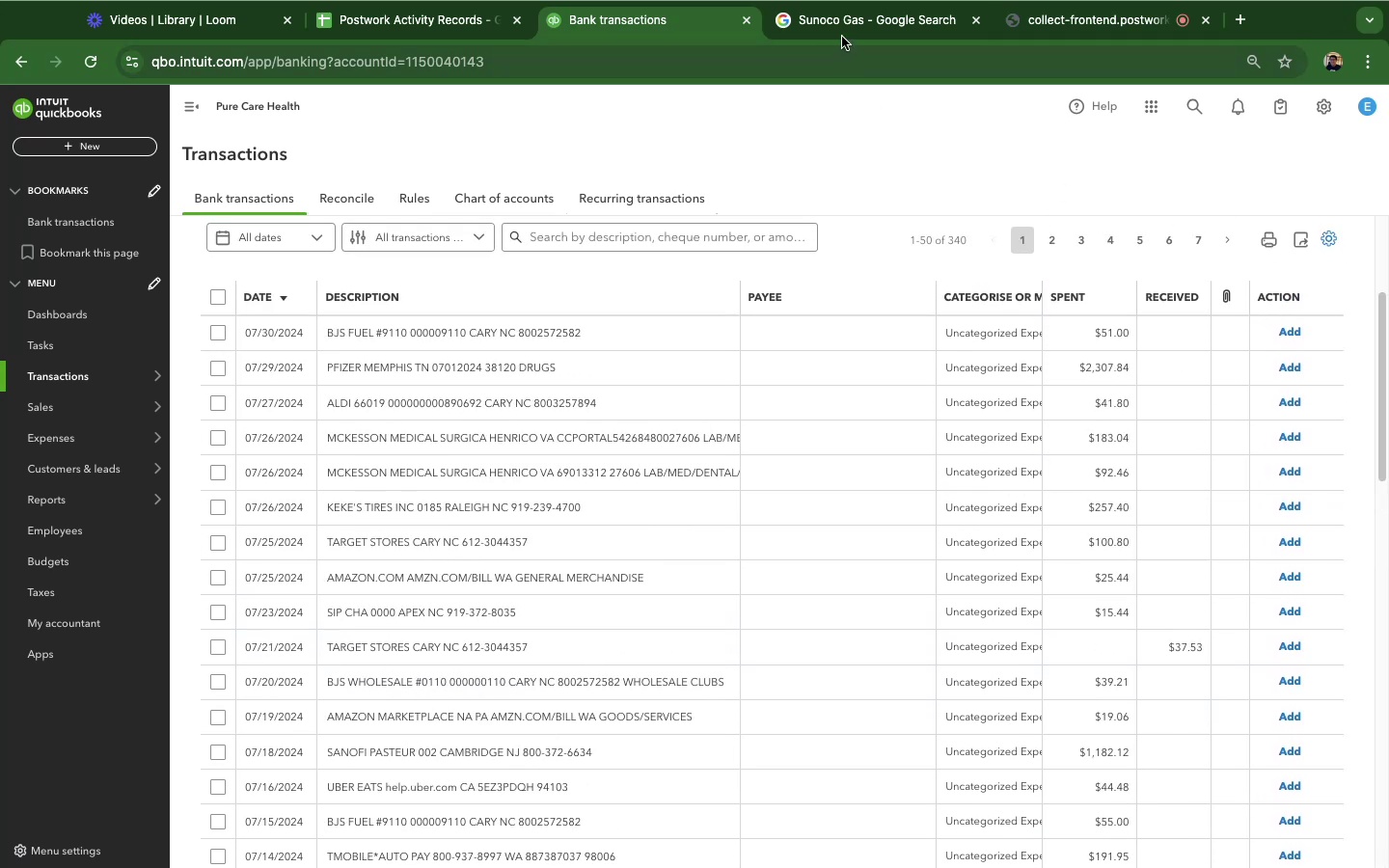 
left_click([843, 32])
 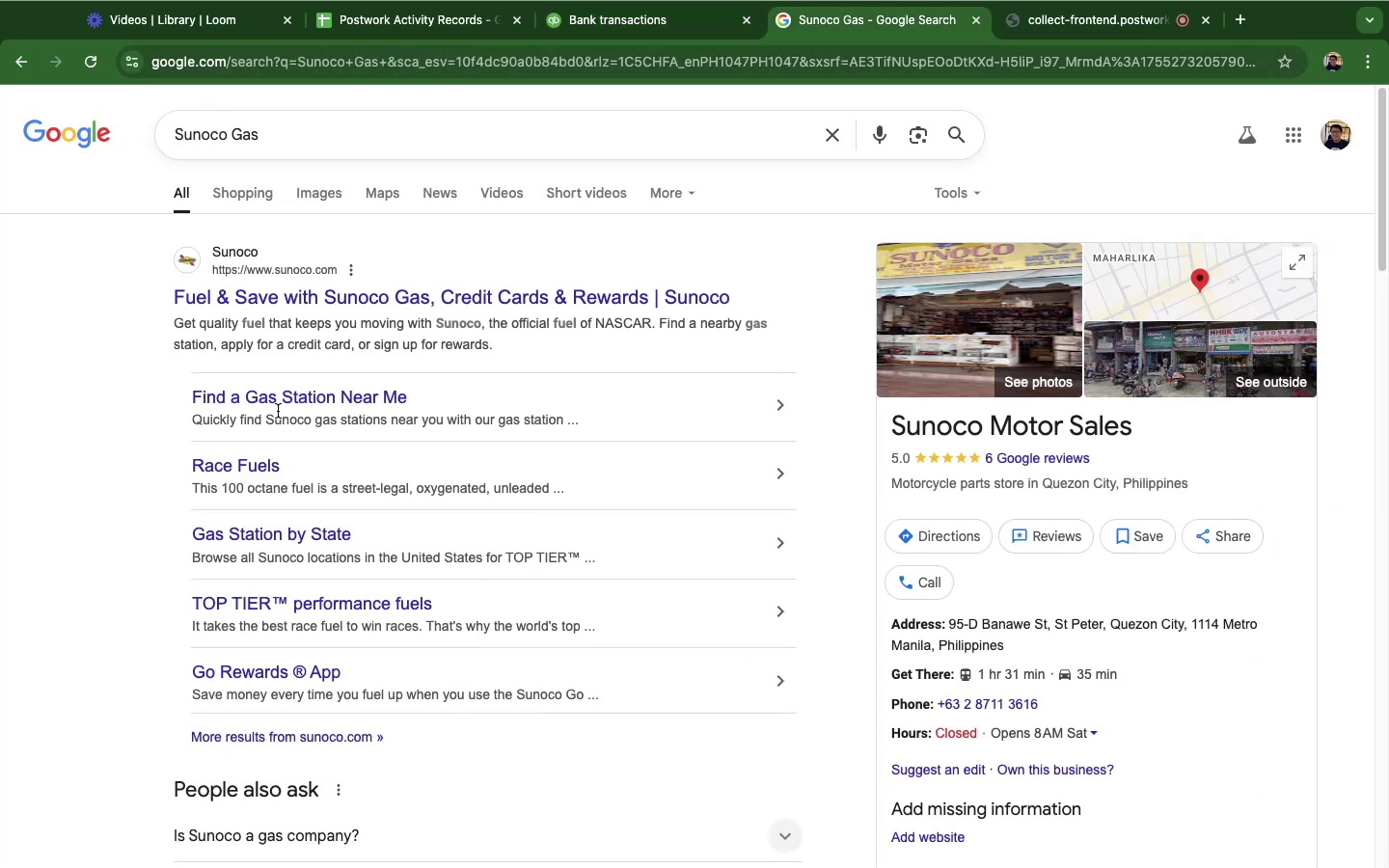 
left_click_drag(start_coordinate=[212, 316], to_coordinate=[291, 321])
 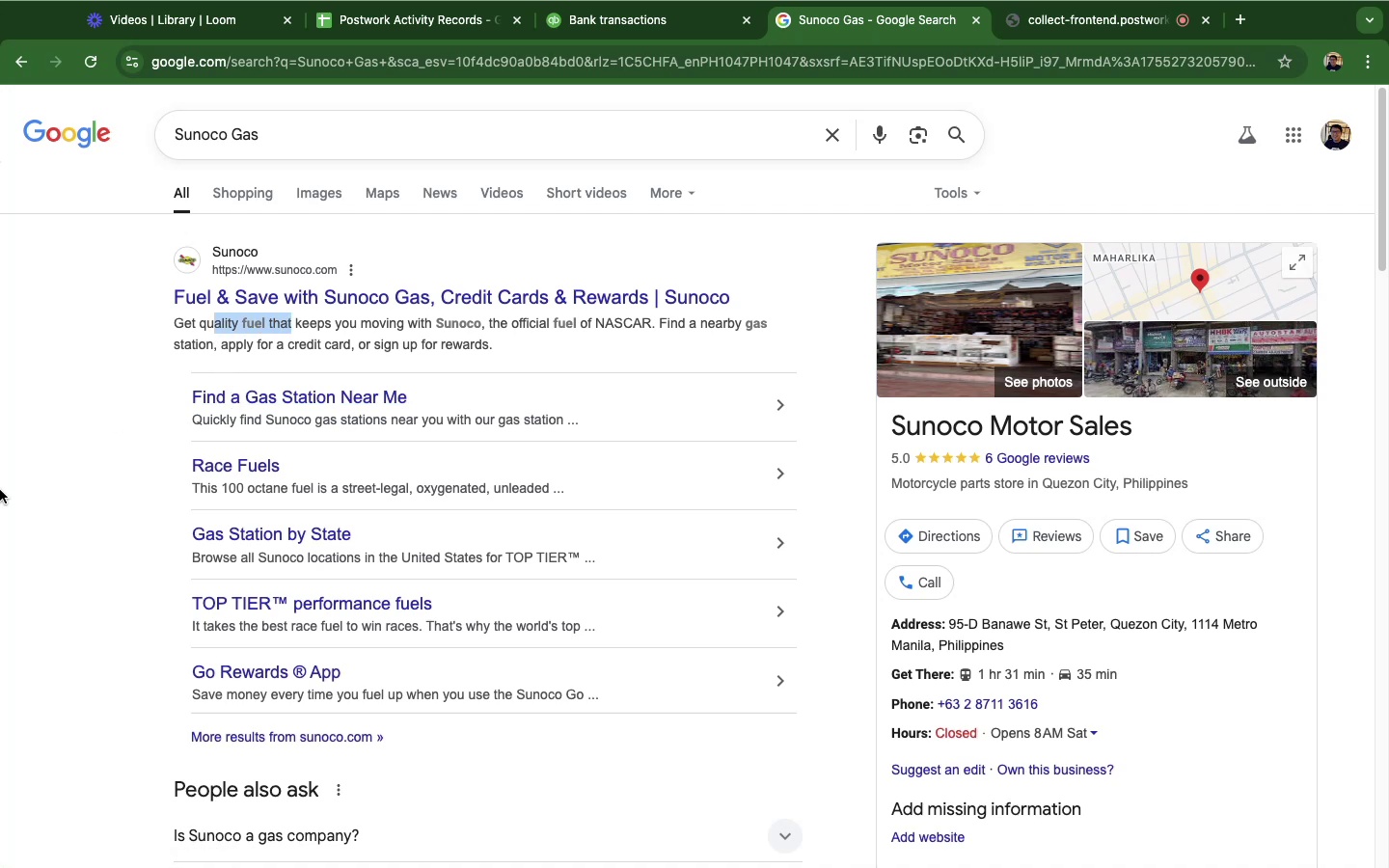 
left_click([0, 490])
 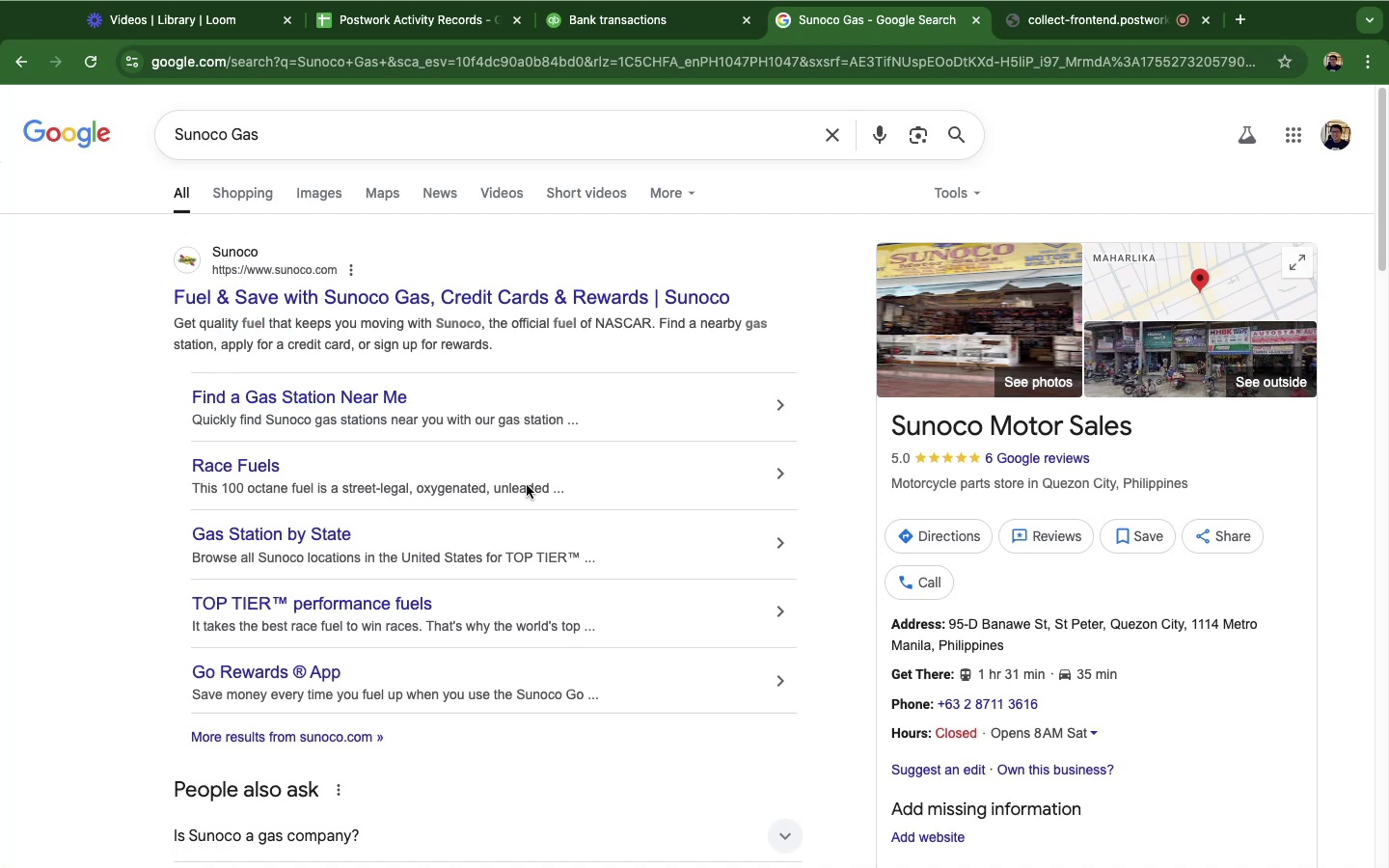 
scroll: coordinate [27, 605], scroll_direction: down, amount: 37.0
 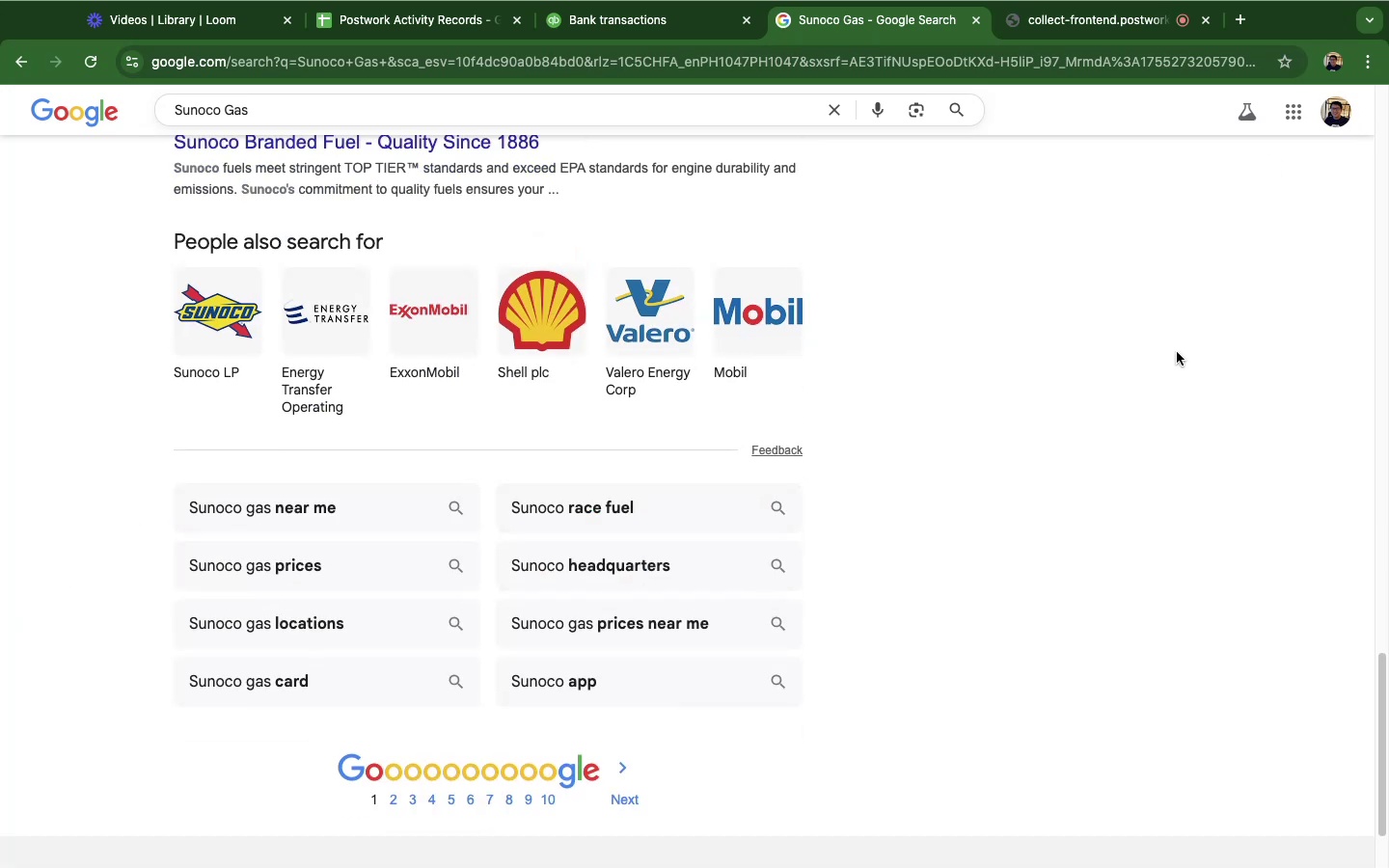 
double_click([1348, 122])
 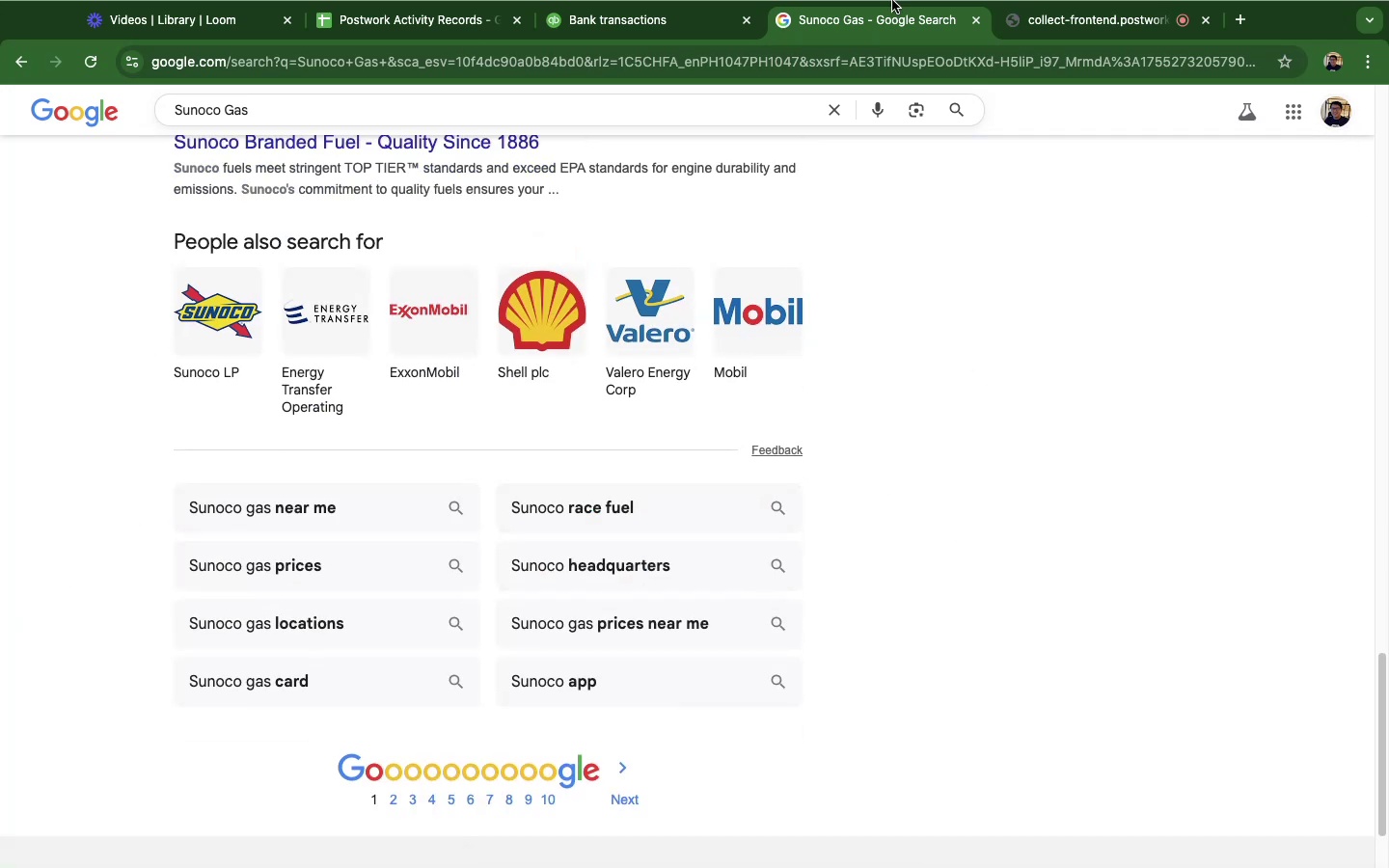 
scroll: coordinate [226, 712], scroll_direction: up, amount: 2.0
 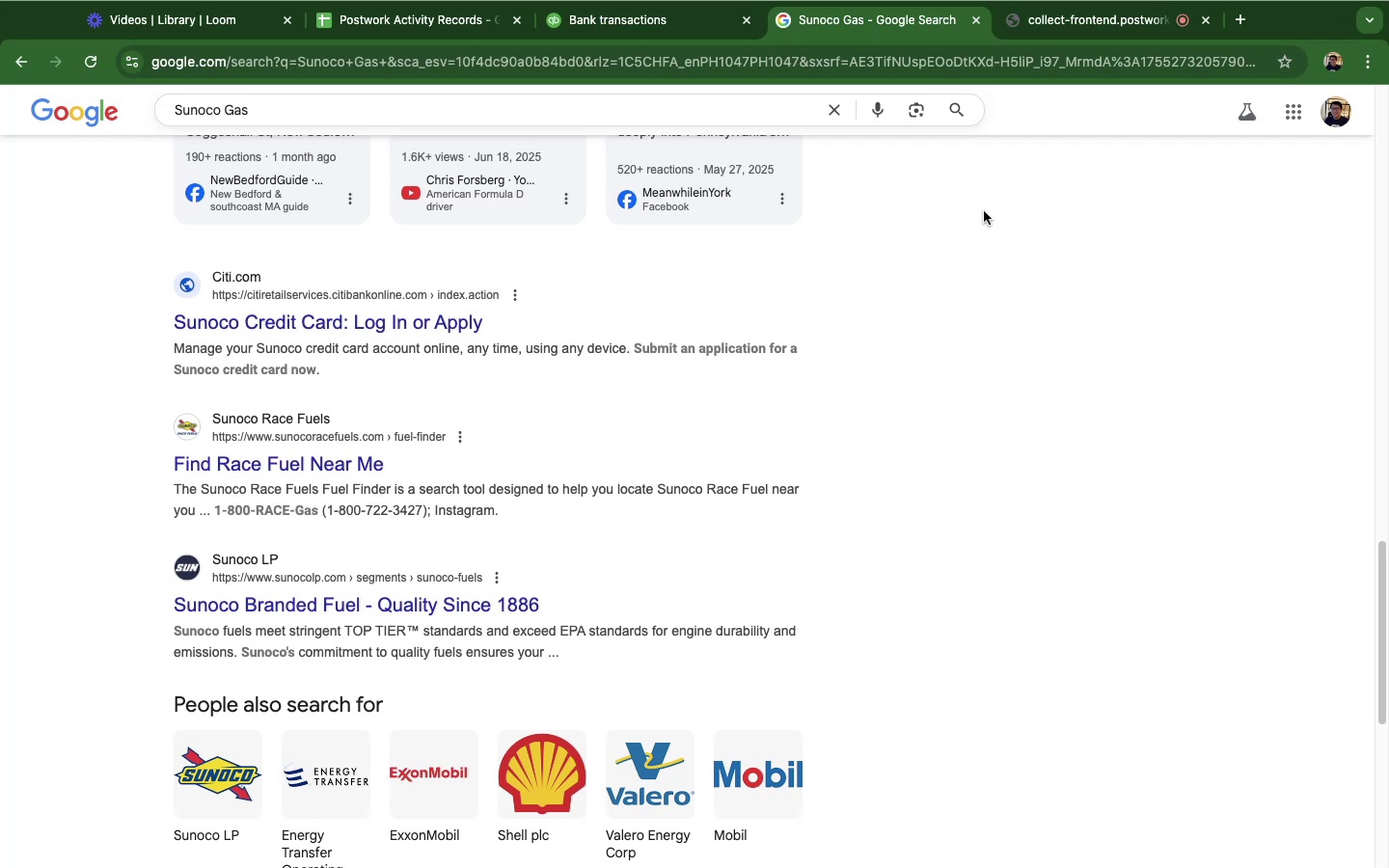 
left_click([1328, 122])
 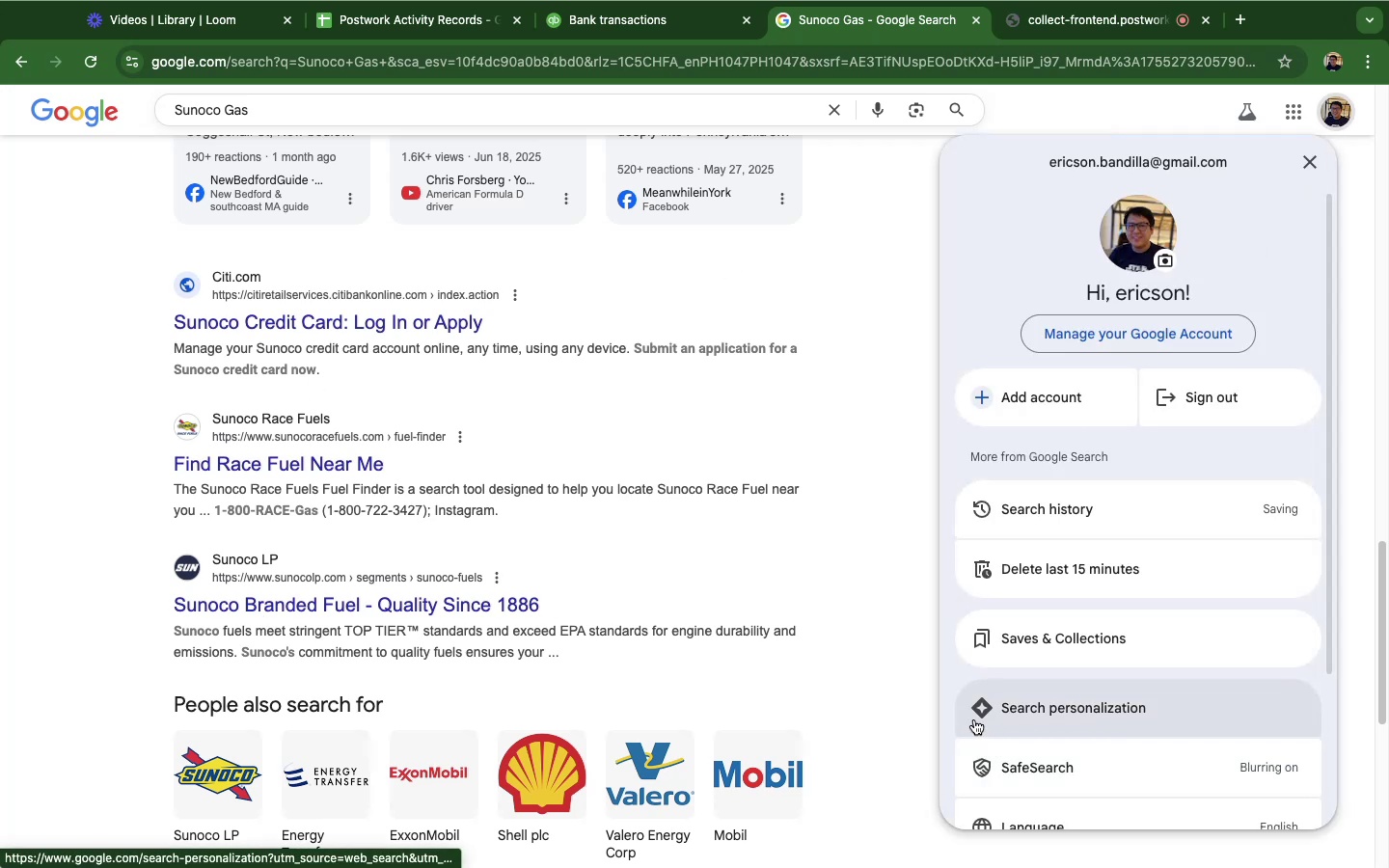 
left_click([259, 73])
 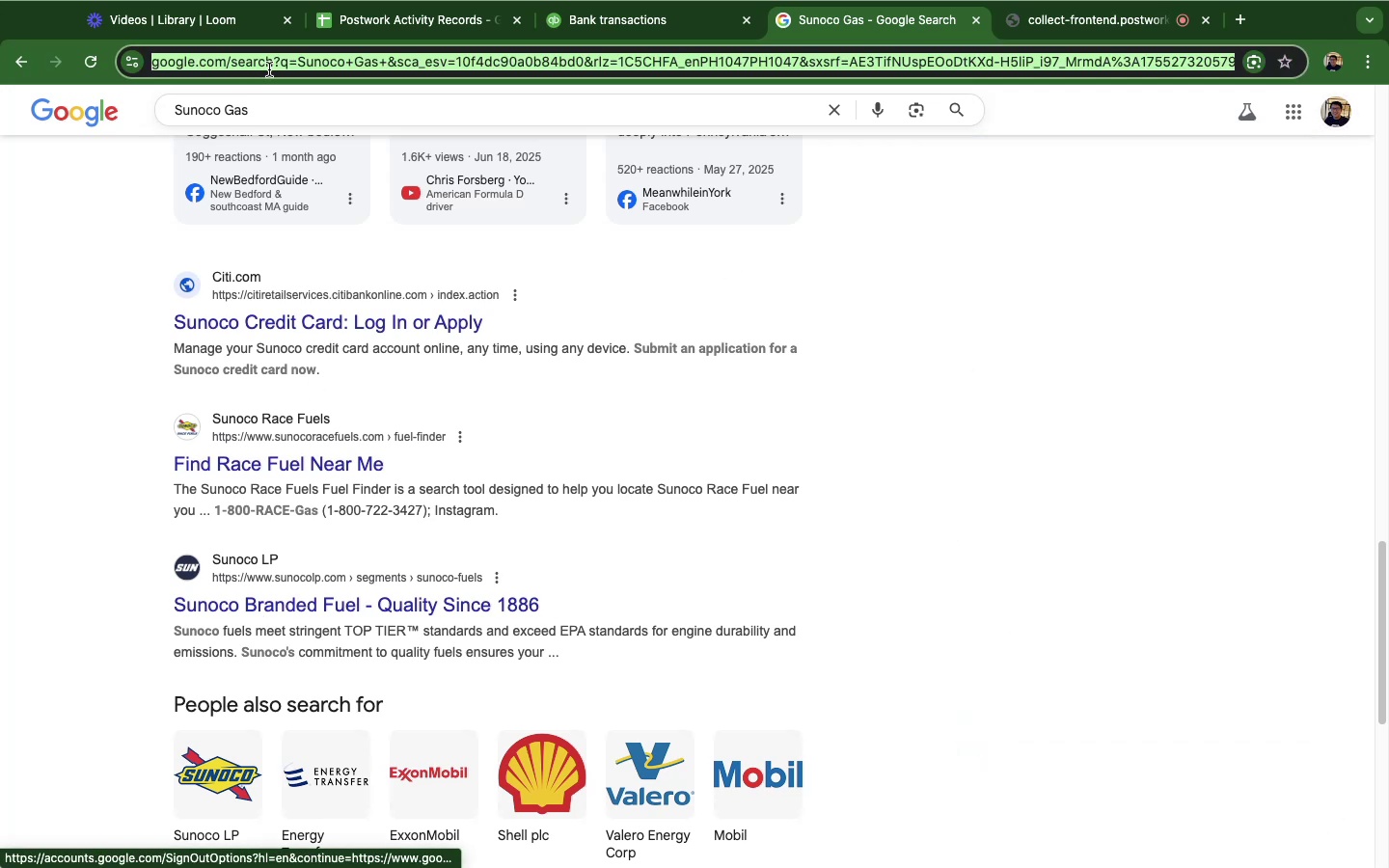 
type(GOOGLE)
 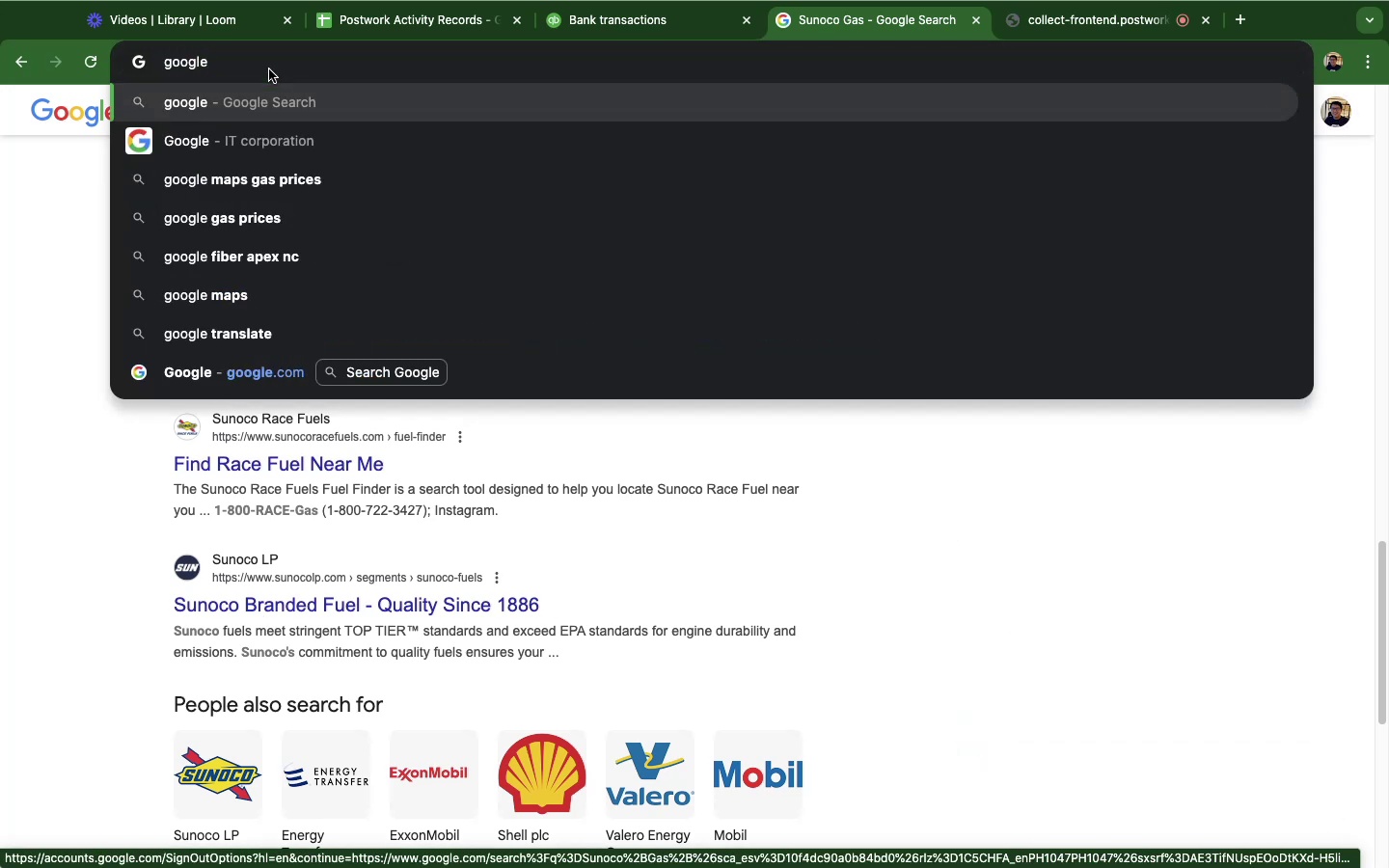 
key(Enter)
 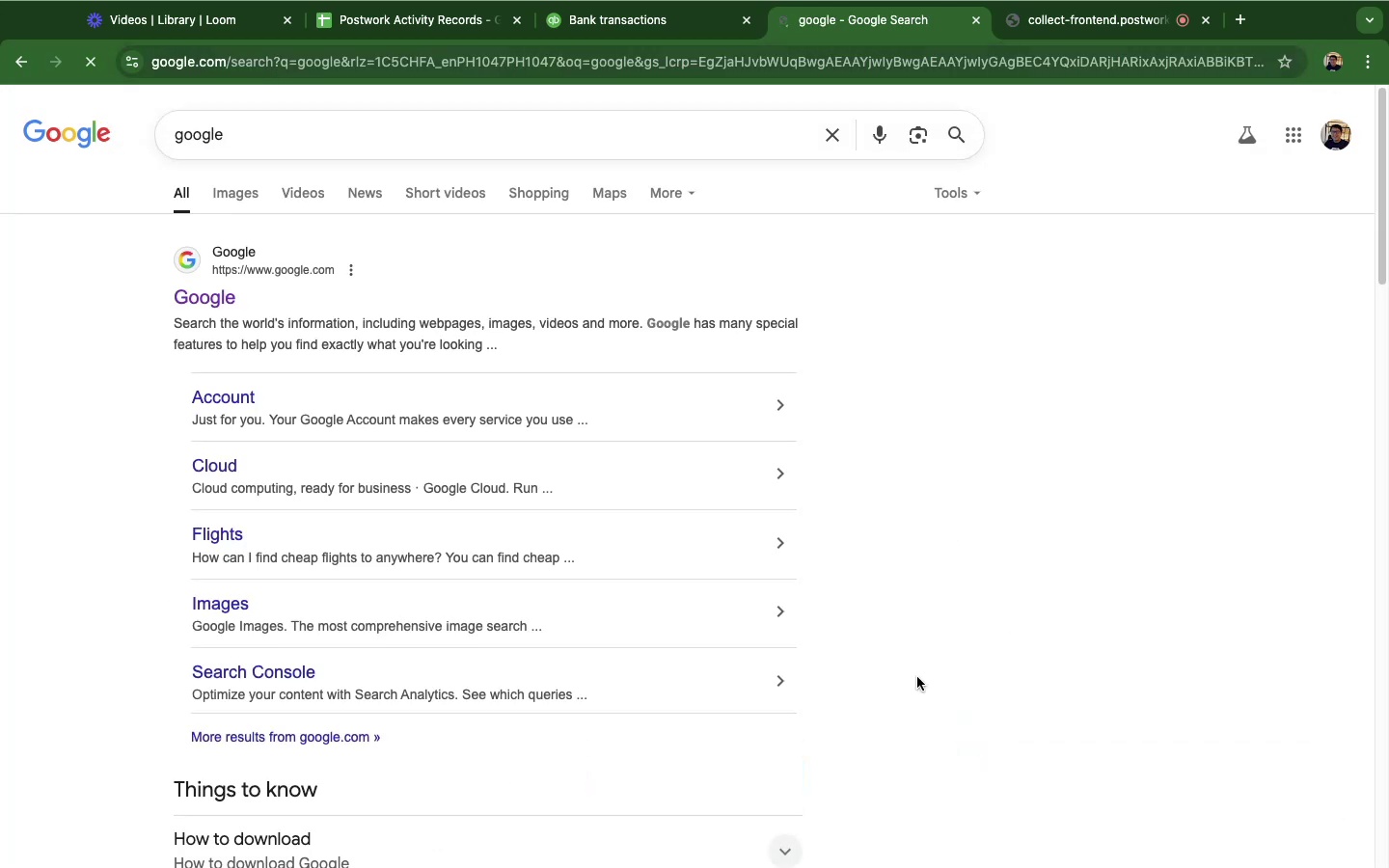 
scroll: coordinate [1133, 566], scroll_direction: down, amount: 22.0
 